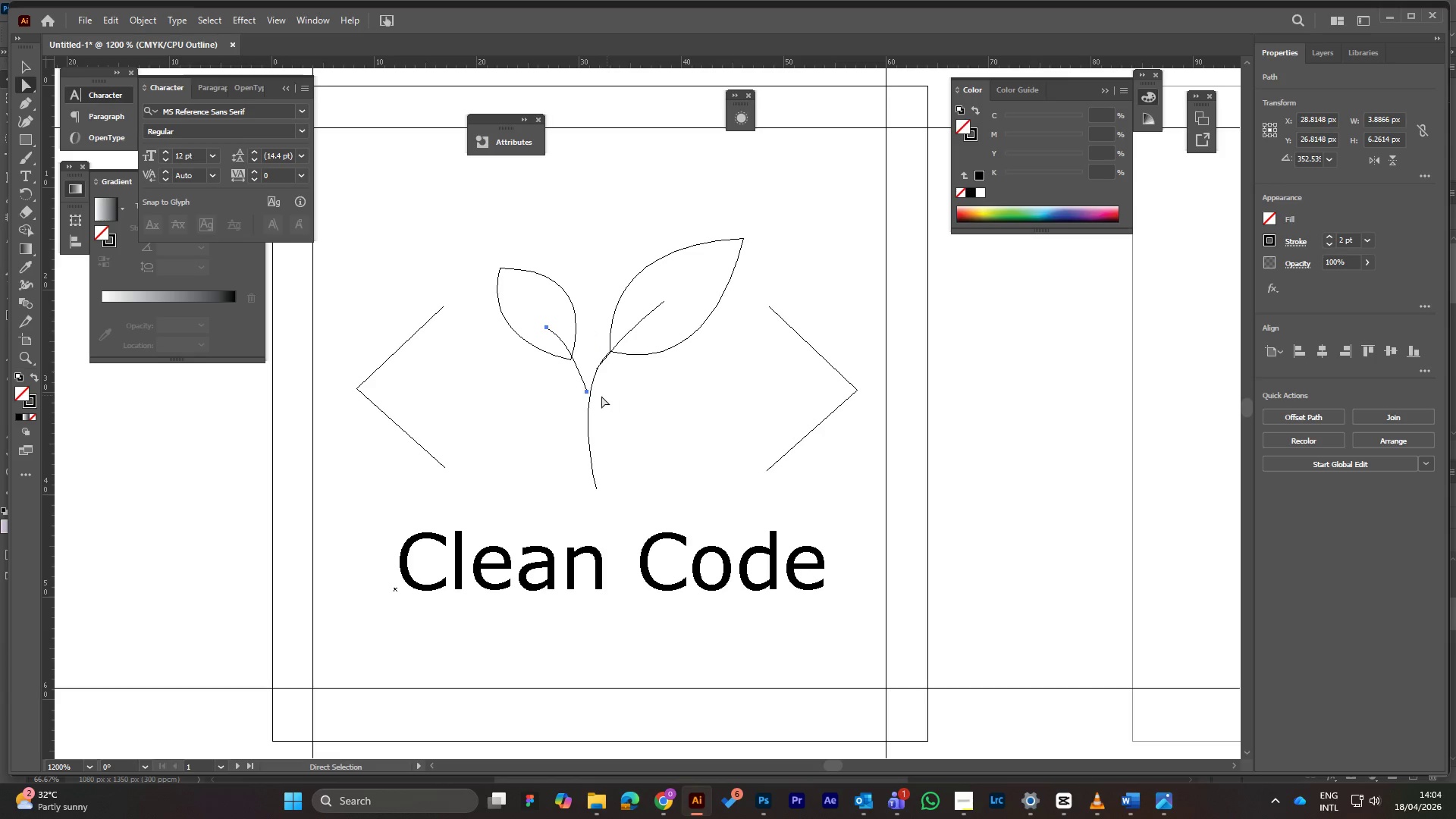 
left_click_drag(start_coordinate=[586, 392], to_coordinate=[589, 387])
 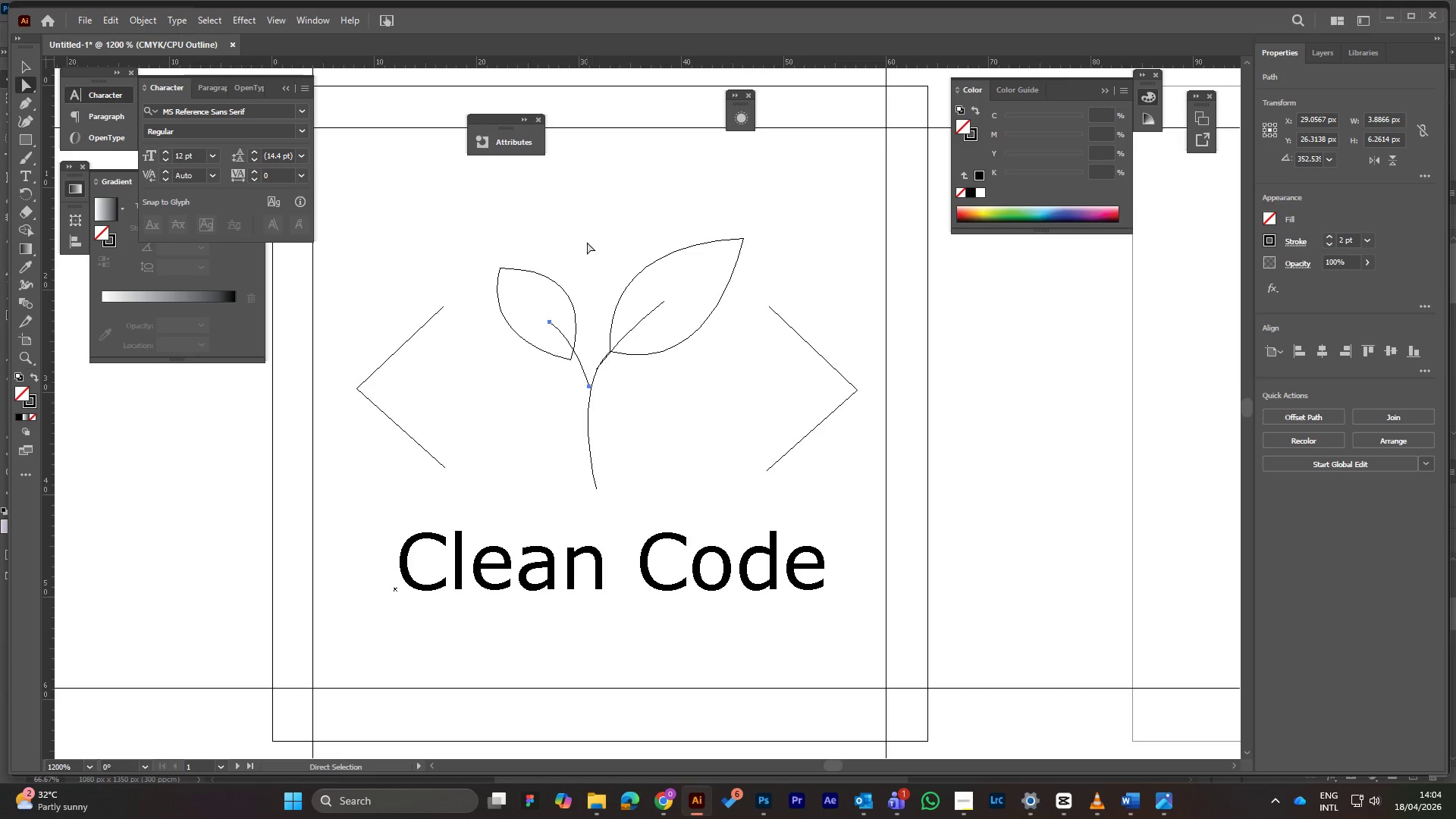 
left_click([585, 237])
 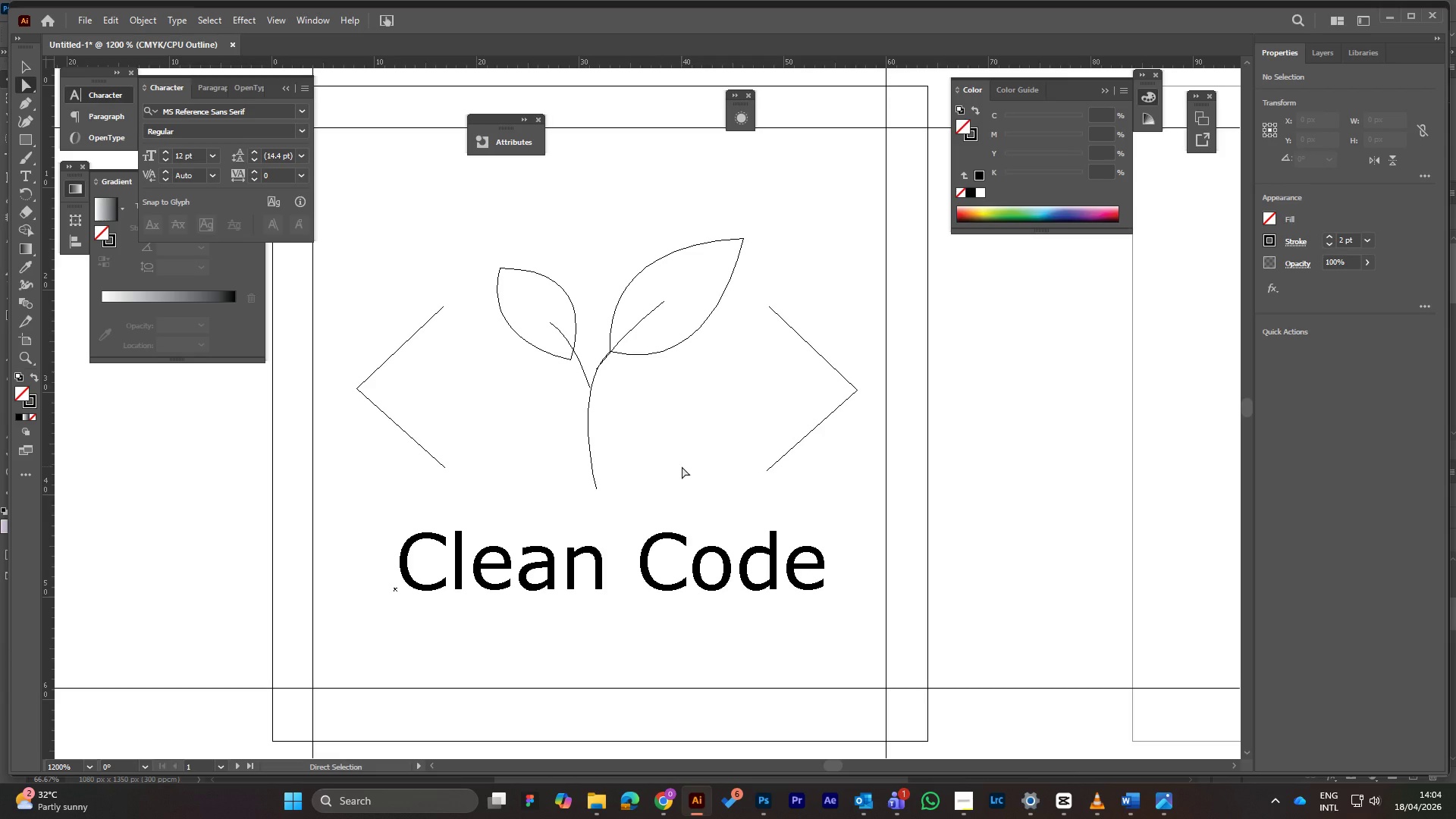 
key(Control+Y)
 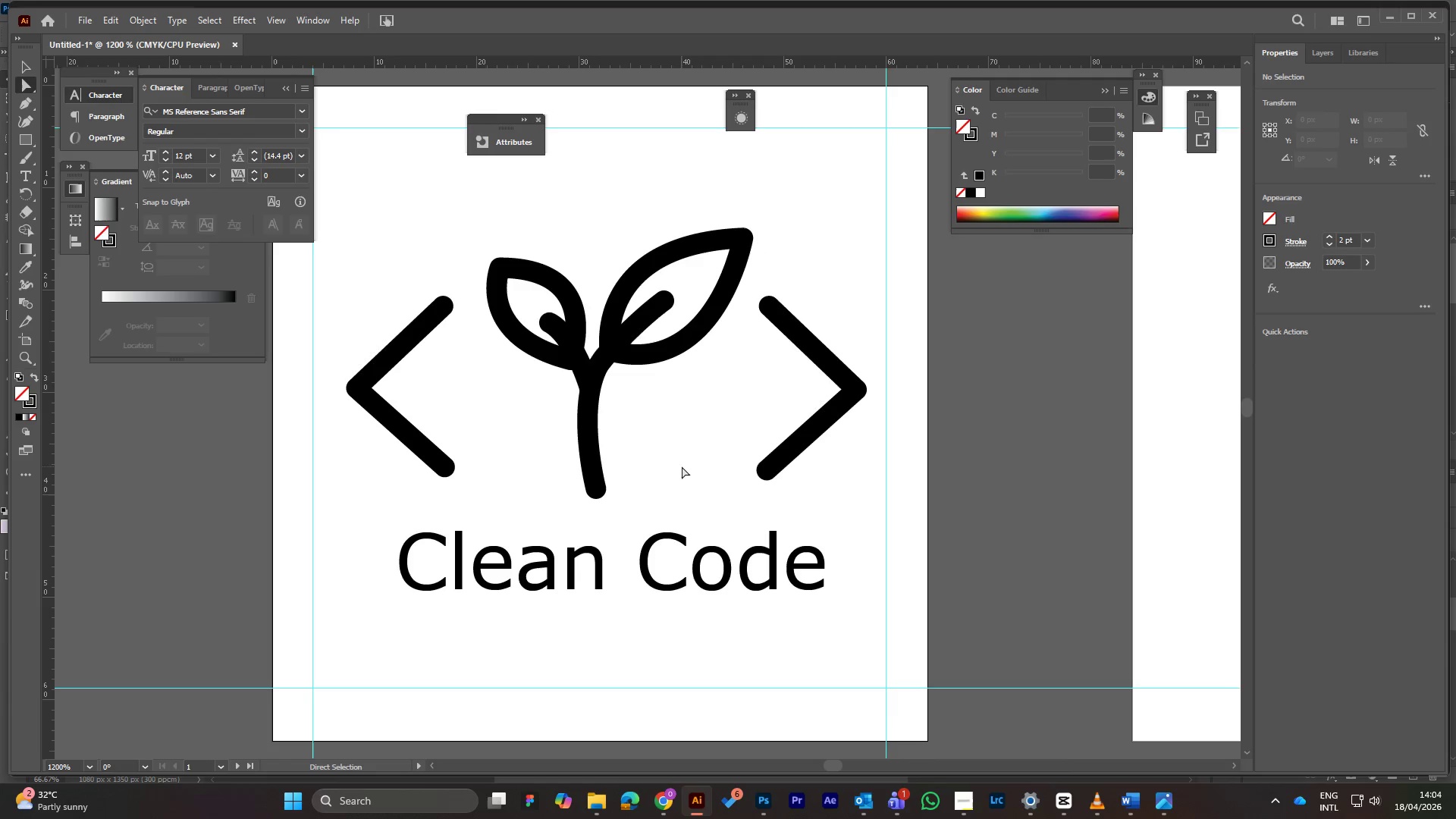 
key(Control+Y)
 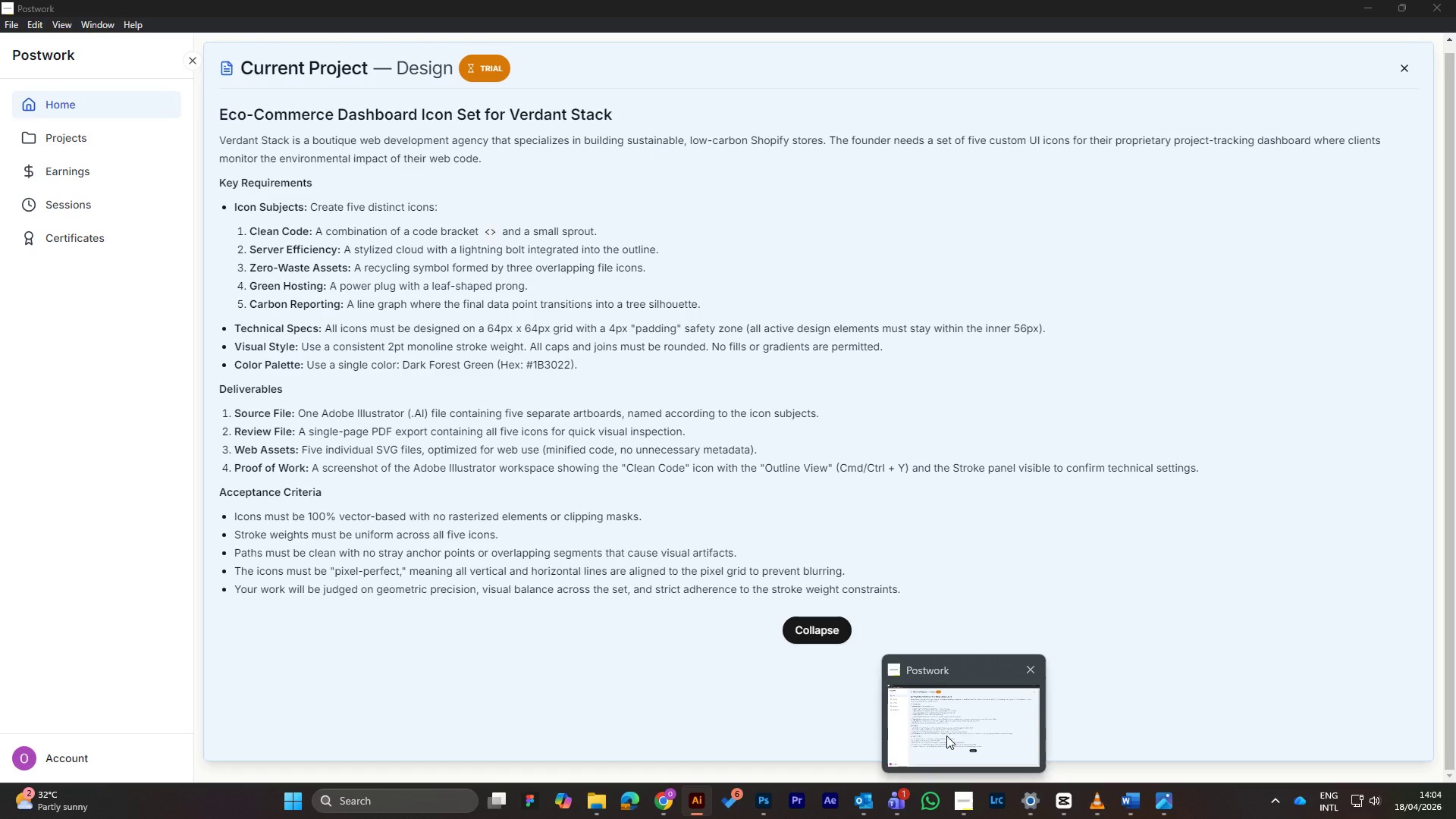 
wait(14.8)
 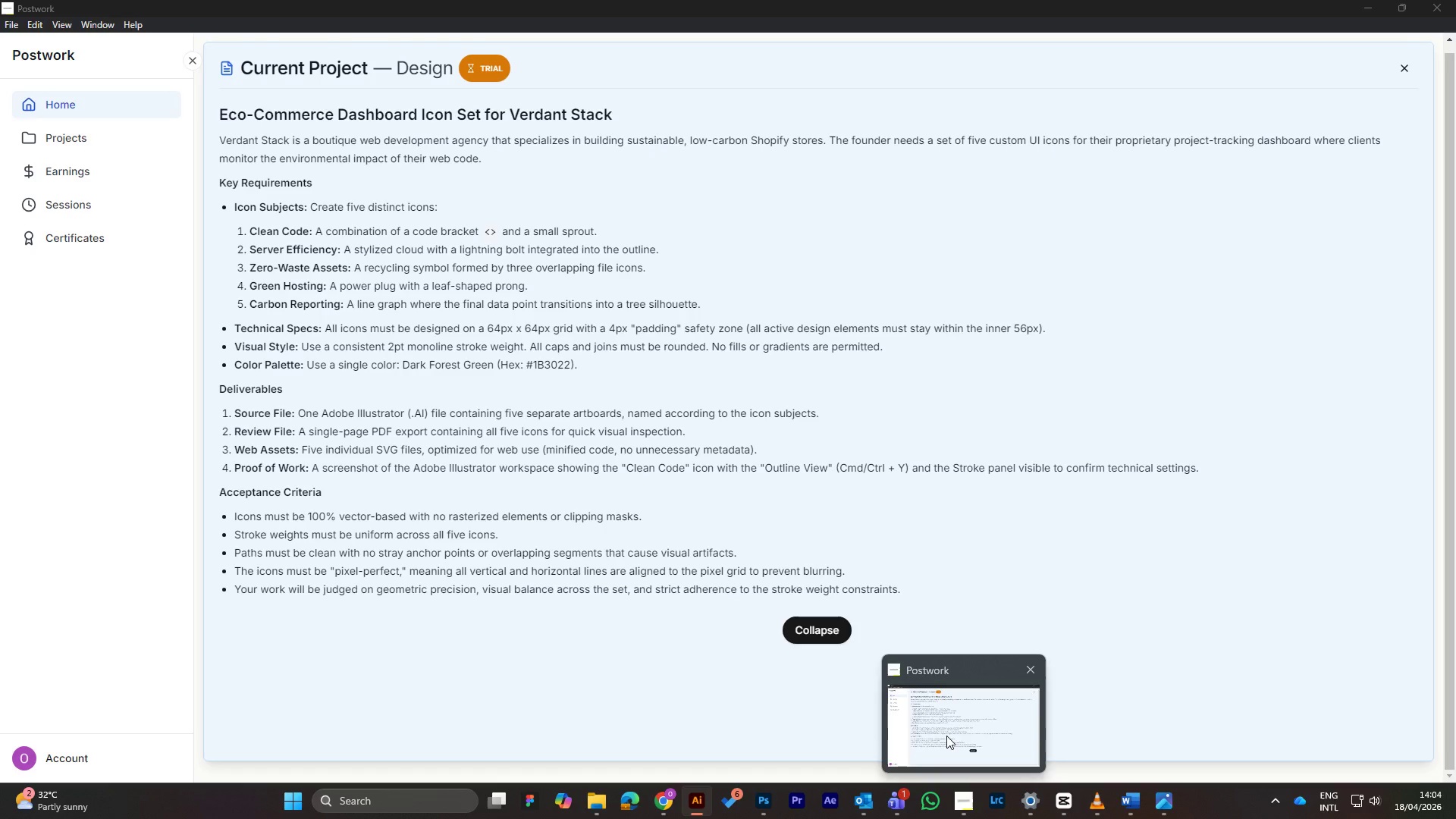 
left_click([412, 802])
 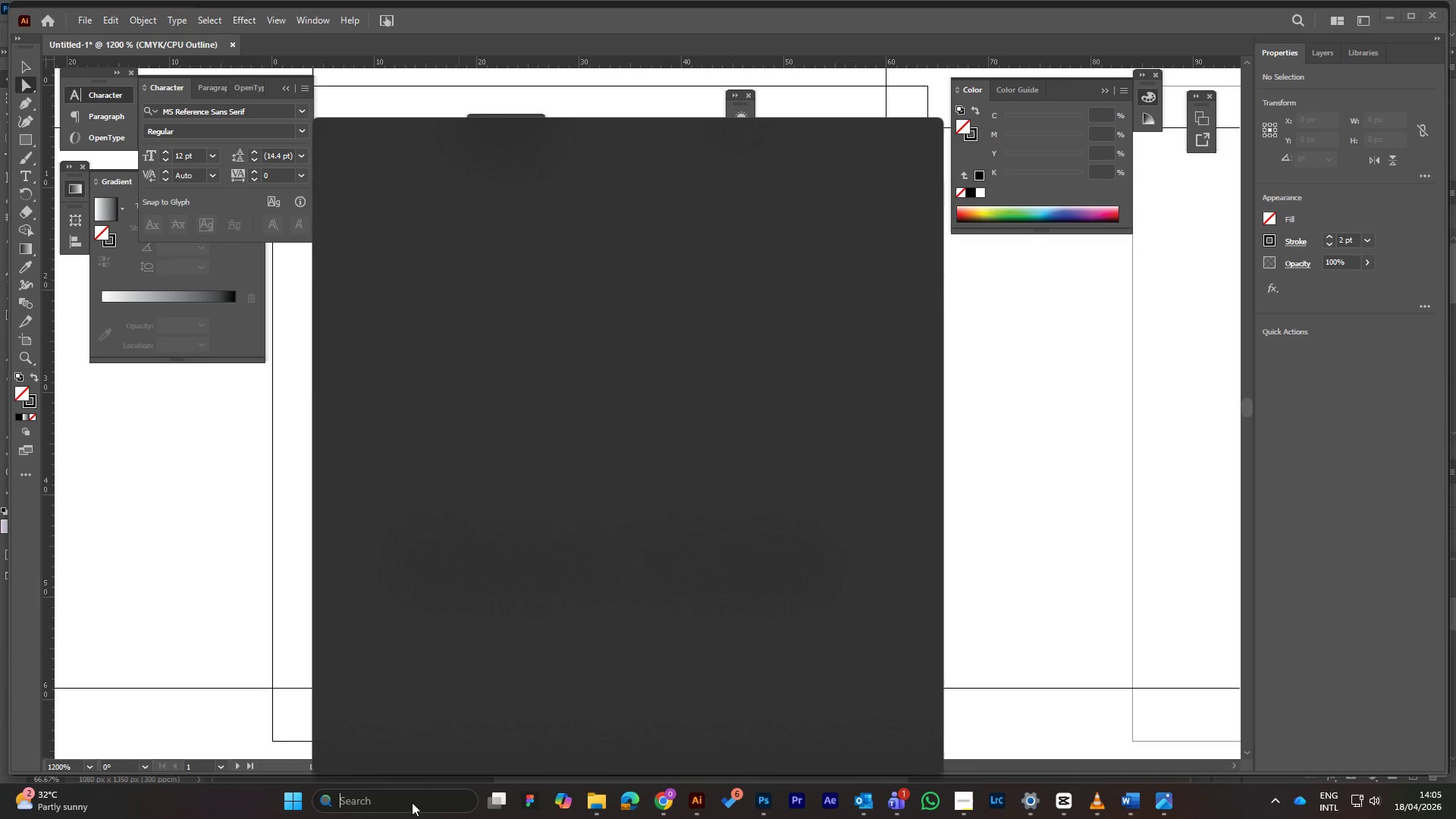 
type(sb)
key(Backspace)
type(ni)
 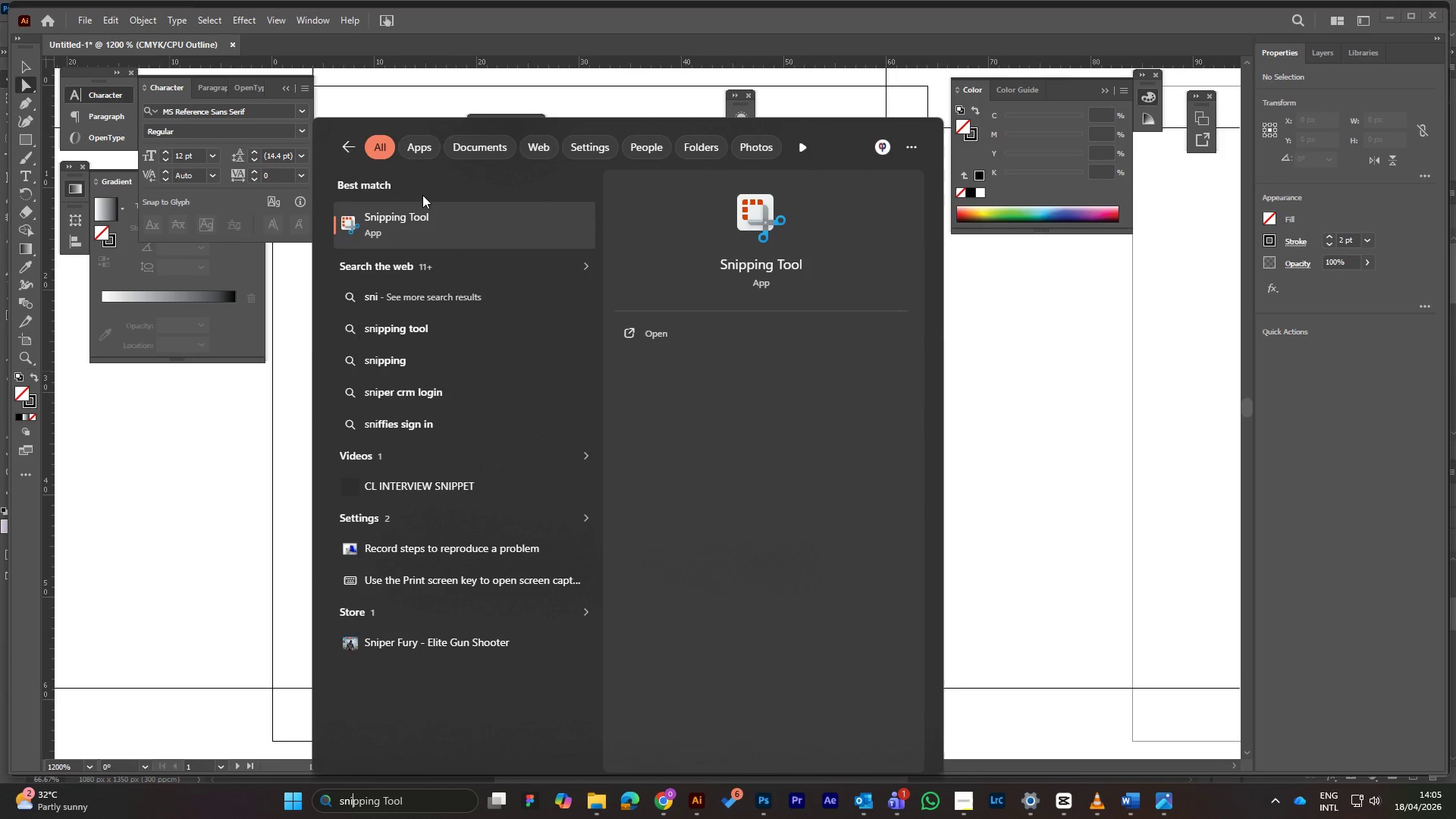 
left_click([402, 227])
 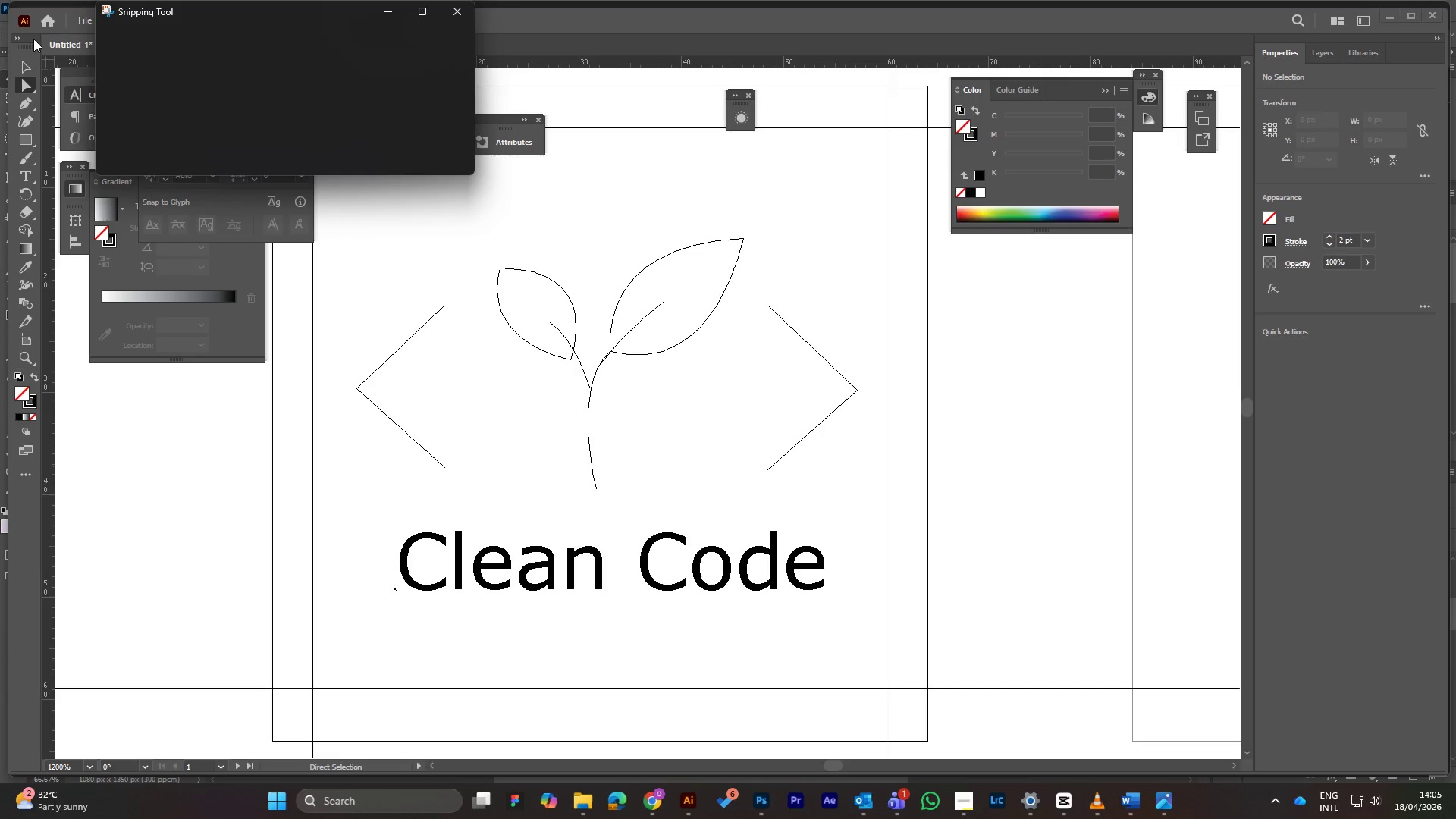 
left_click([134, 35])
 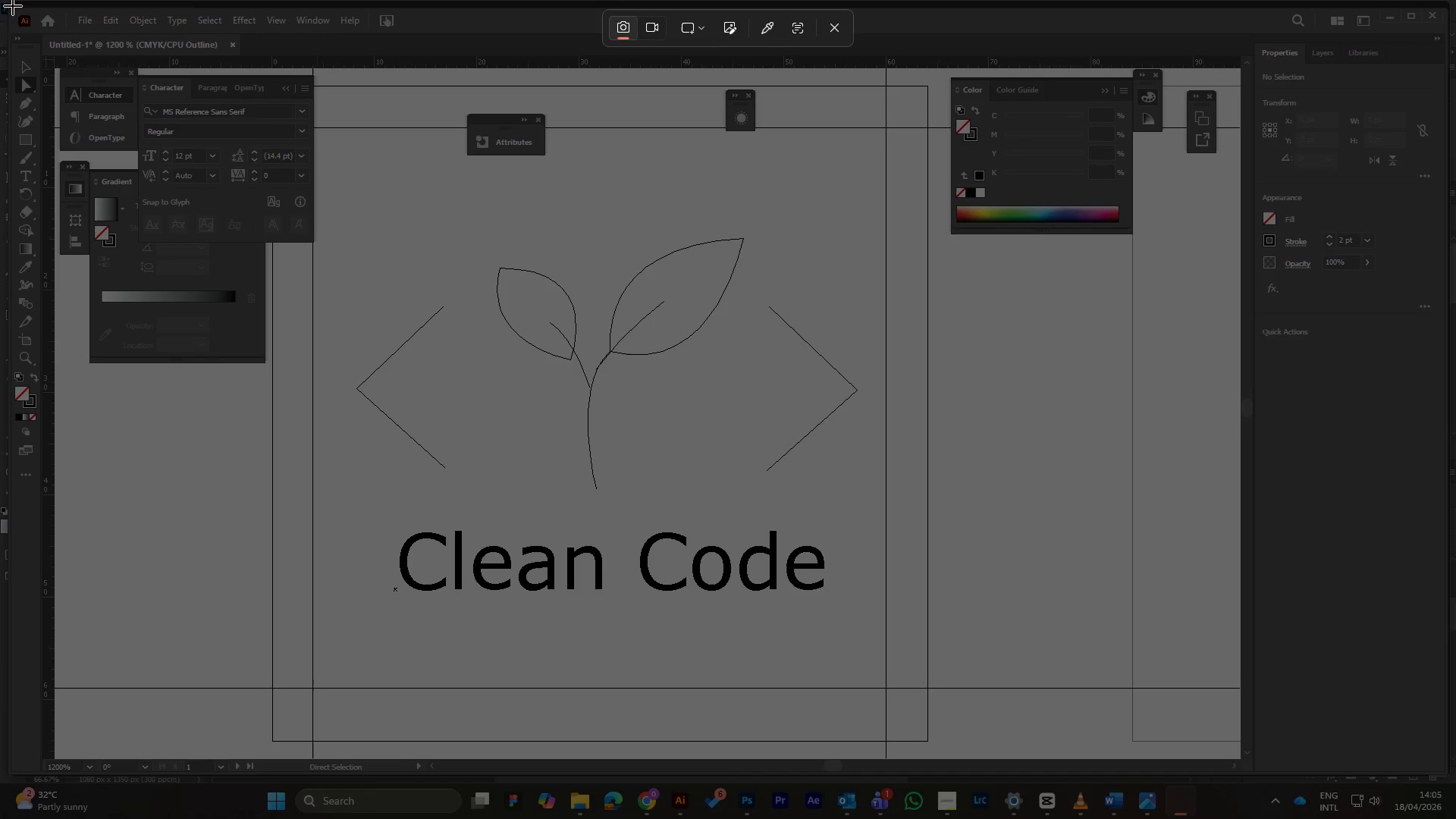 
wait(6.51)
 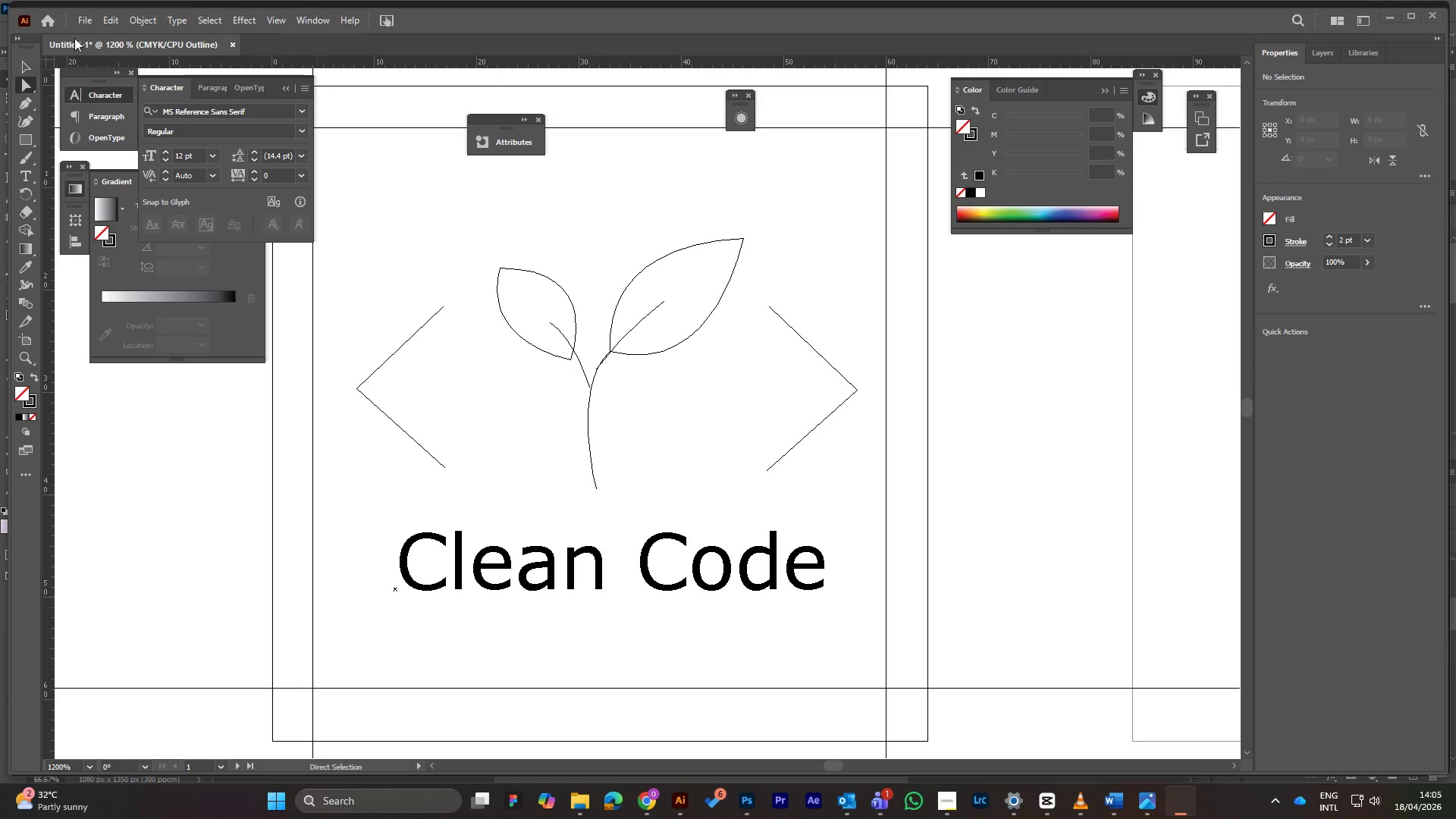 
left_click_drag(start_coordinate=[11, 8], to_coordinate=[1449, 768])
 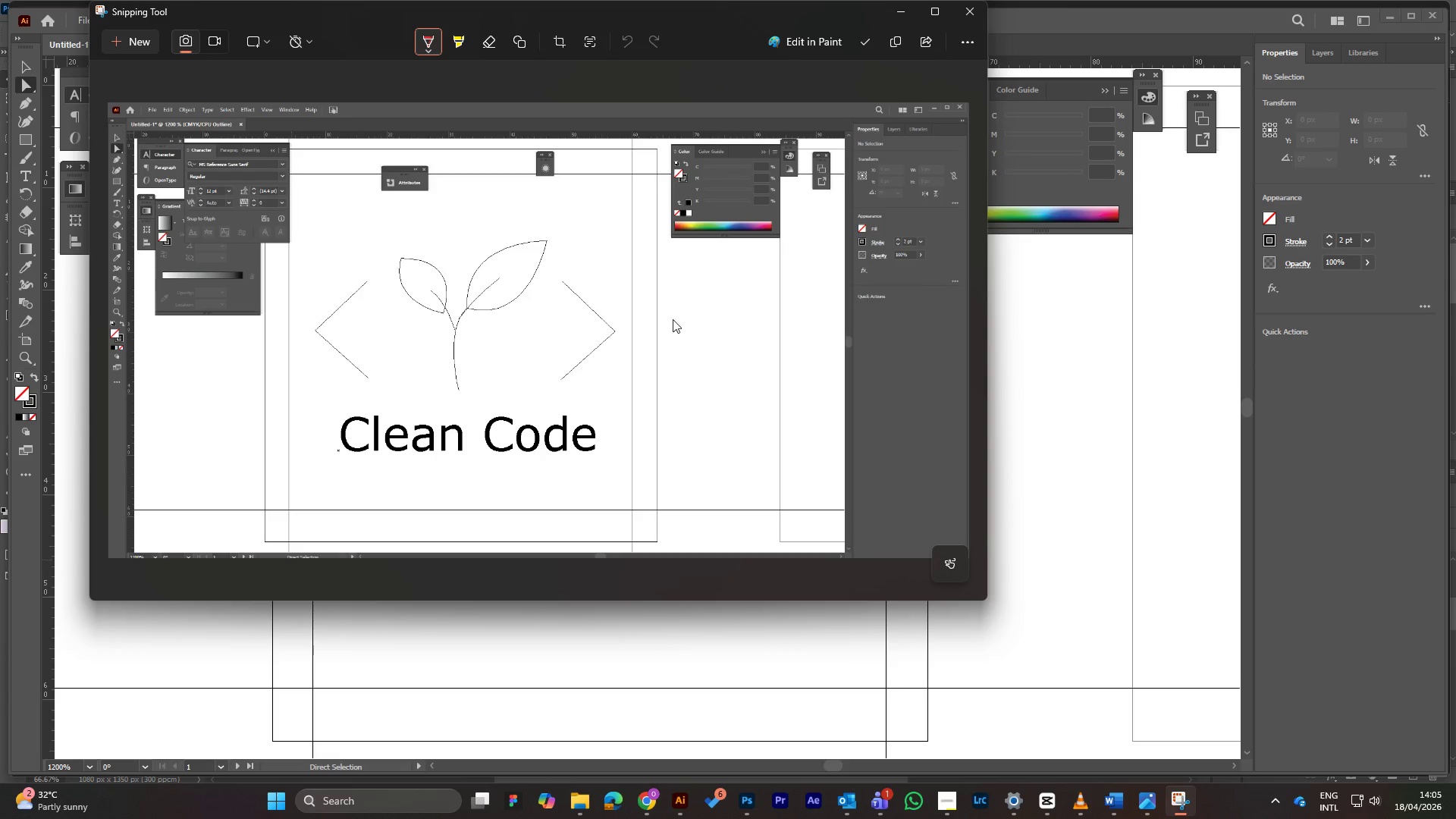 
wait(6.56)
 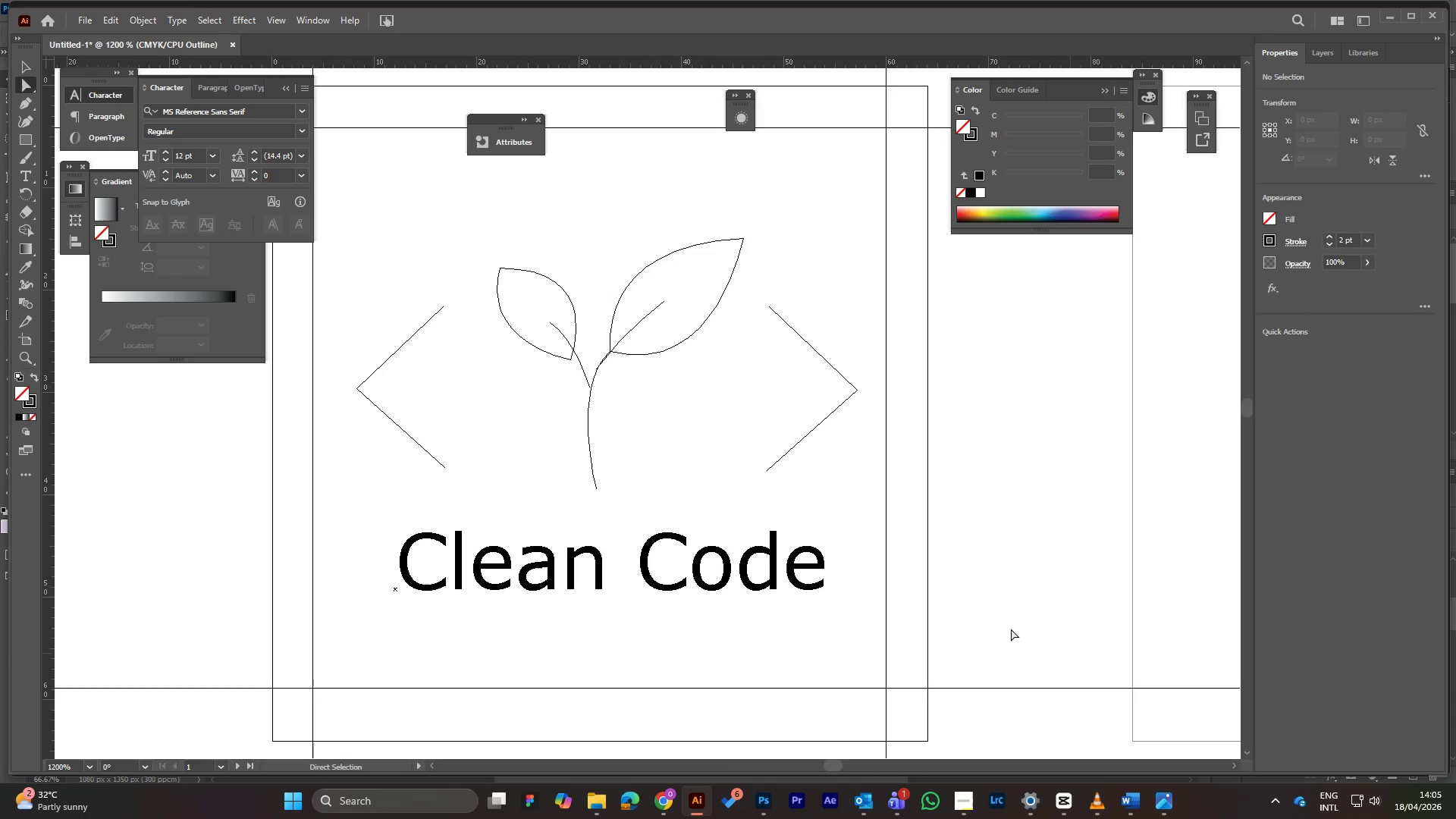 
left_click([868, 40])
 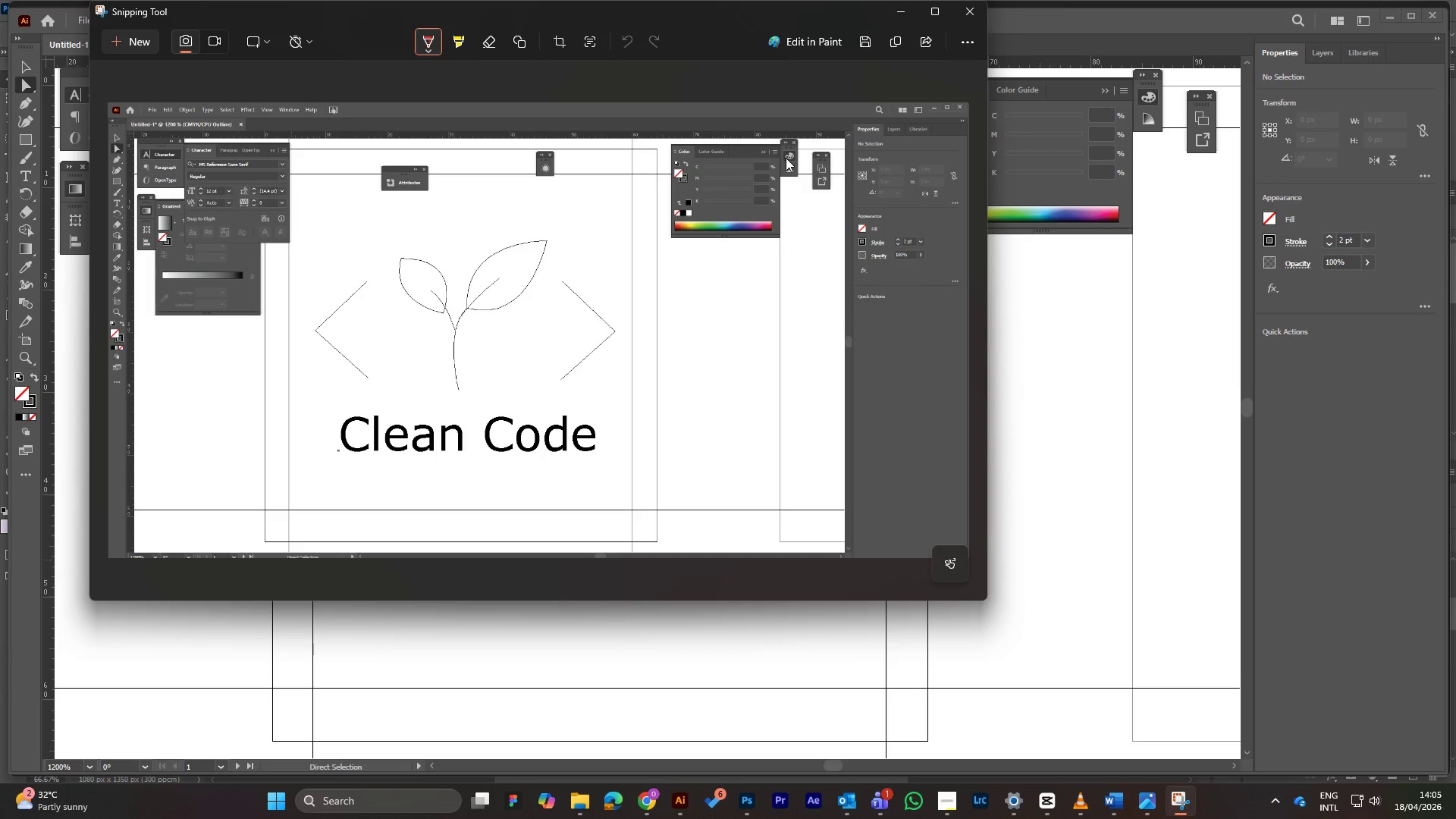 
mouse_move([786, 177])
 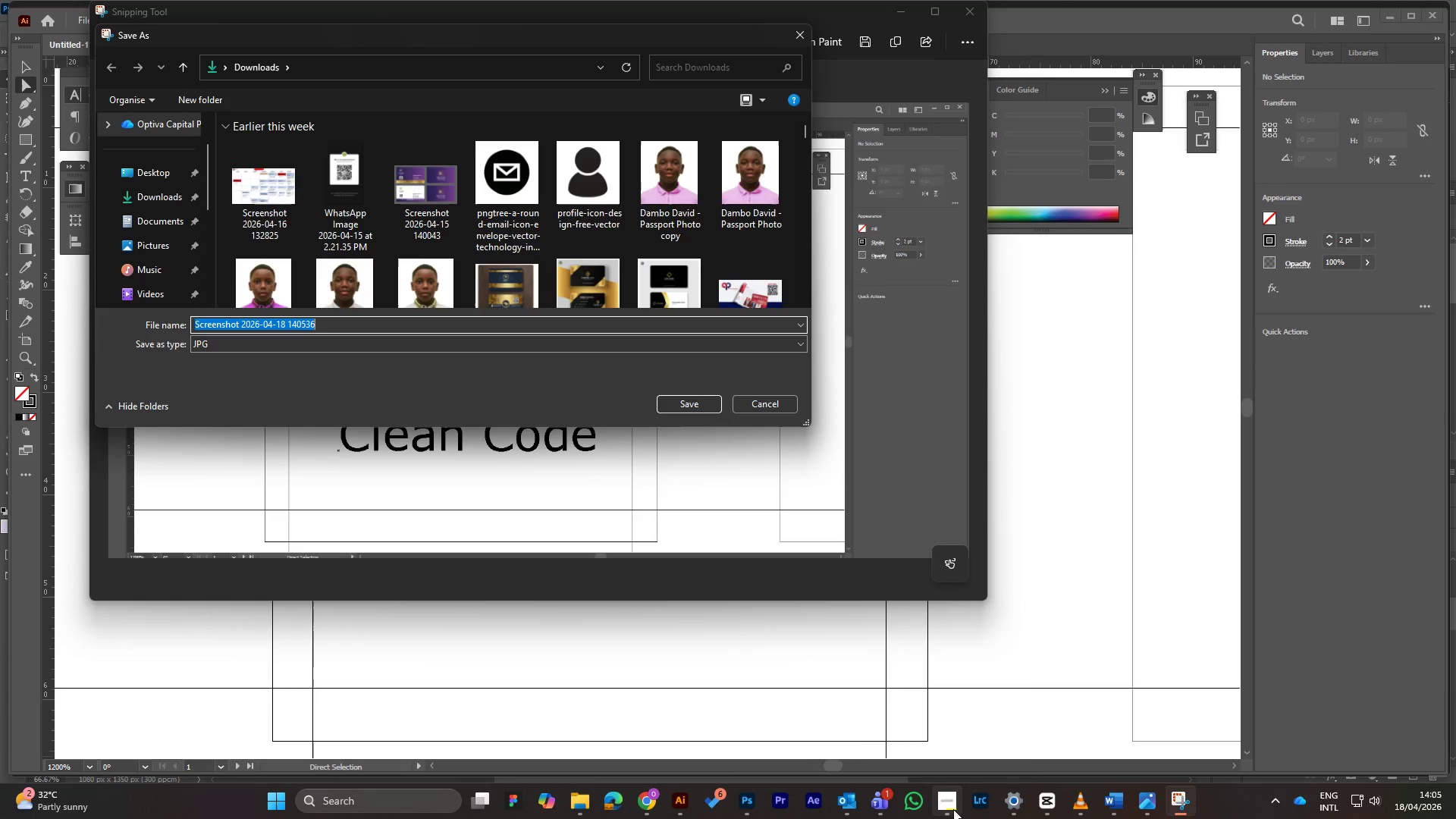 
wait(10.85)
 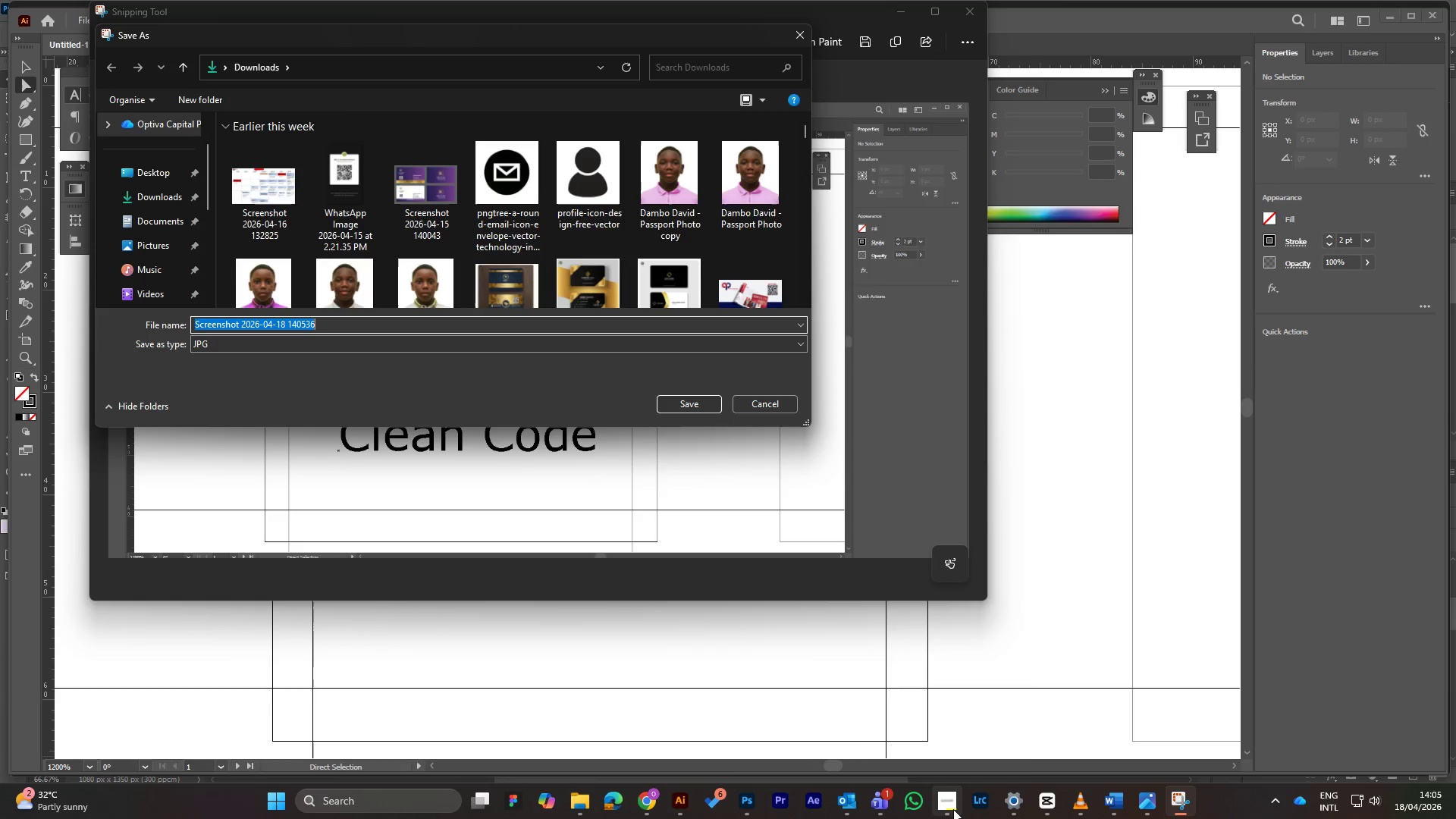 
type(Proof of work)
 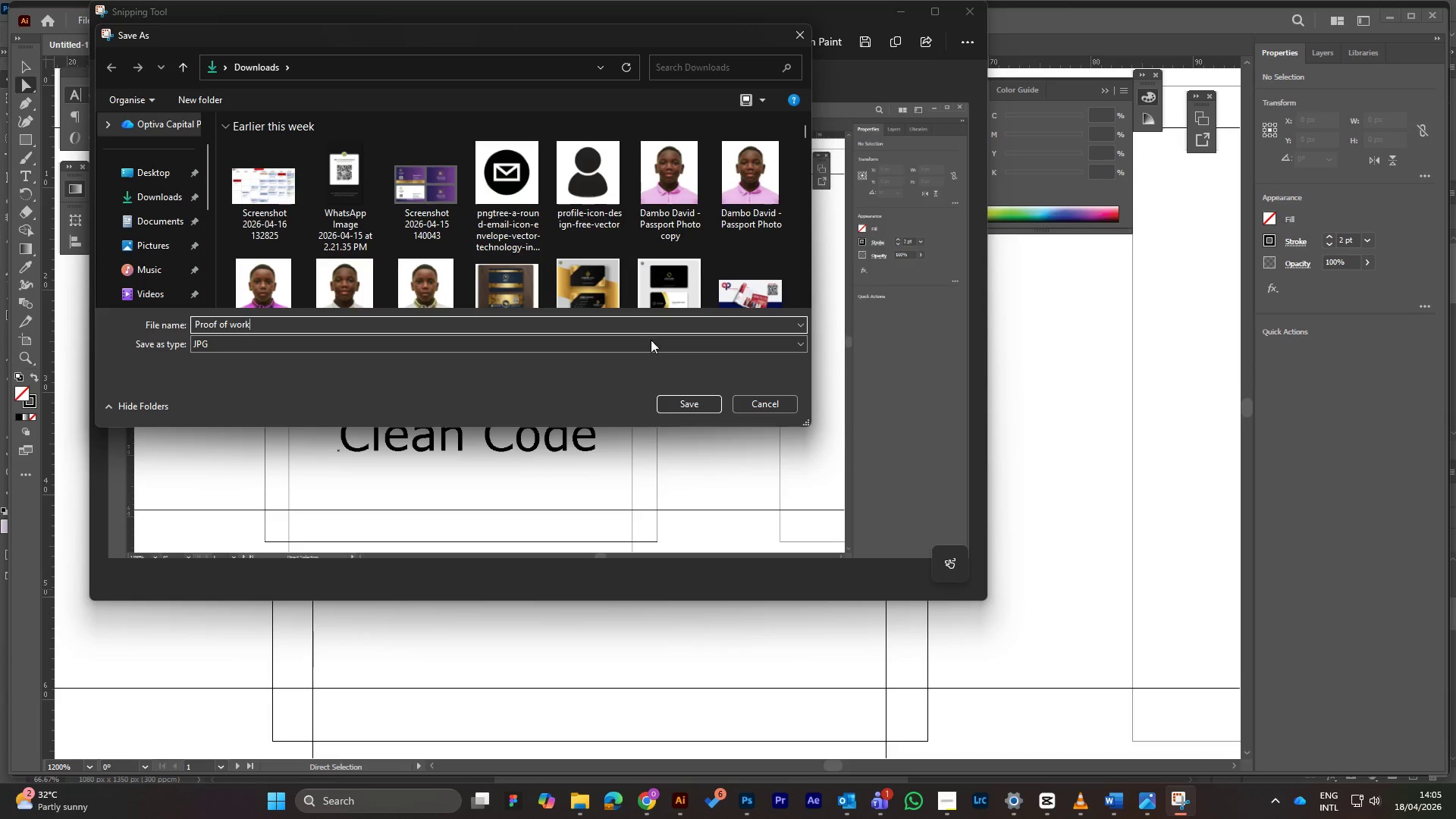 
left_click([679, 403])
 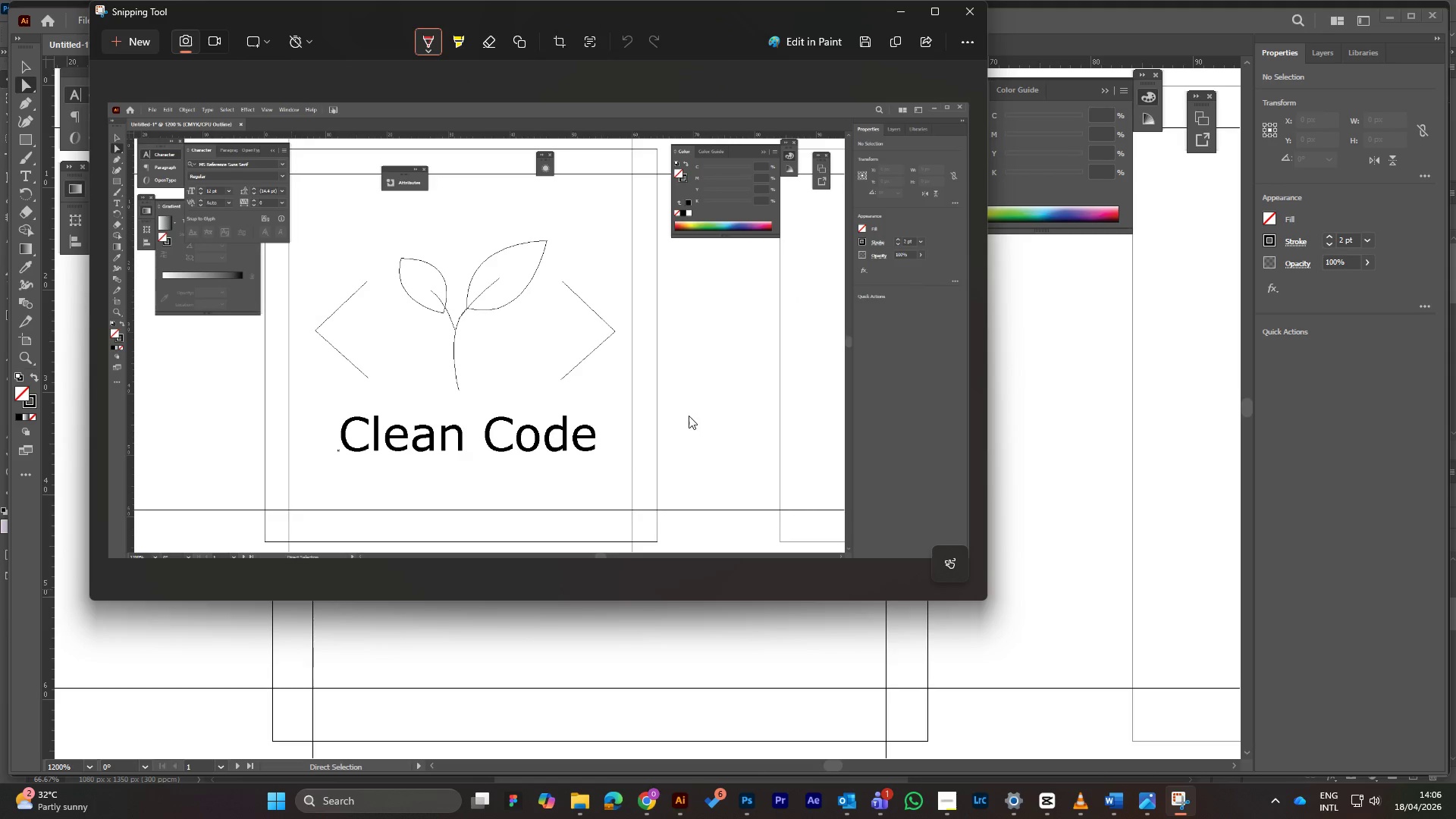 
wait(7.41)
 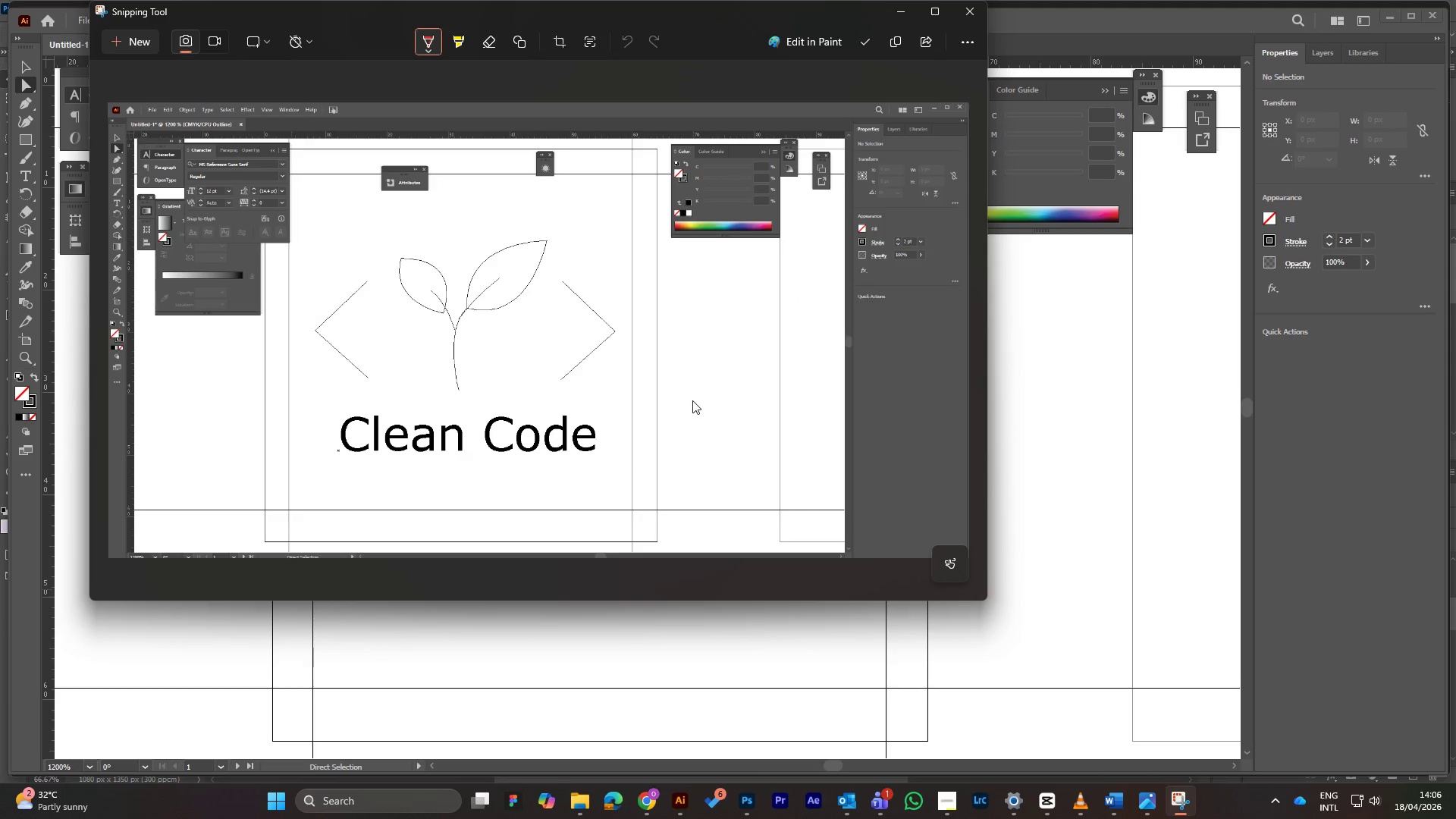 
left_click([861, 44])
 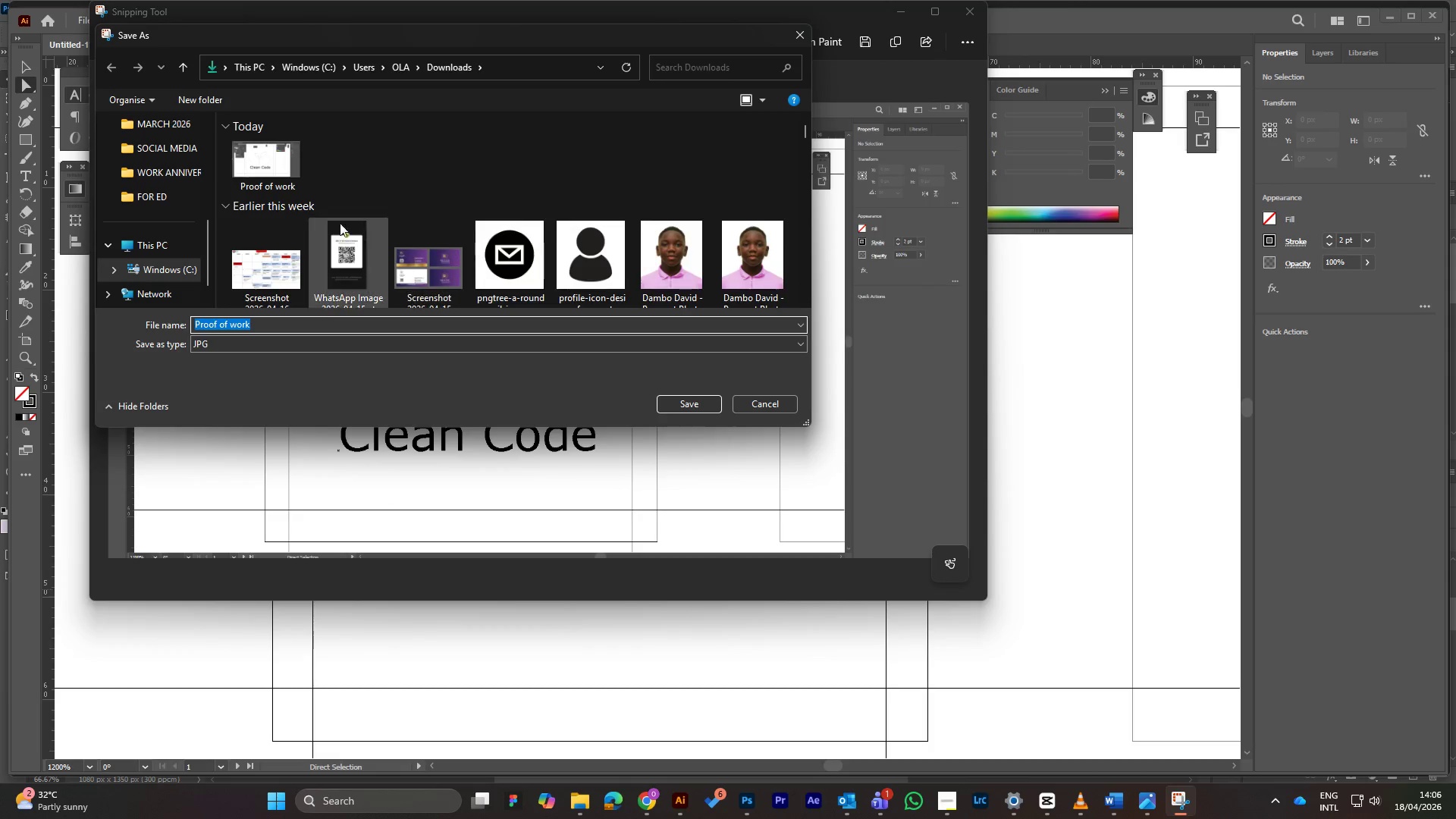 
wait(9.86)
 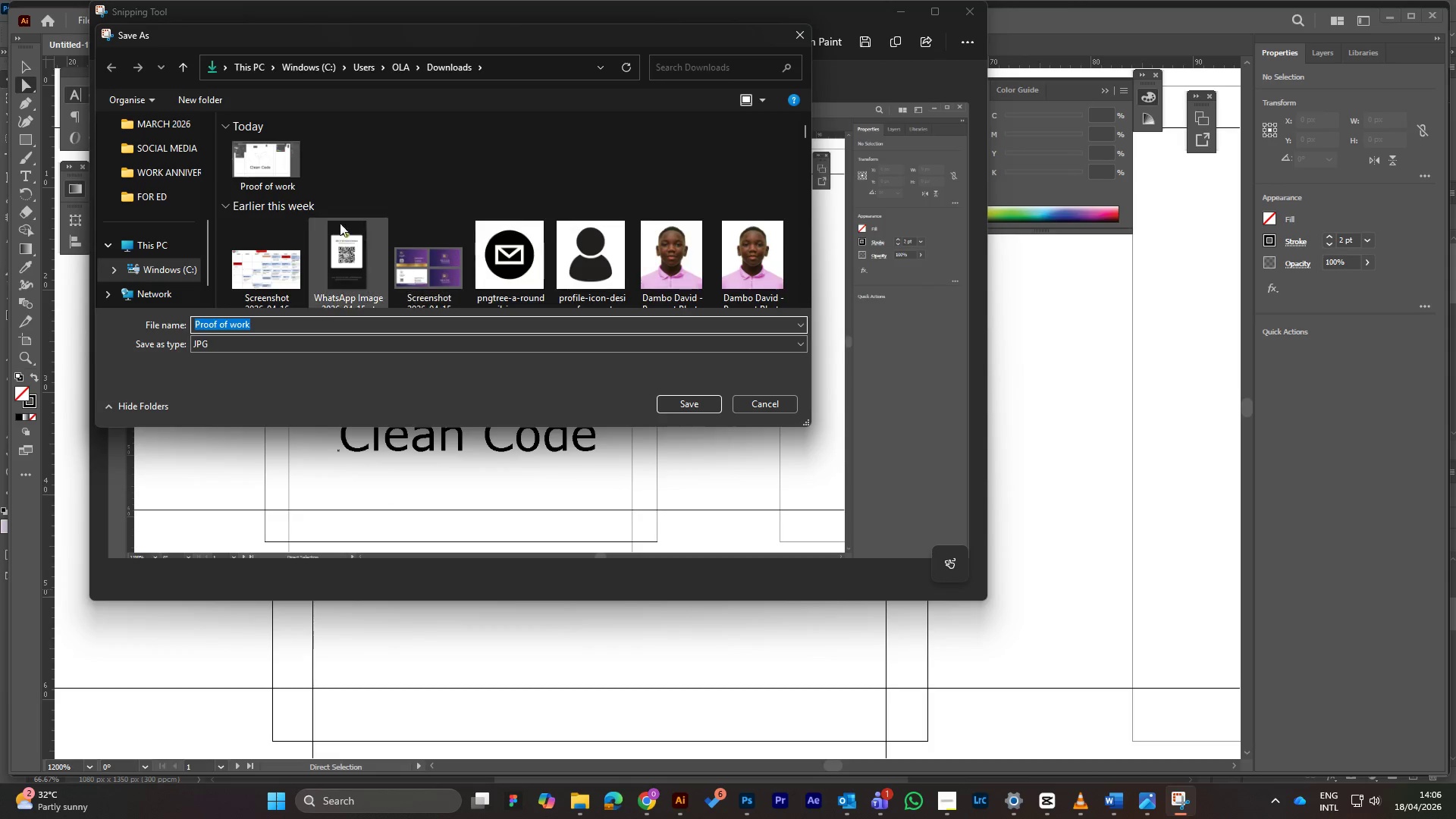 
left_click([956, 8])
 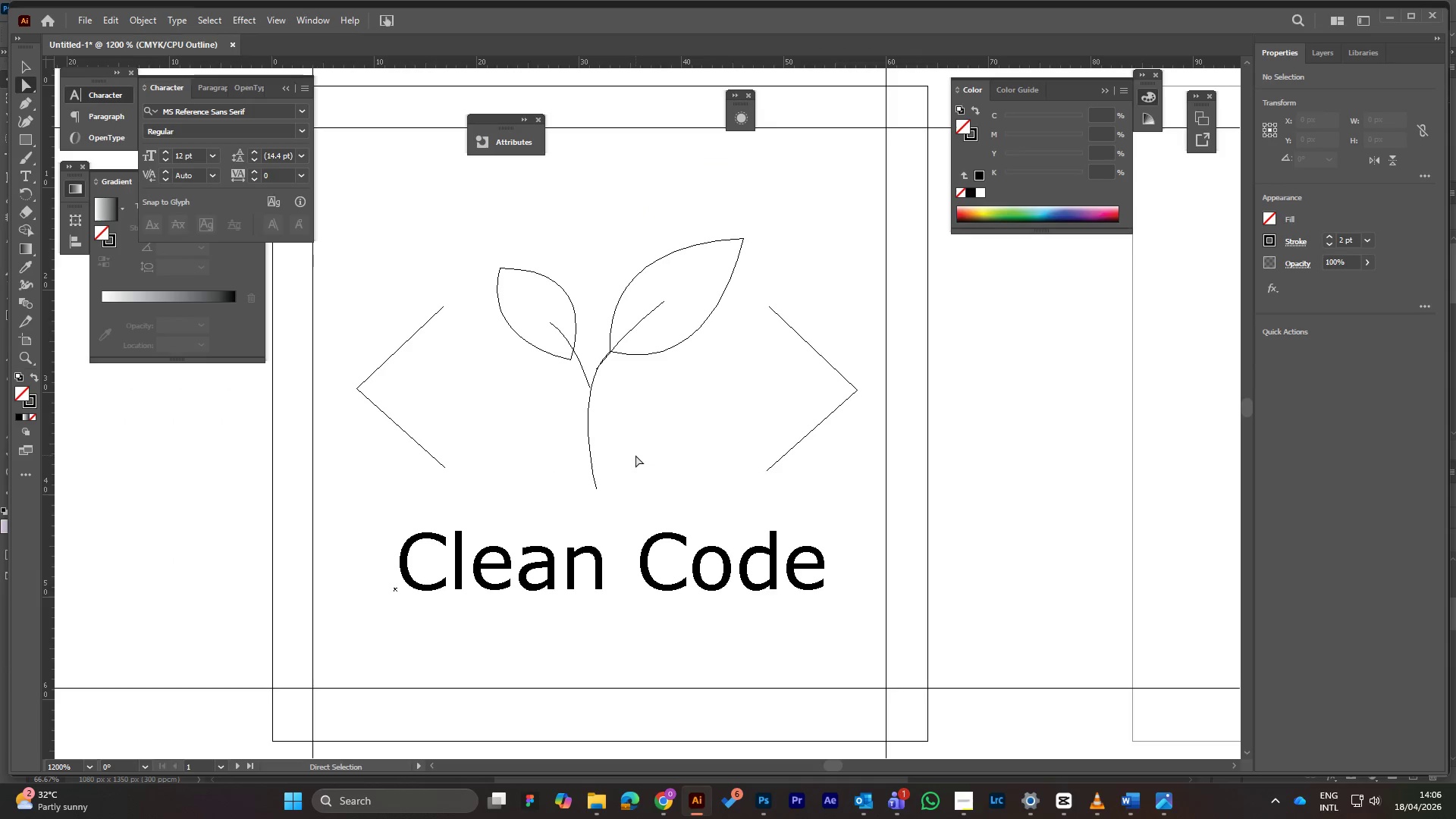 
key(Control+Y)
 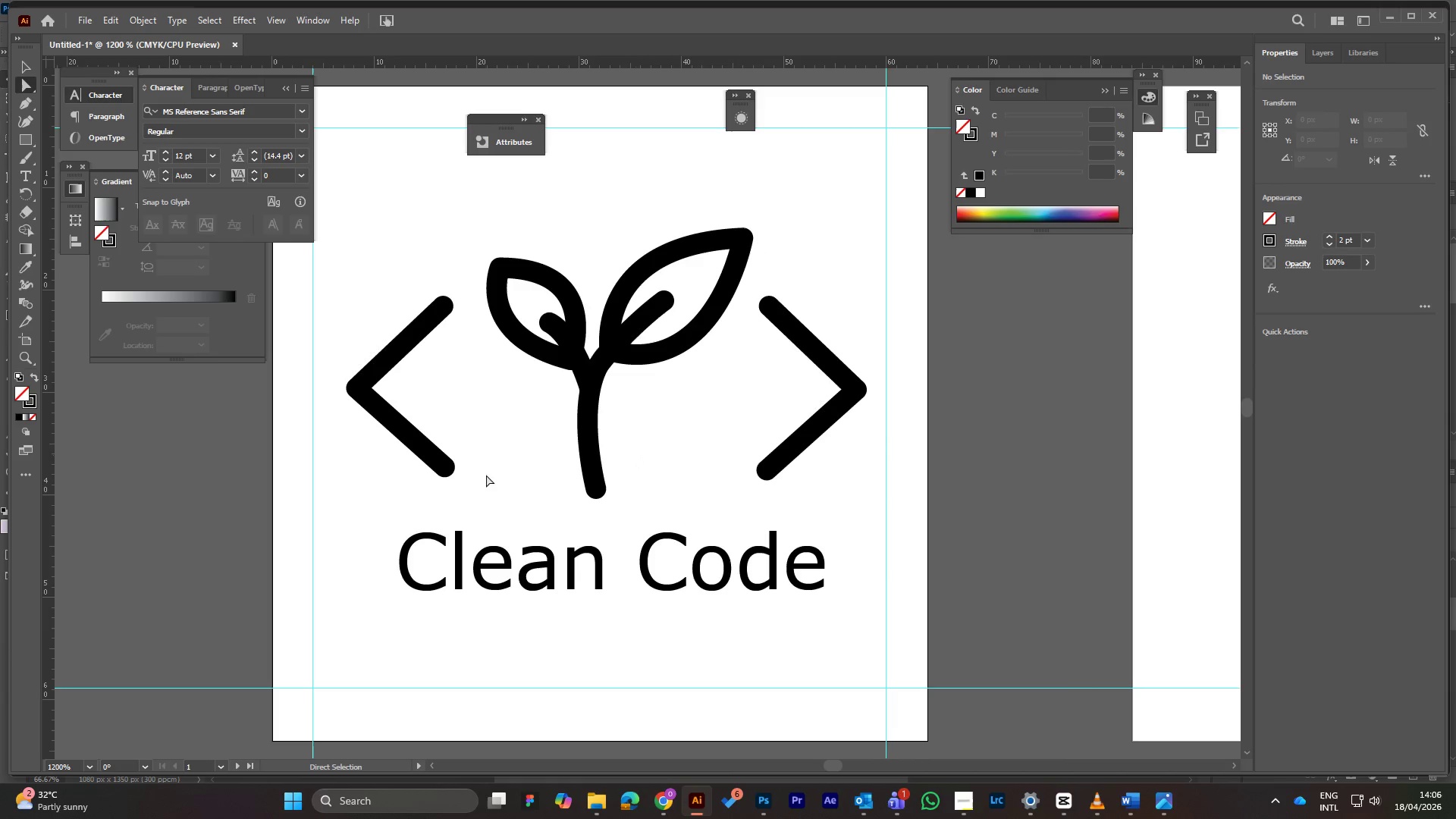 
left_click([28, 65])
 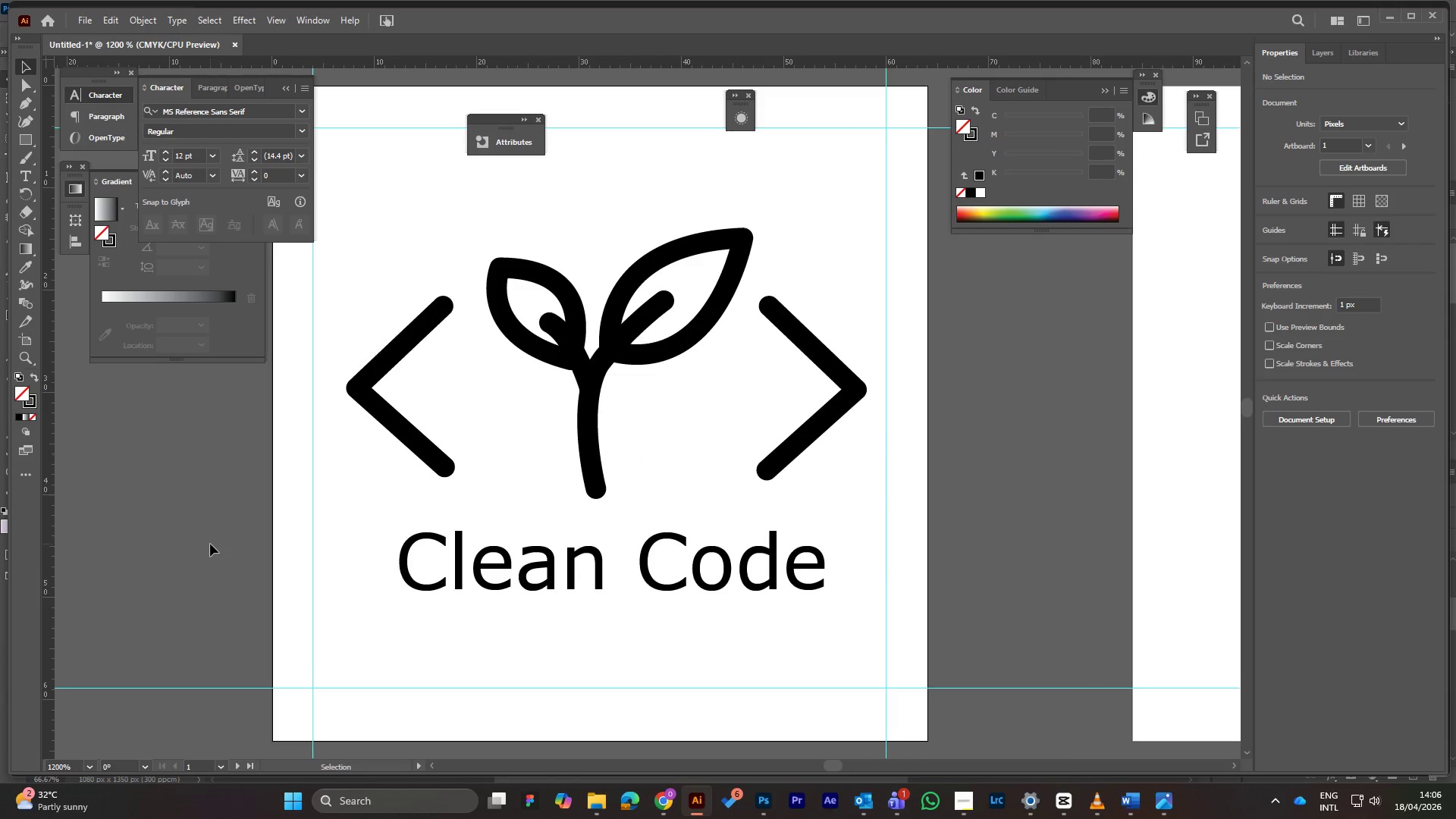 
left_click([202, 528])
 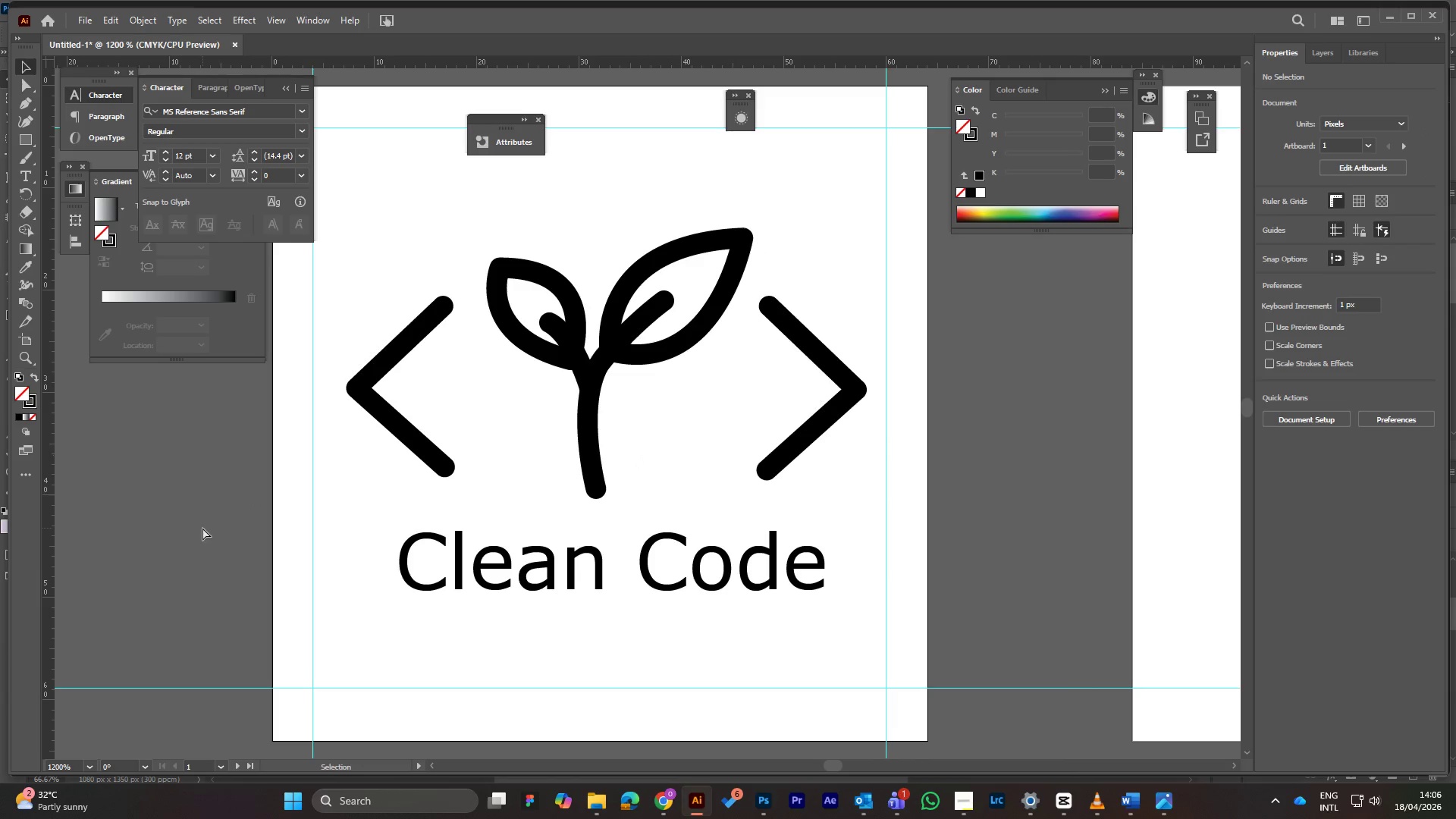 
key(Control+Minus)
 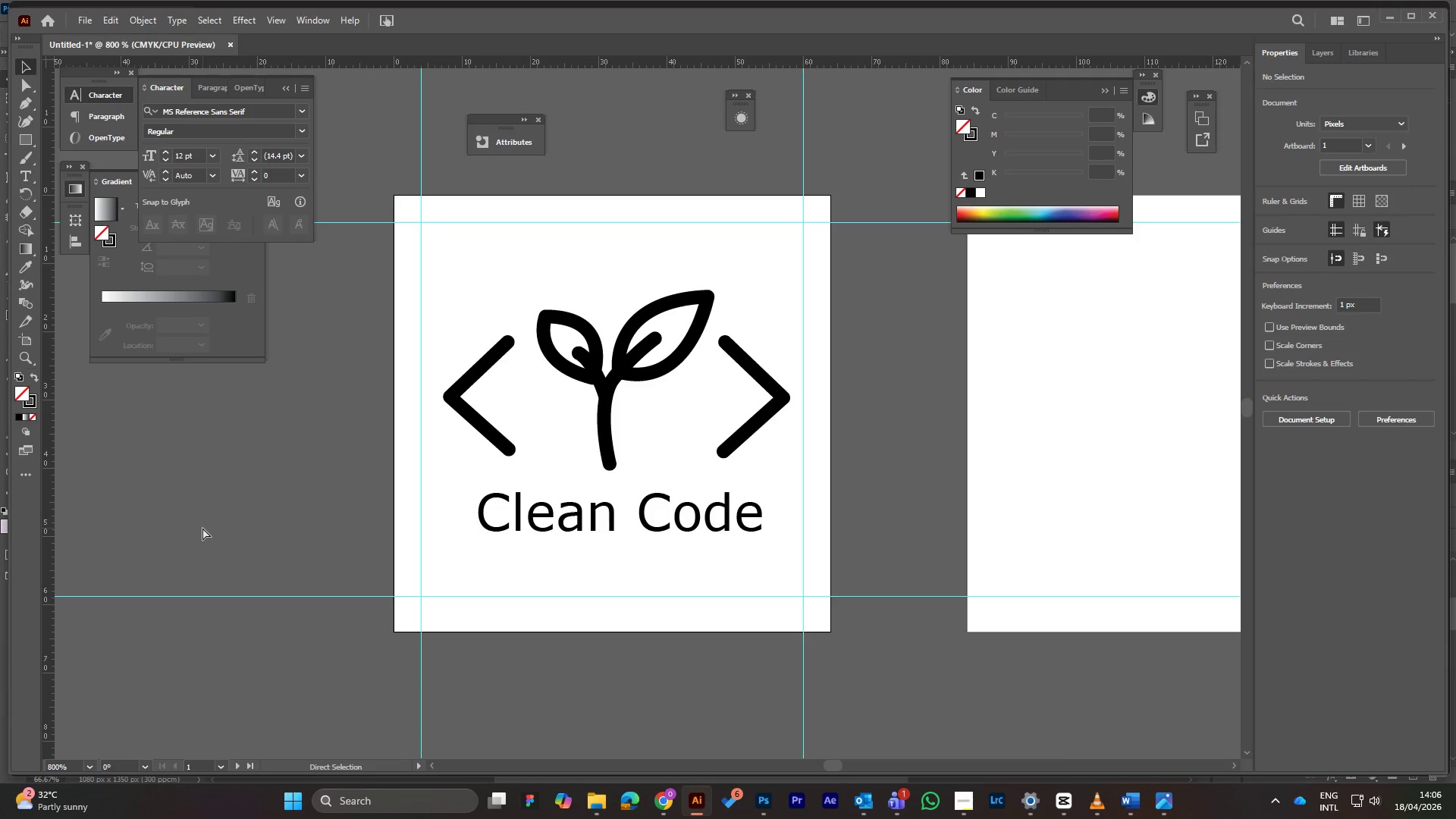 
key(Control+Minus)
 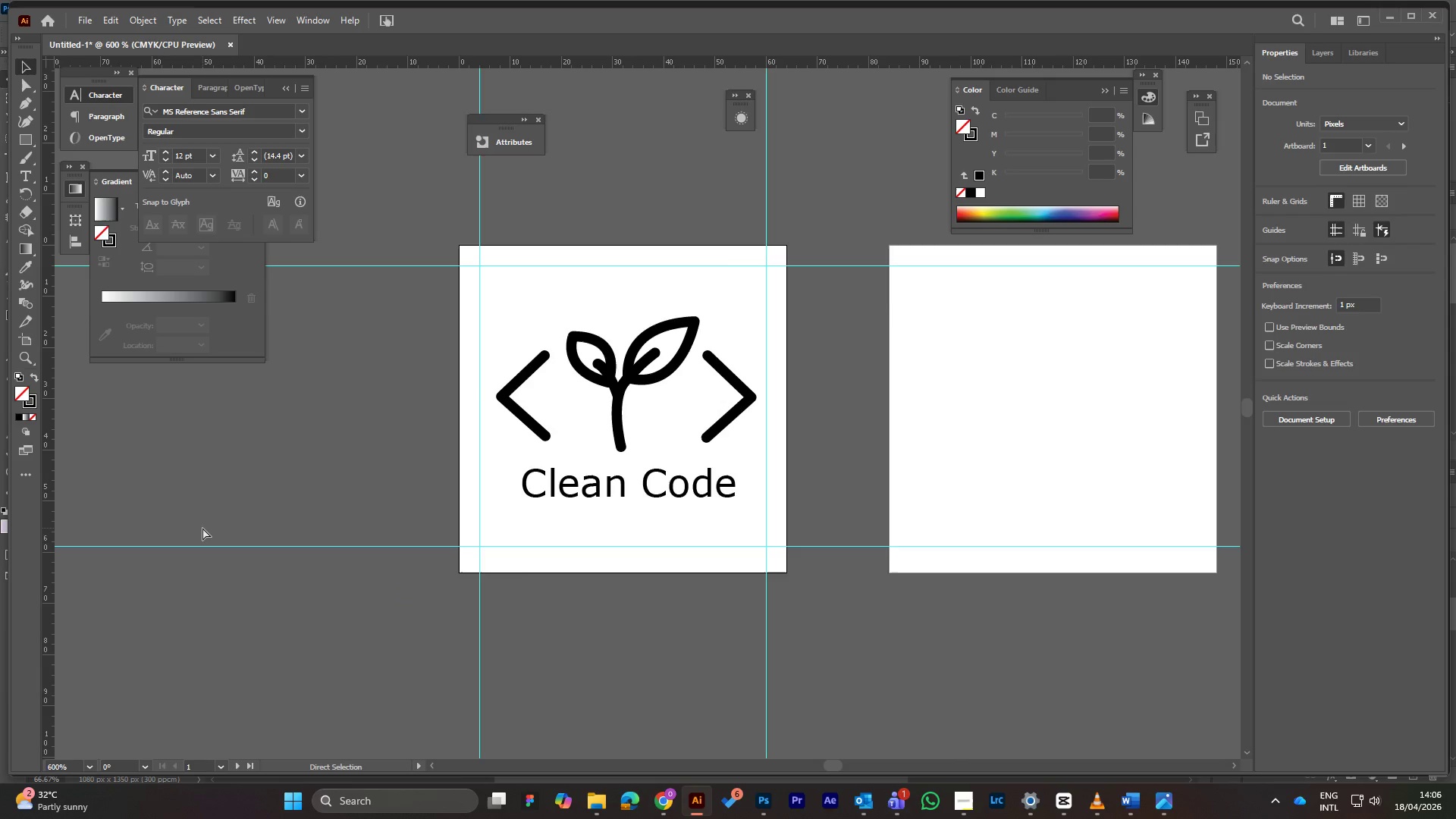 
key(Control+Minus)
 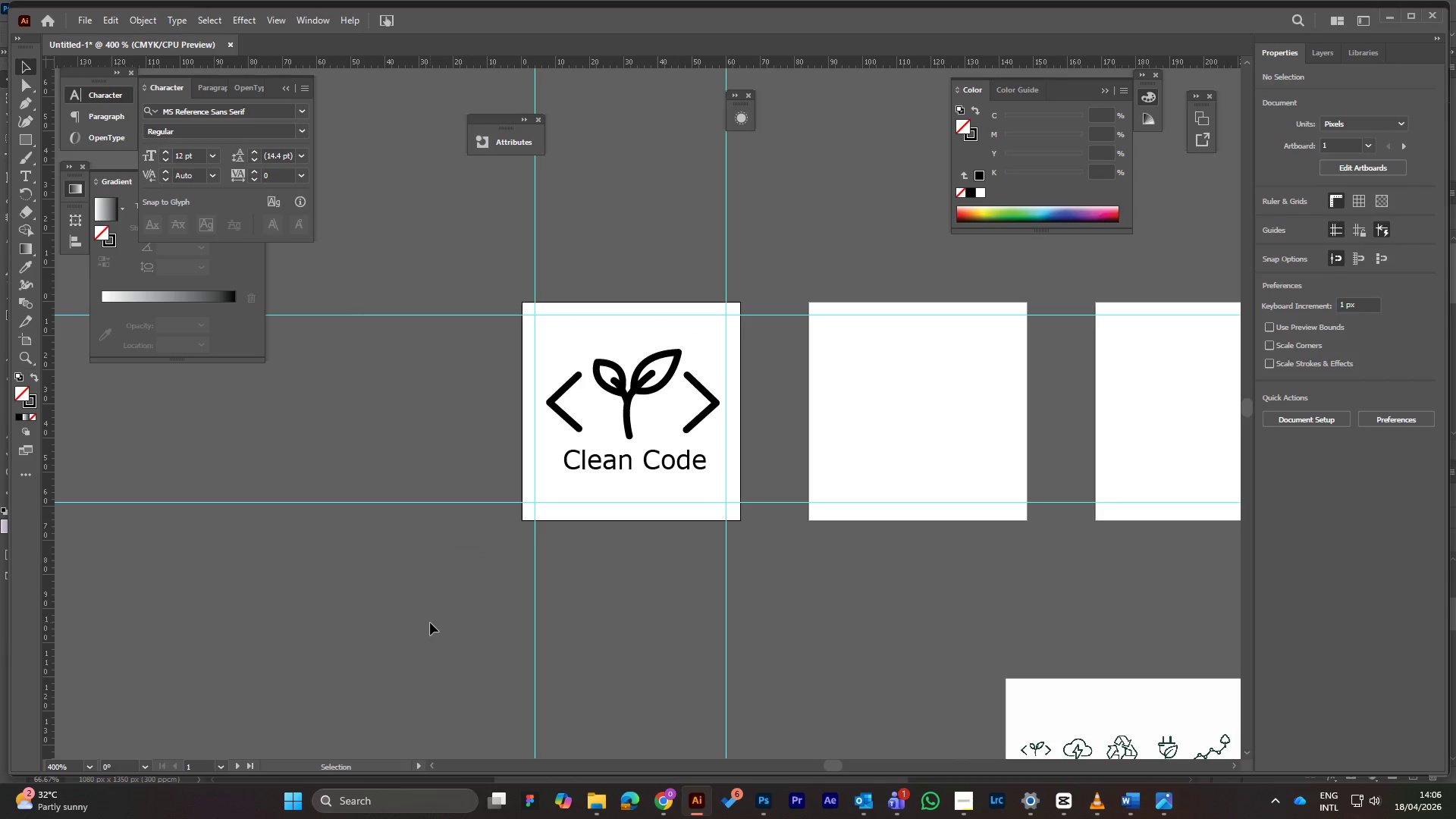 
hold_key(key=Space, duration=1.5)
 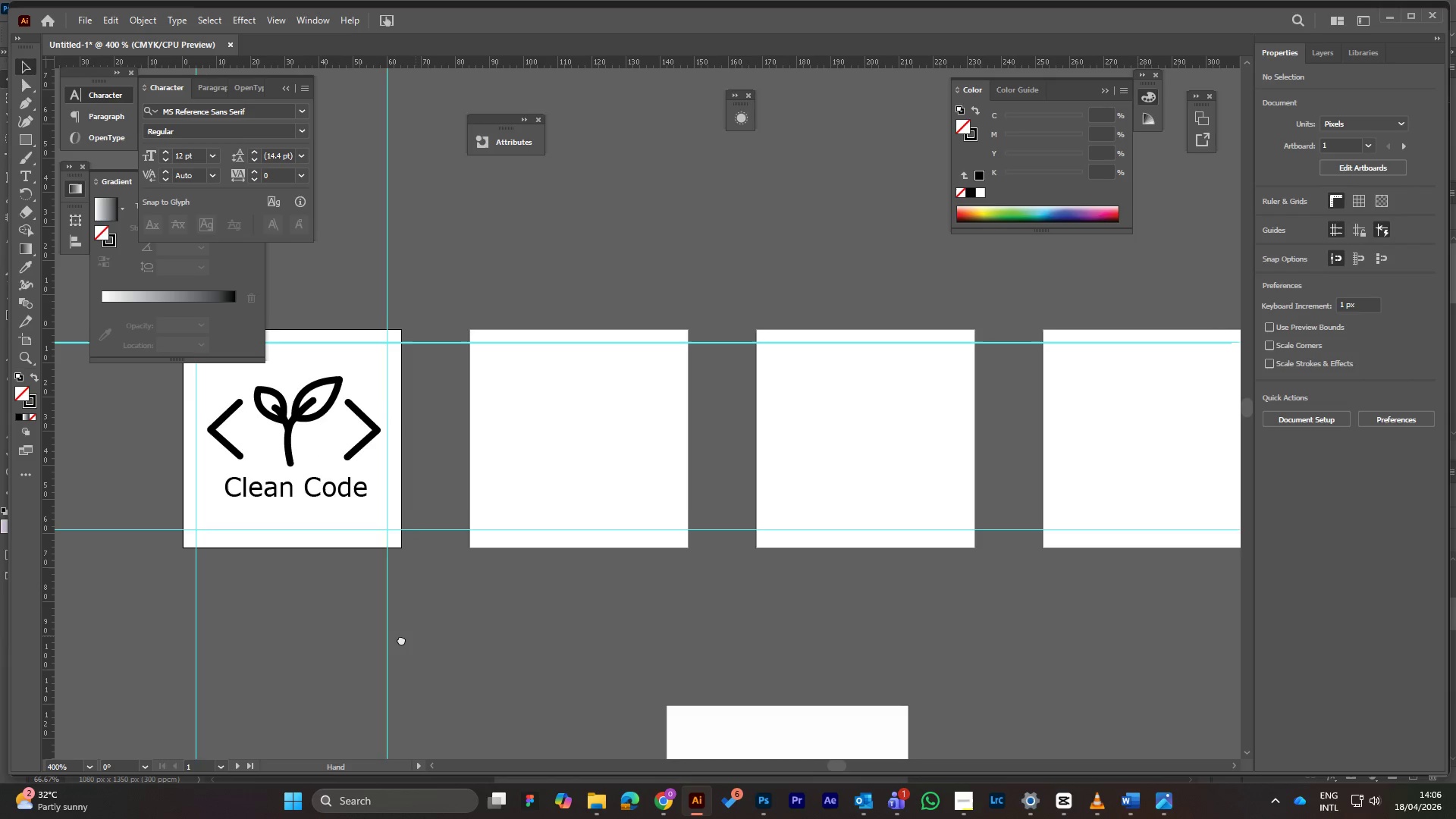 
left_click_drag(start_coordinate=[755, 609], to_coordinate=[401, 639])
 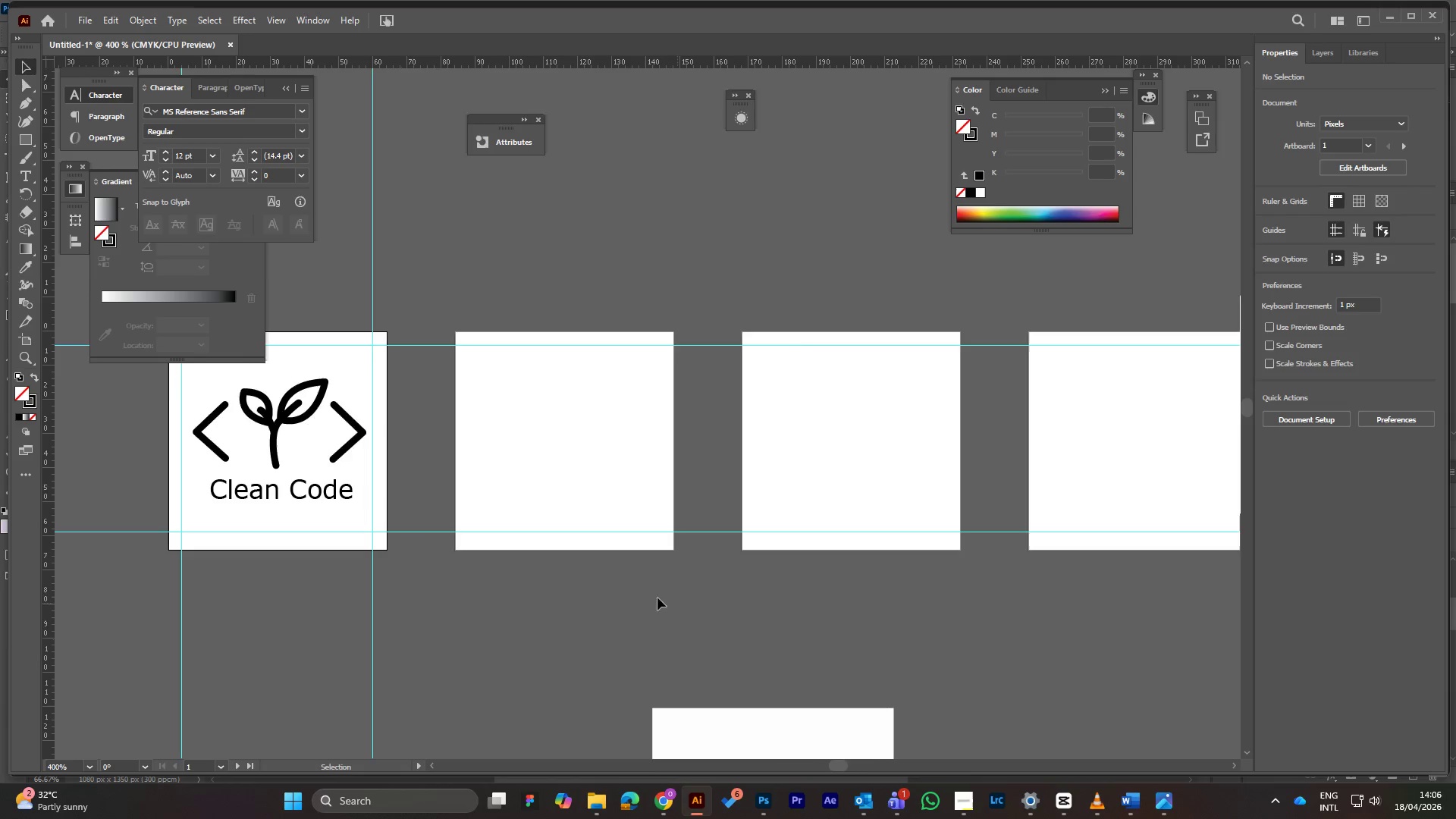 
hold_key(key=Space, duration=0.98)
 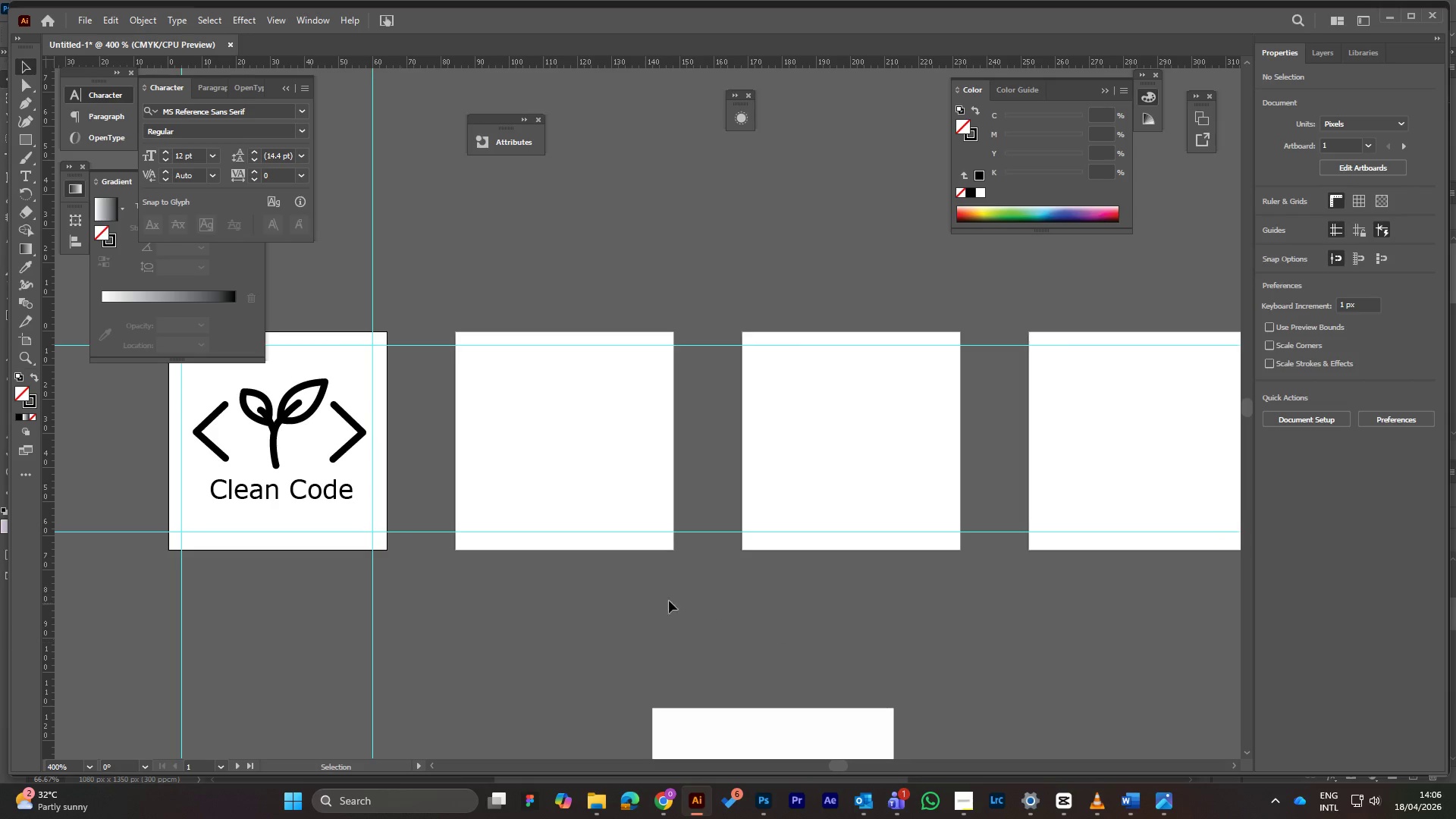 
scroll: coordinate [639, 577], scroll_direction: down, amount: 5.0
 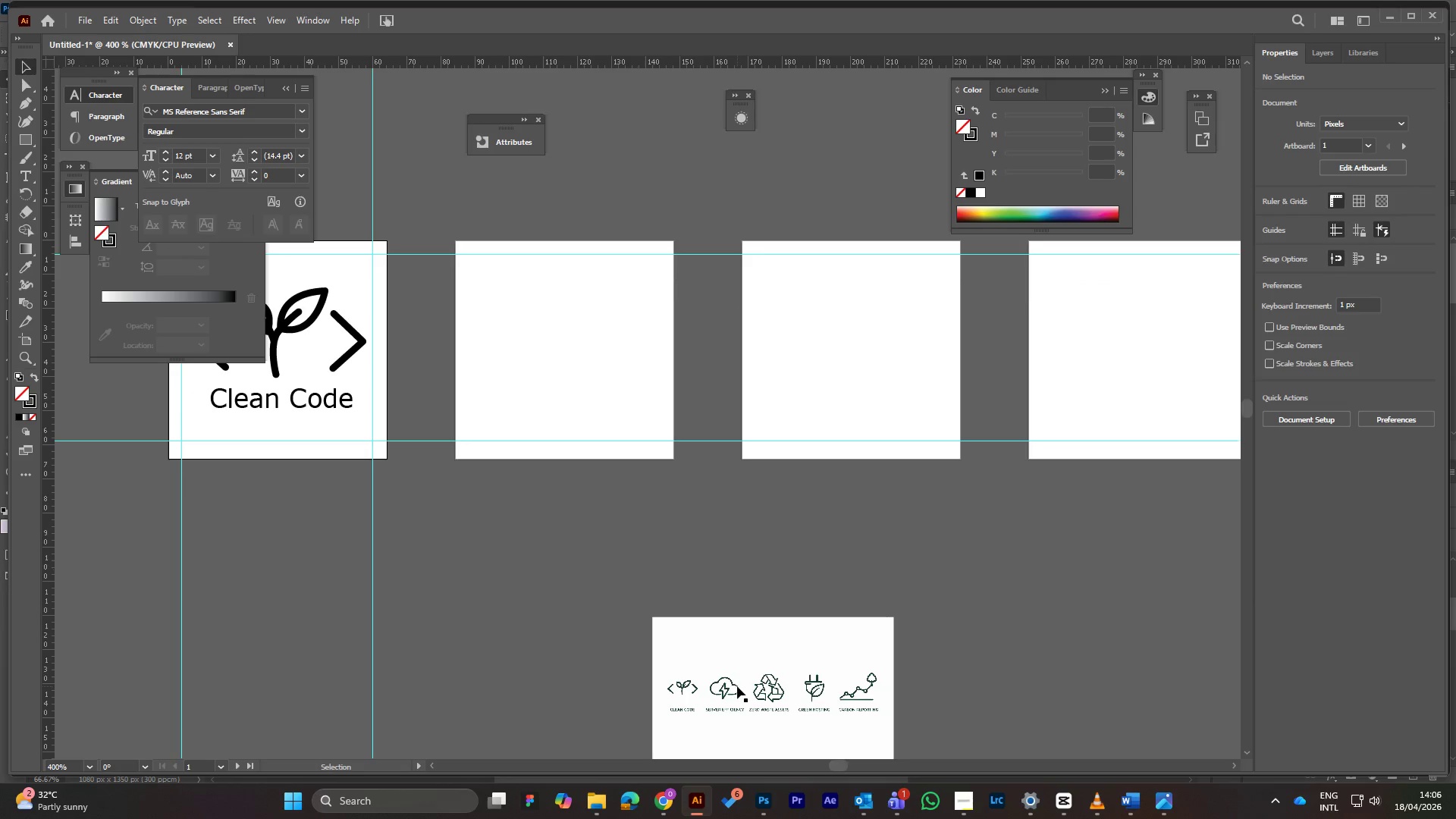 
left_click_drag(start_coordinate=[737, 686], to_coordinate=[598, 597])
 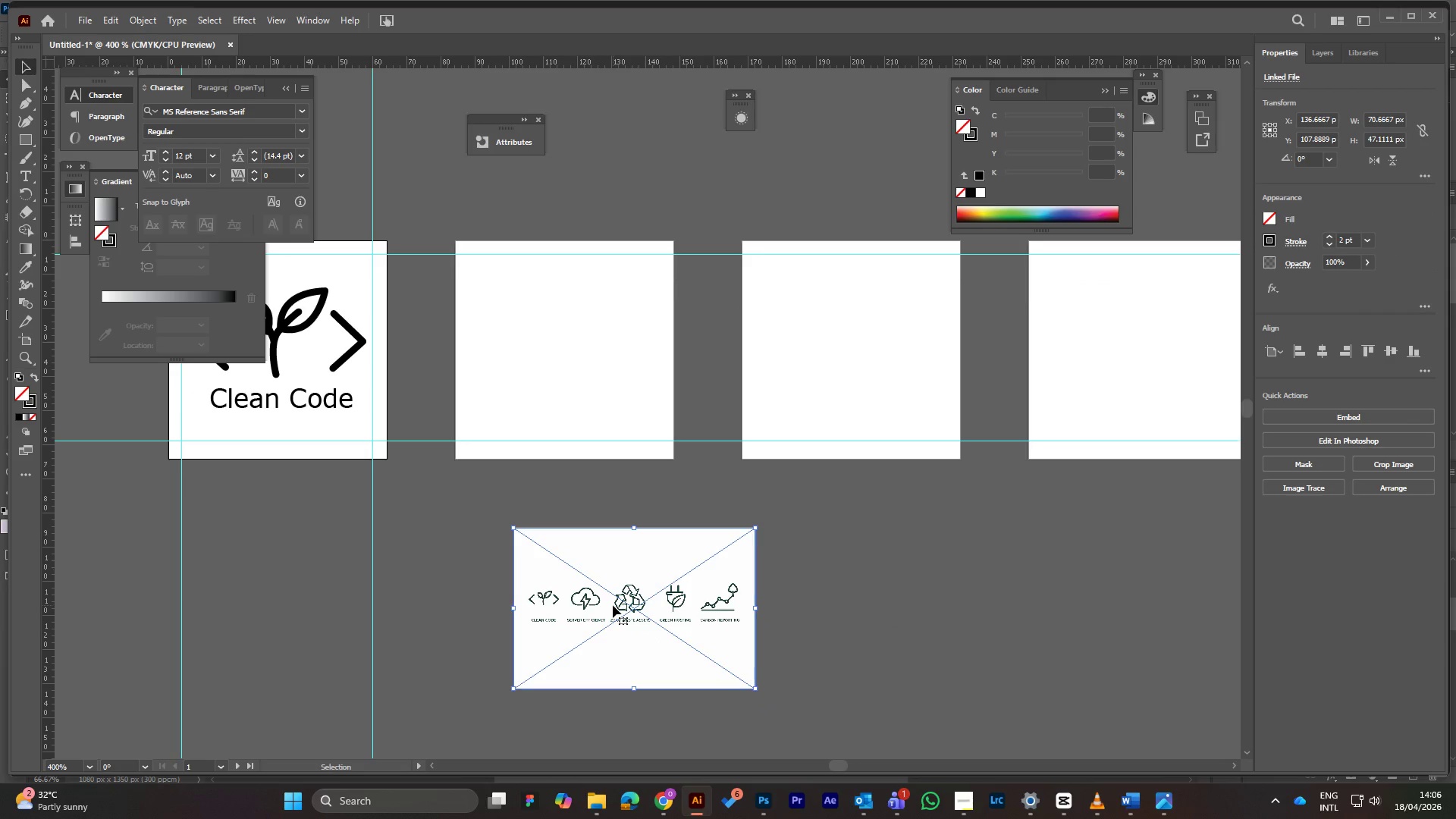 
hold_key(key=AltLeft, duration=0.84)
left_click_drag(start_coordinate=[613, 605], to_coordinate=[555, 334])
 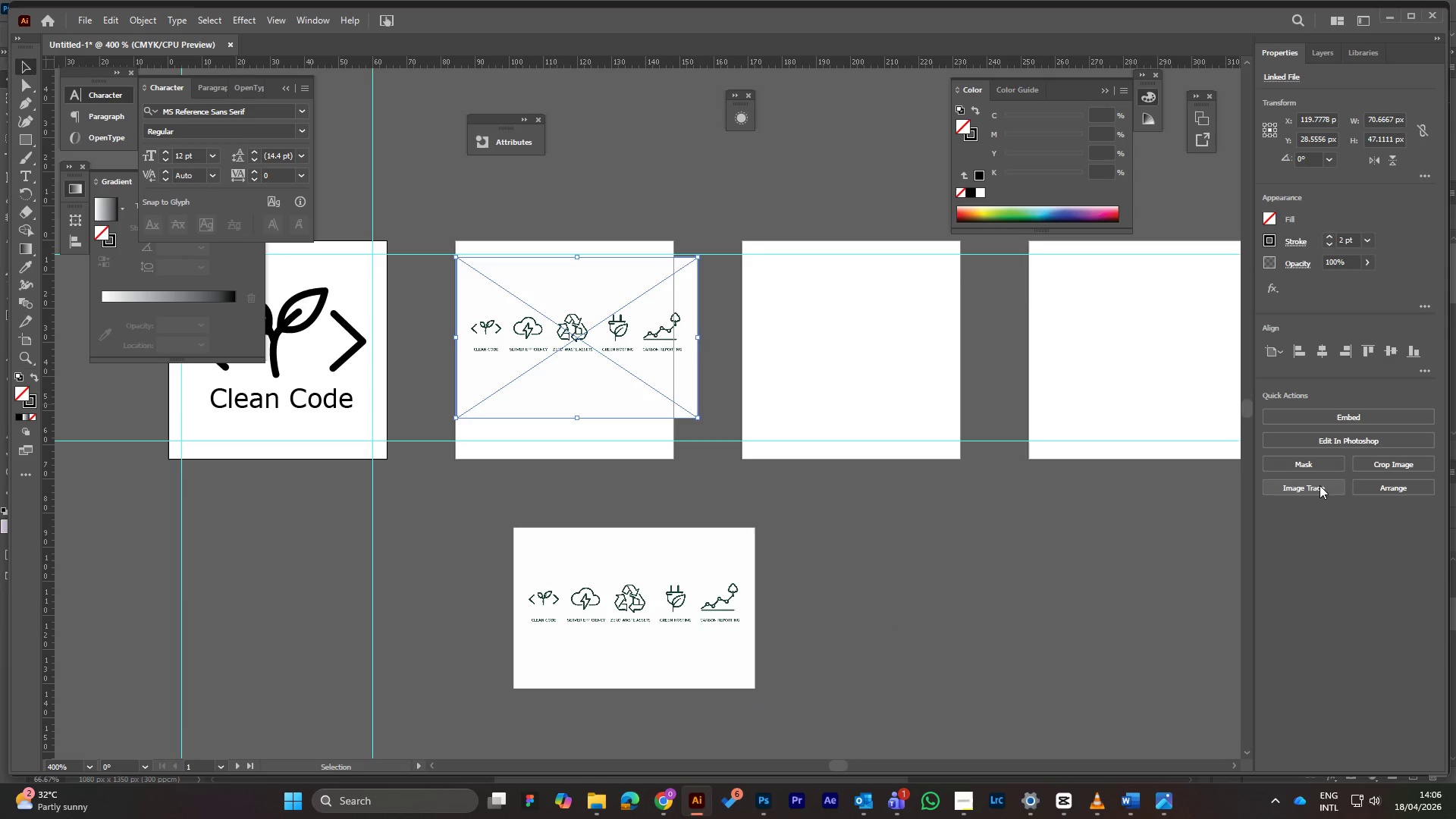 
wait(11.25)
 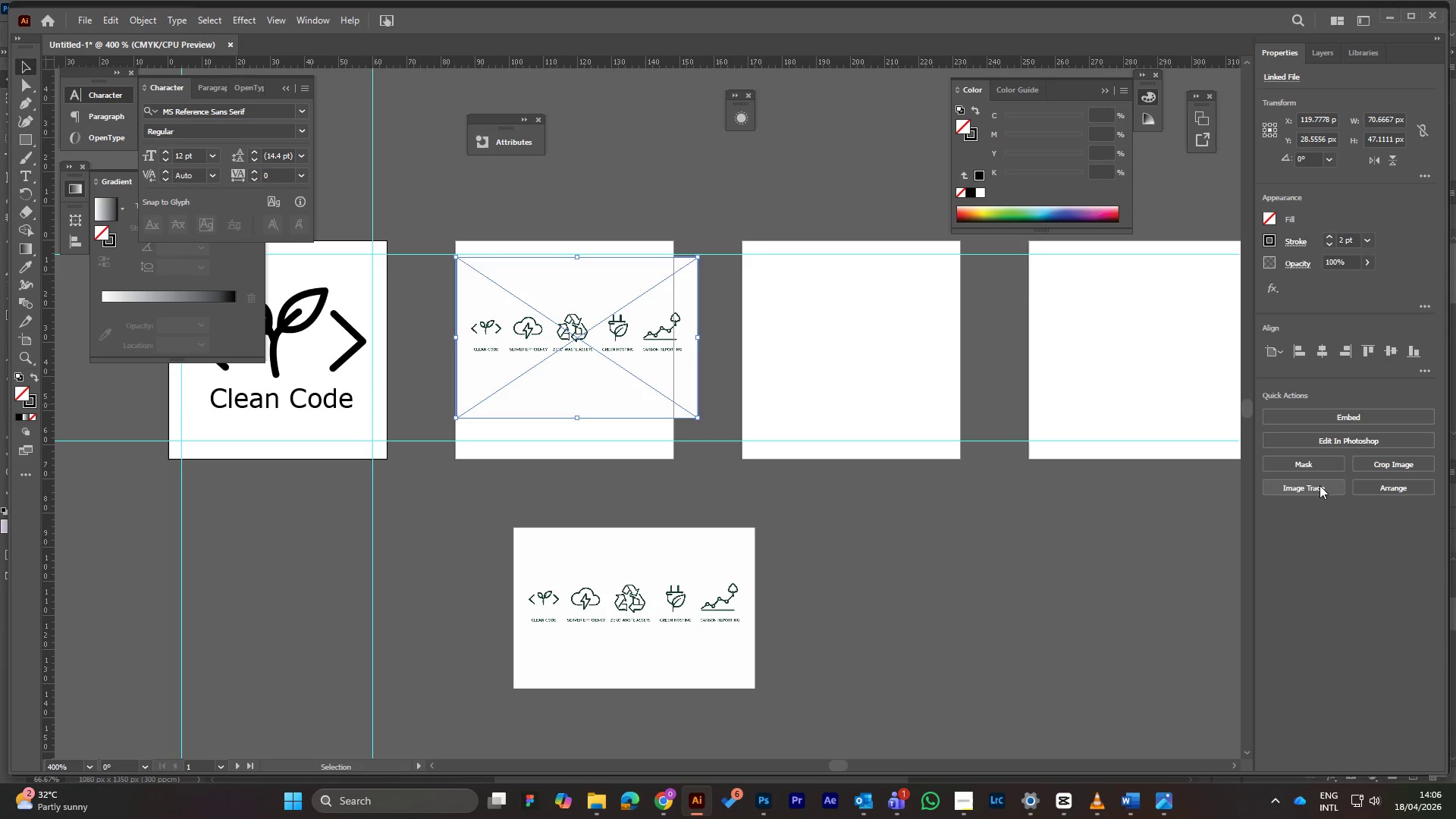 
left_click([1370, 460])
 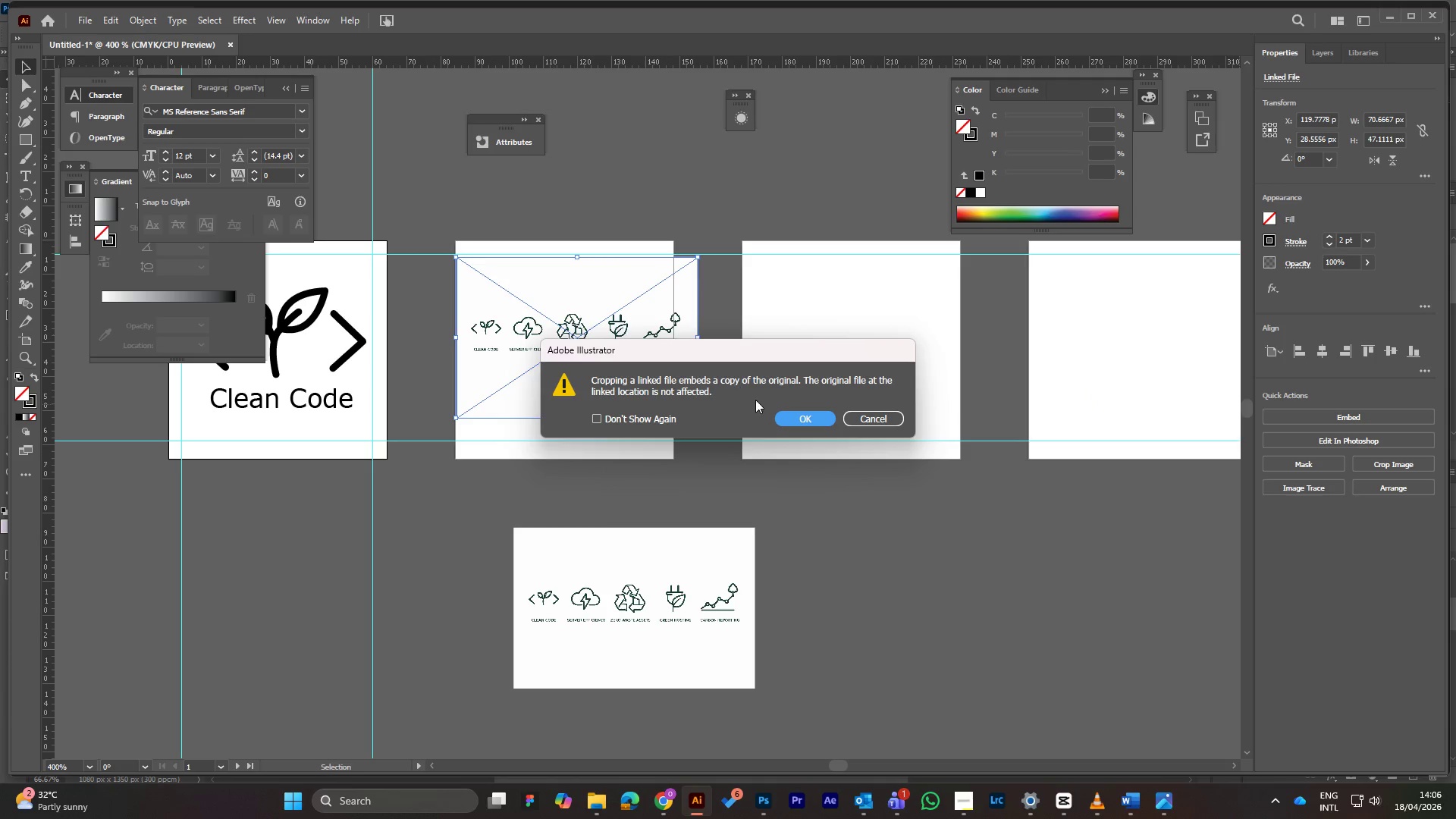 
left_click([810, 421])
 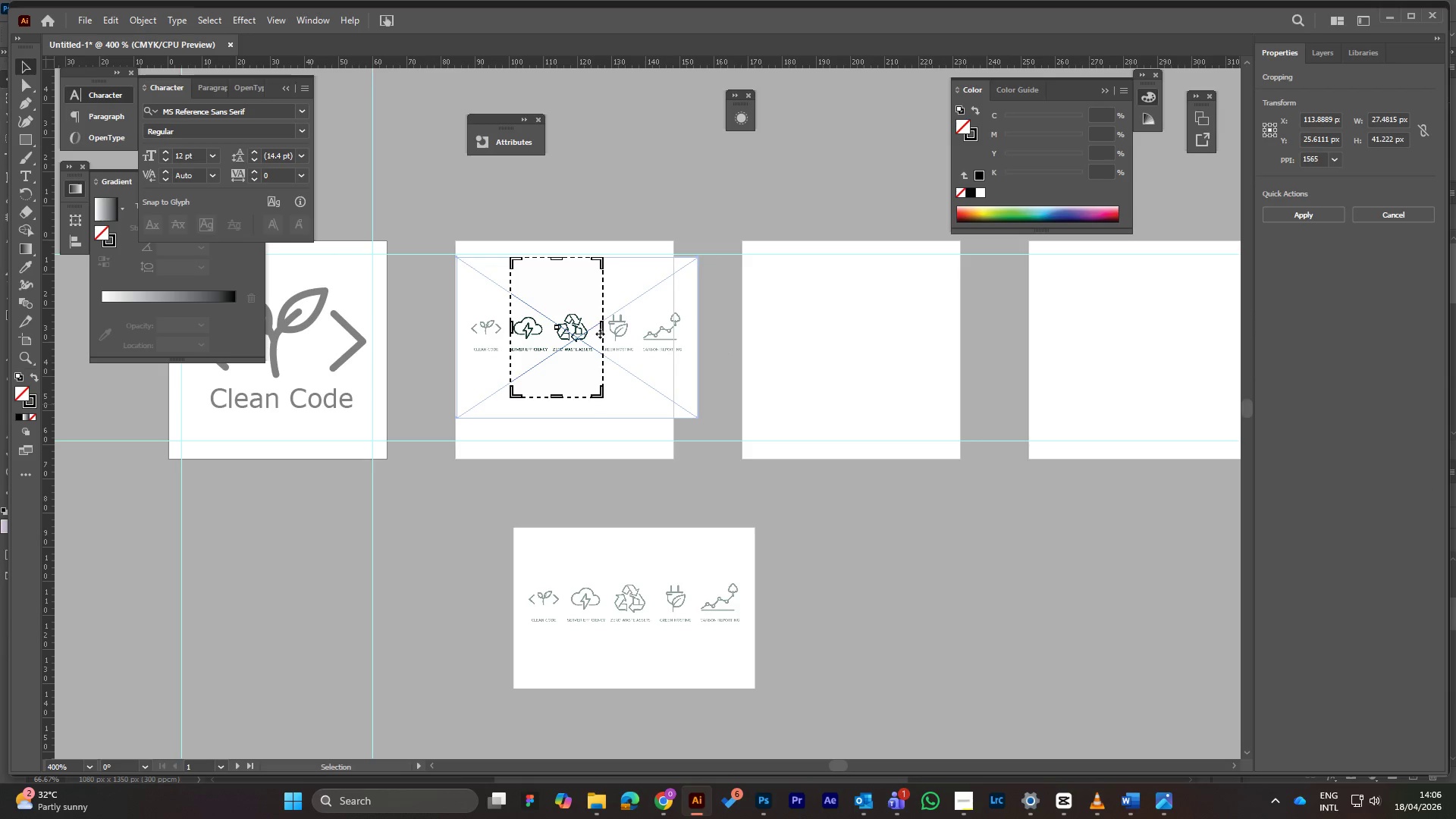 
left_click_drag(start_coordinate=[602, 331], to_coordinate=[551, 331])
 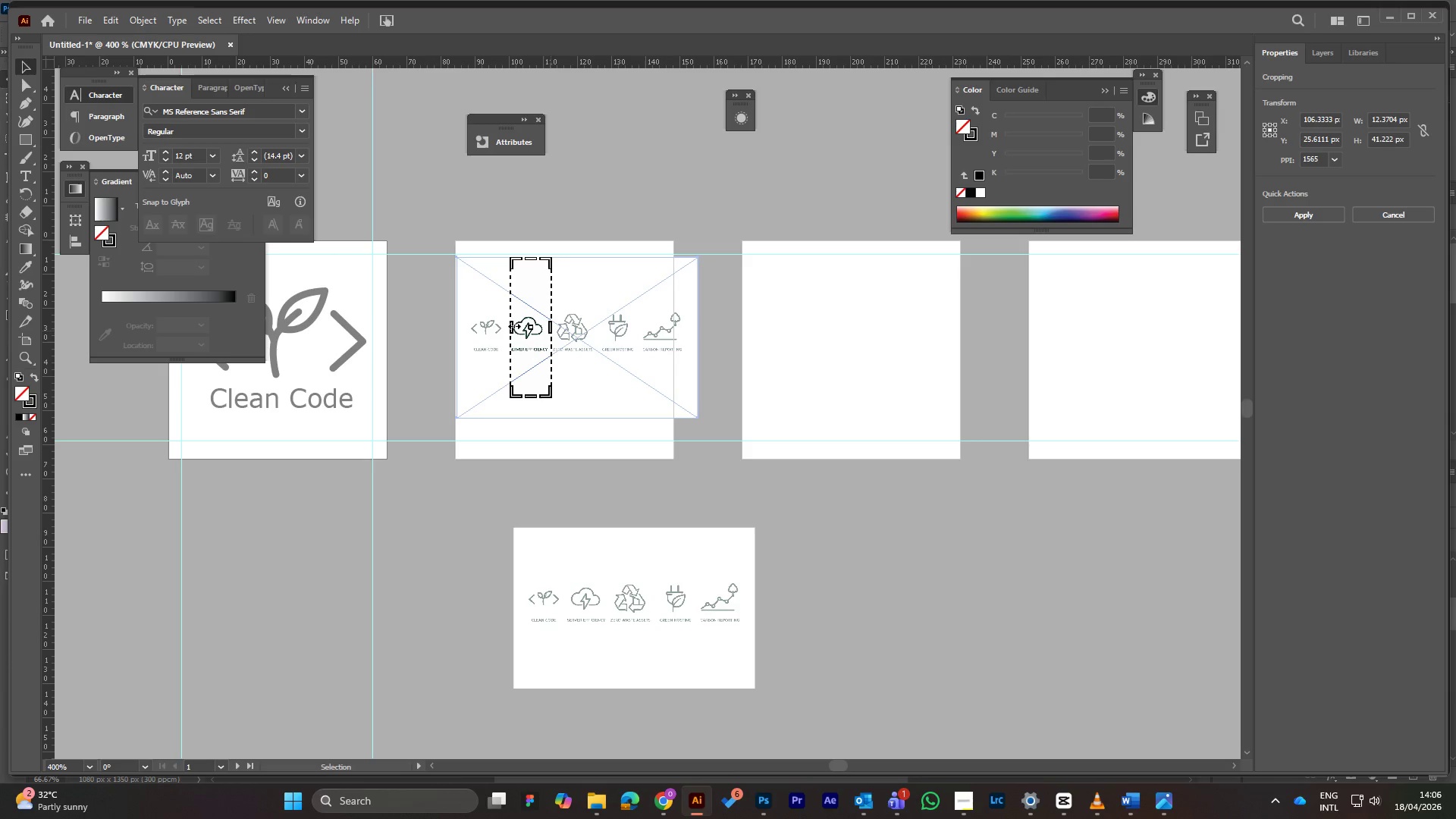 
left_click_drag(start_coordinate=[510, 325], to_coordinate=[502, 326])
 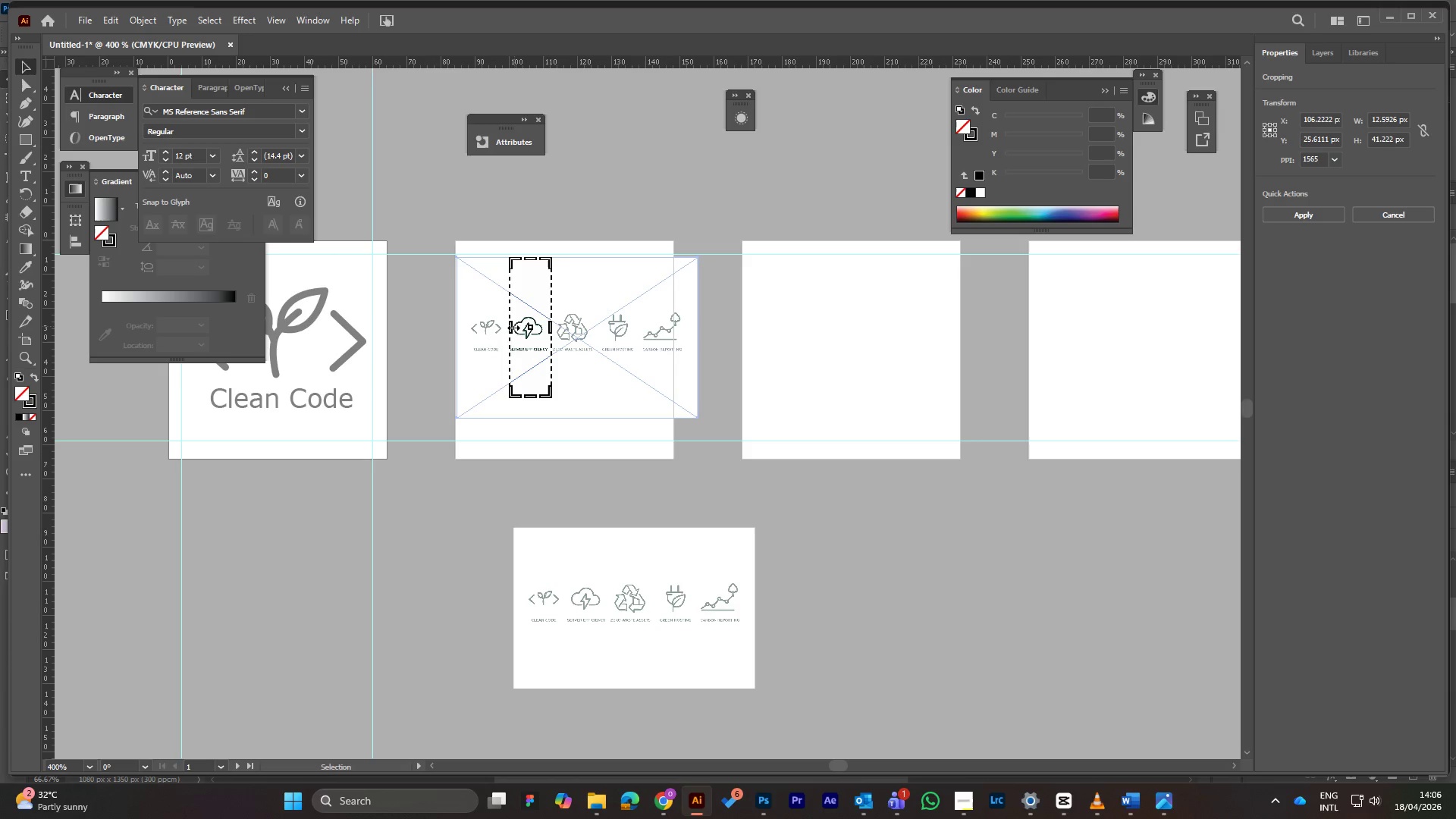 
left_click_drag(start_coordinate=[512, 326], to_coordinate=[508, 327])
 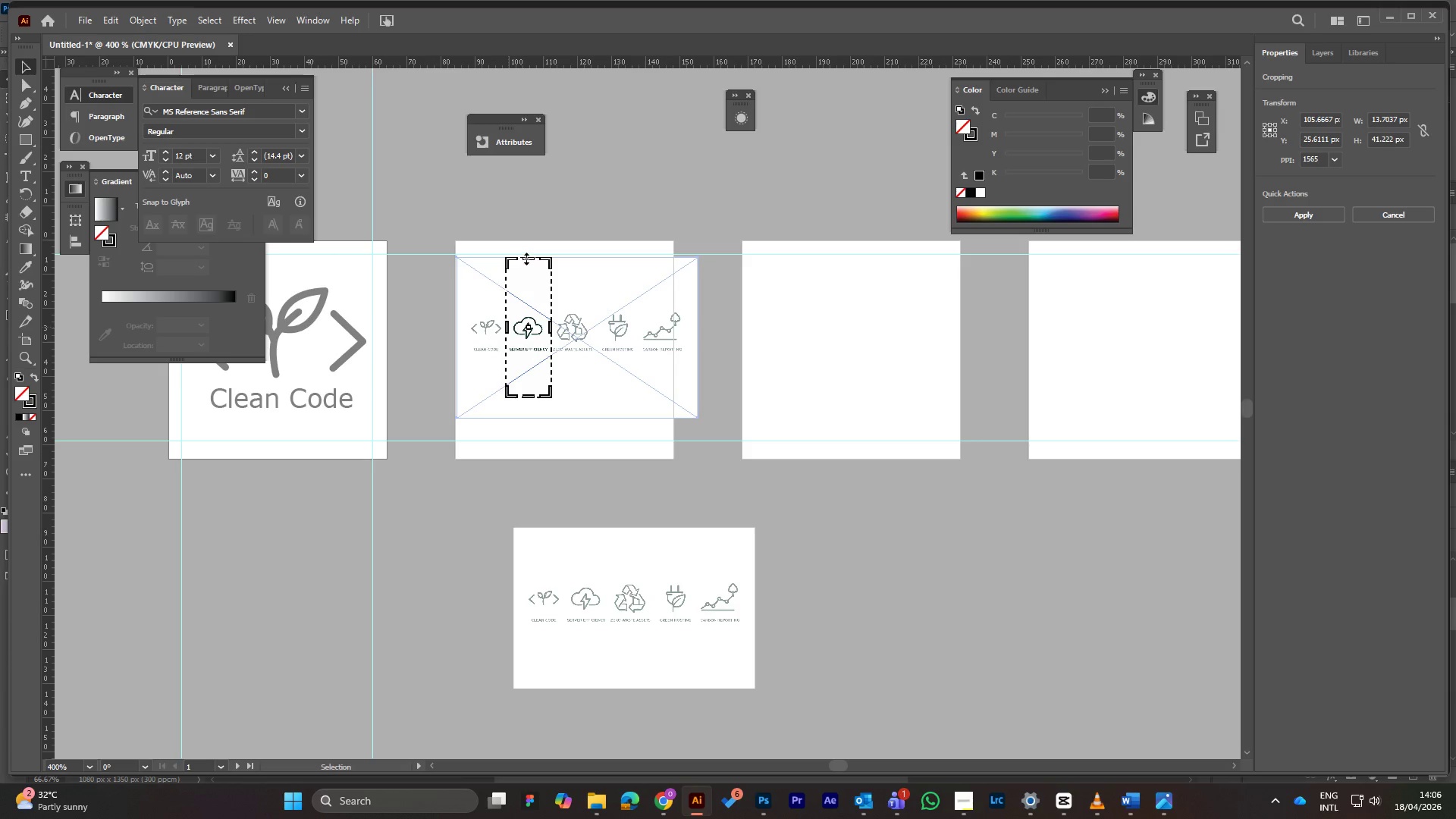 
left_click_drag(start_coordinate=[525, 257], to_coordinate=[532, 307])
 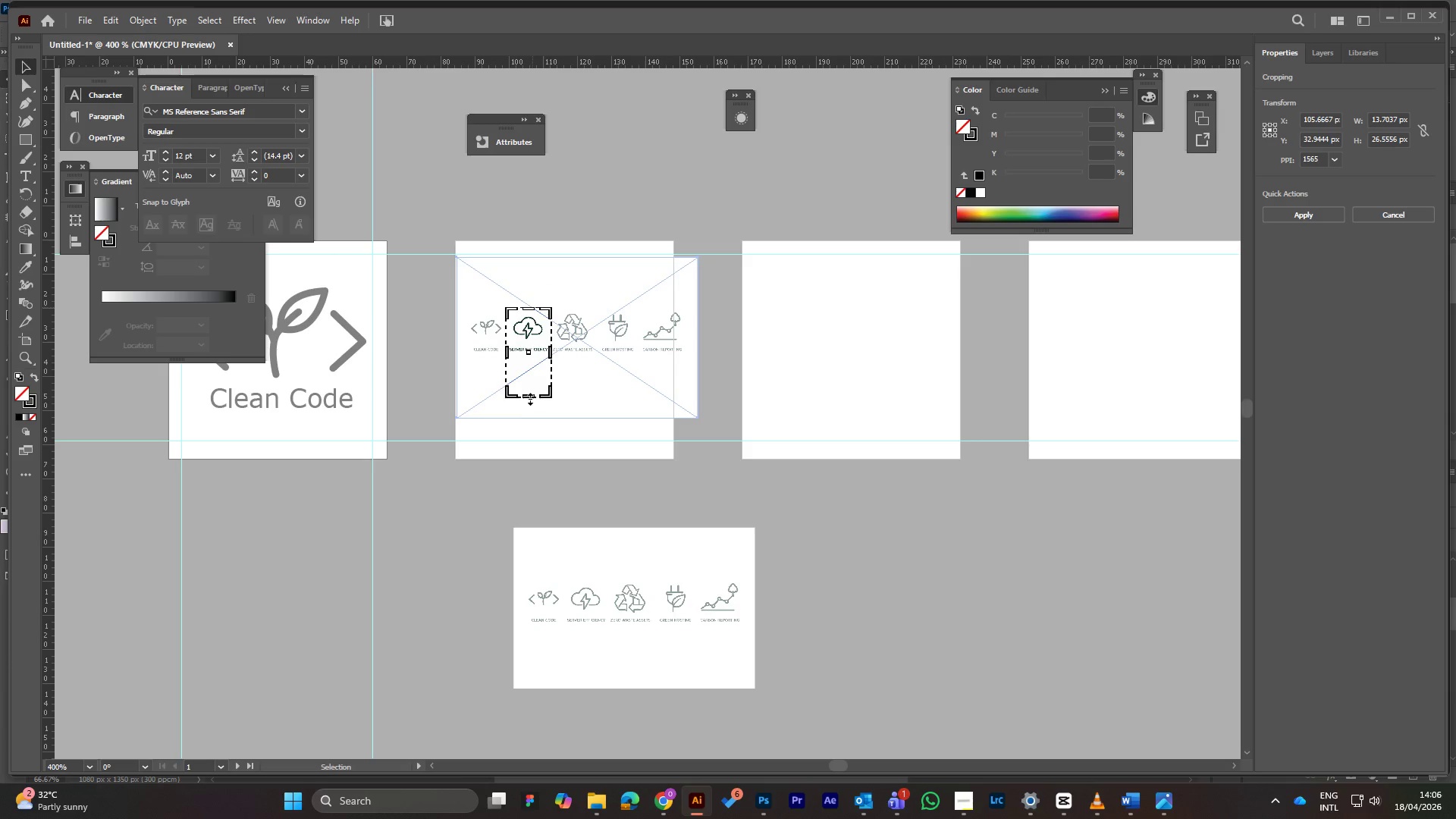 
left_click_drag(start_coordinate=[527, 396], to_coordinate=[532, 356])
 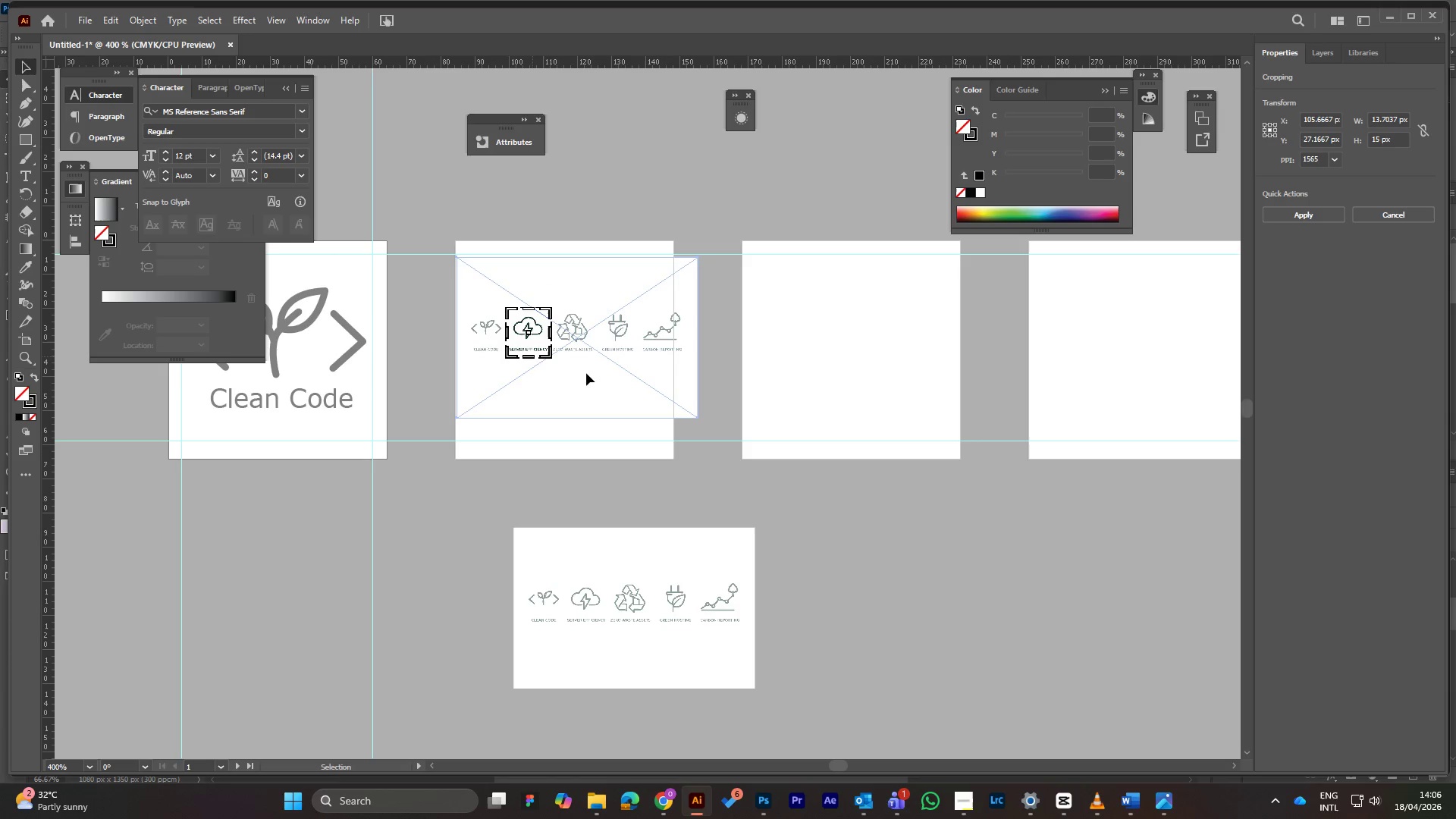 
key(Enter)
 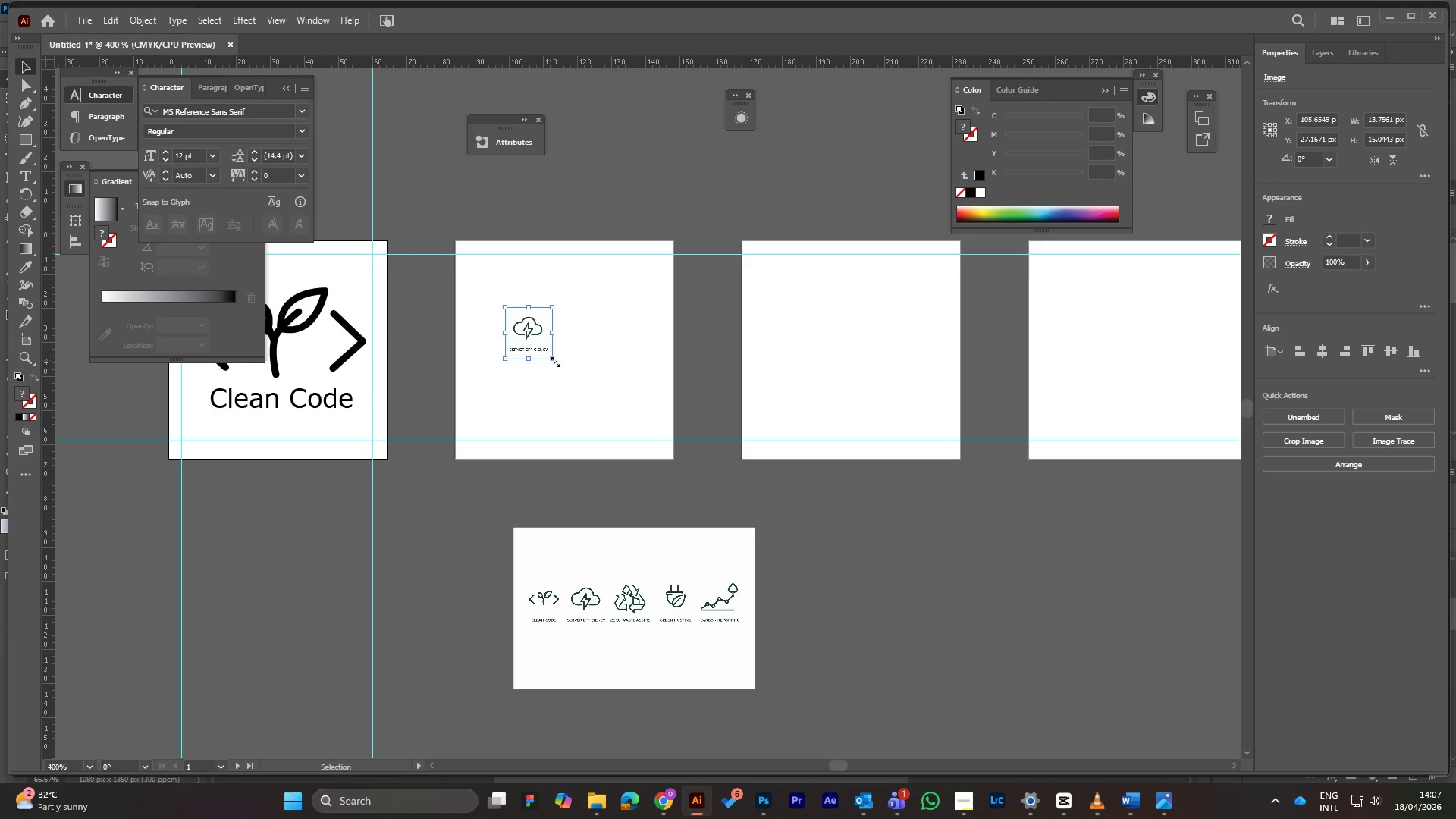 
hold_key(key=ShiftLeft, duration=1.0)
left_click_drag(start_coordinate=[554, 359], to_coordinate=[629, 423])
 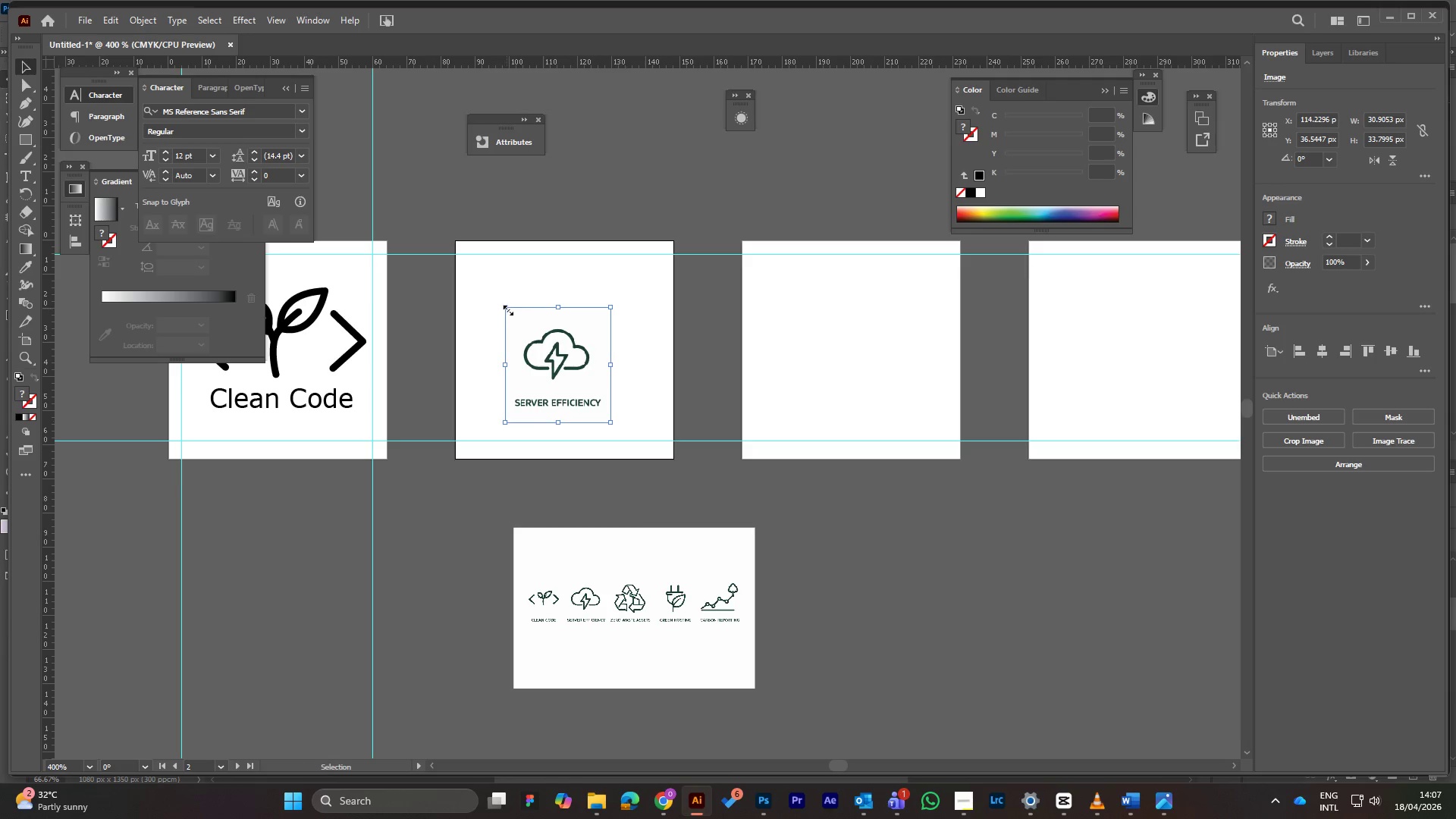 
hold_key(key=ShiftLeft, duration=0.98)
left_click_drag(start_coordinate=[504, 307], to_coordinate=[470, 273])
 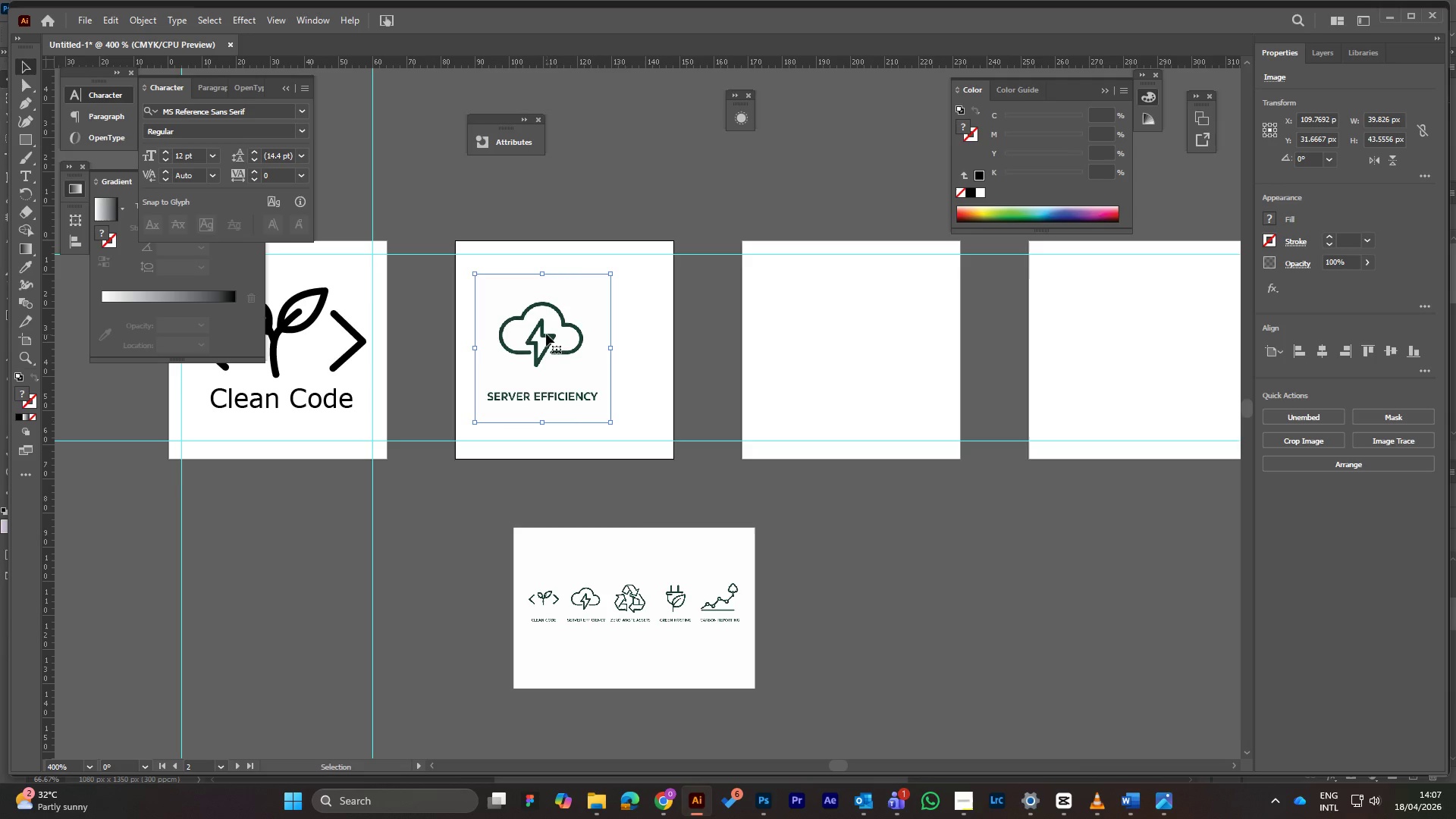 
left_click_drag(start_coordinate=[545, 332], to_coordinate=[576, 331])
 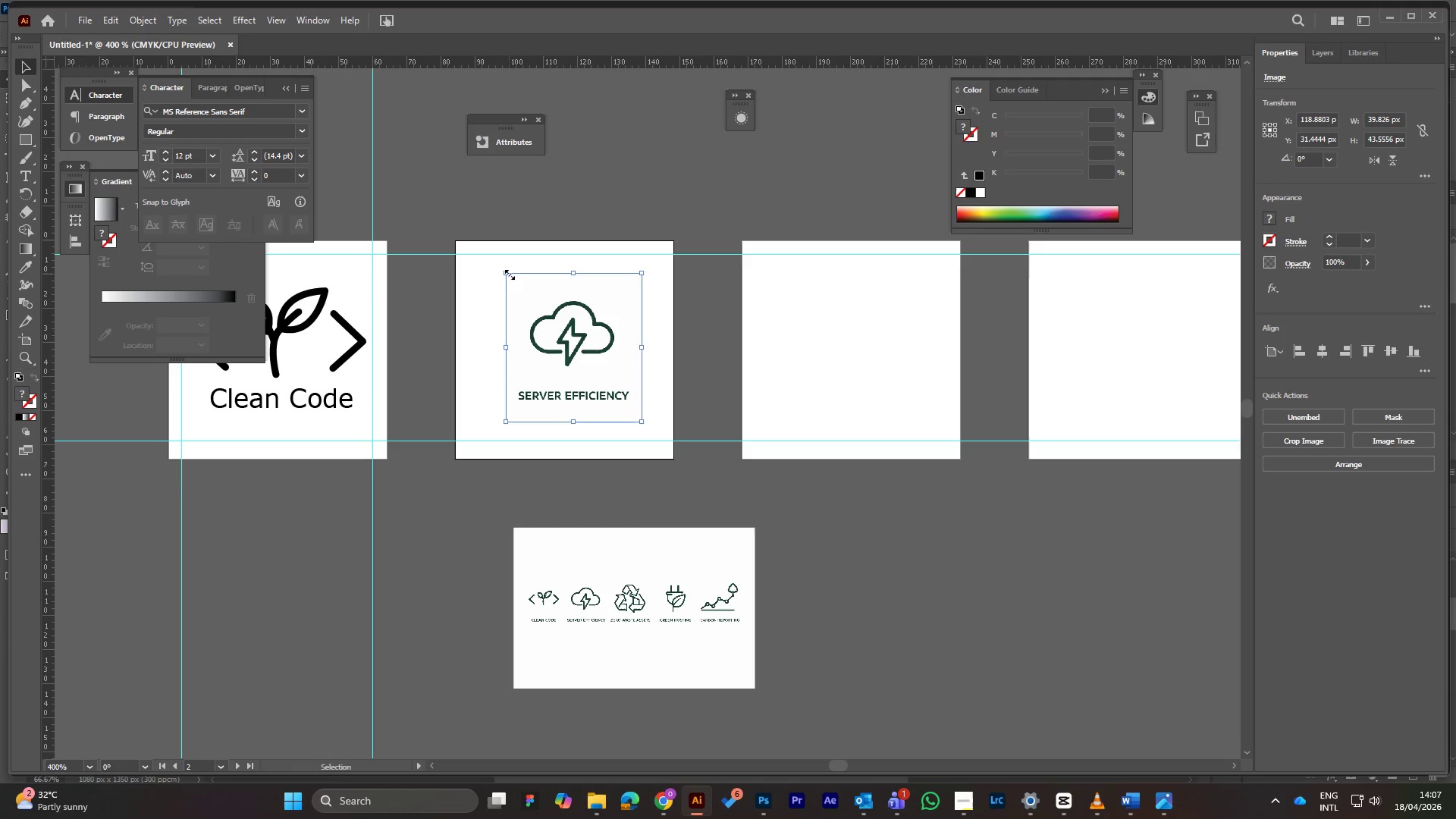 
hold_key(key=ShiftLeft, duration=0.59)
left_click_drag(start_coordinate=[507, 271], to_coordinate=[489, 266])
 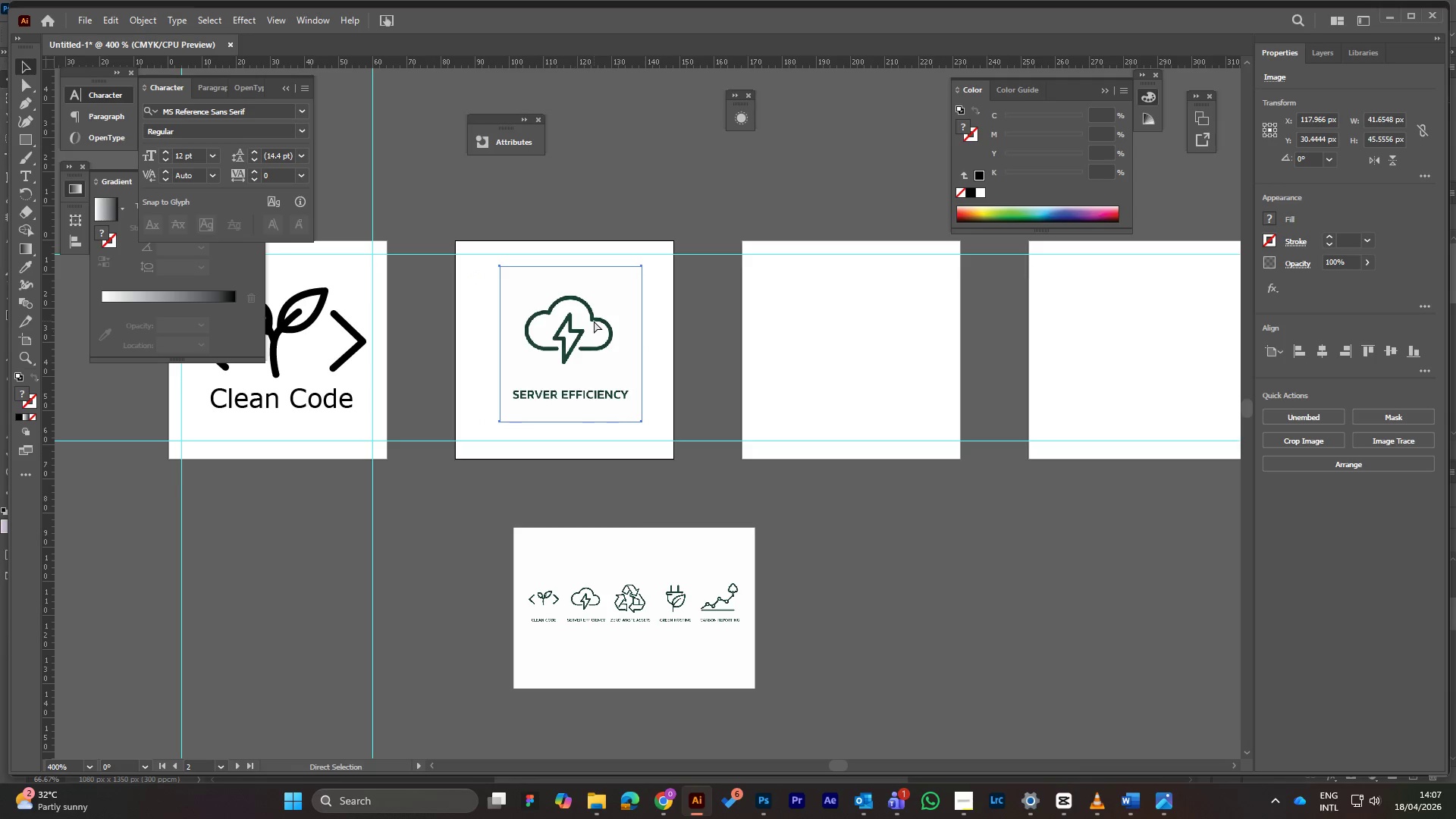 
key(Control+Equal)
 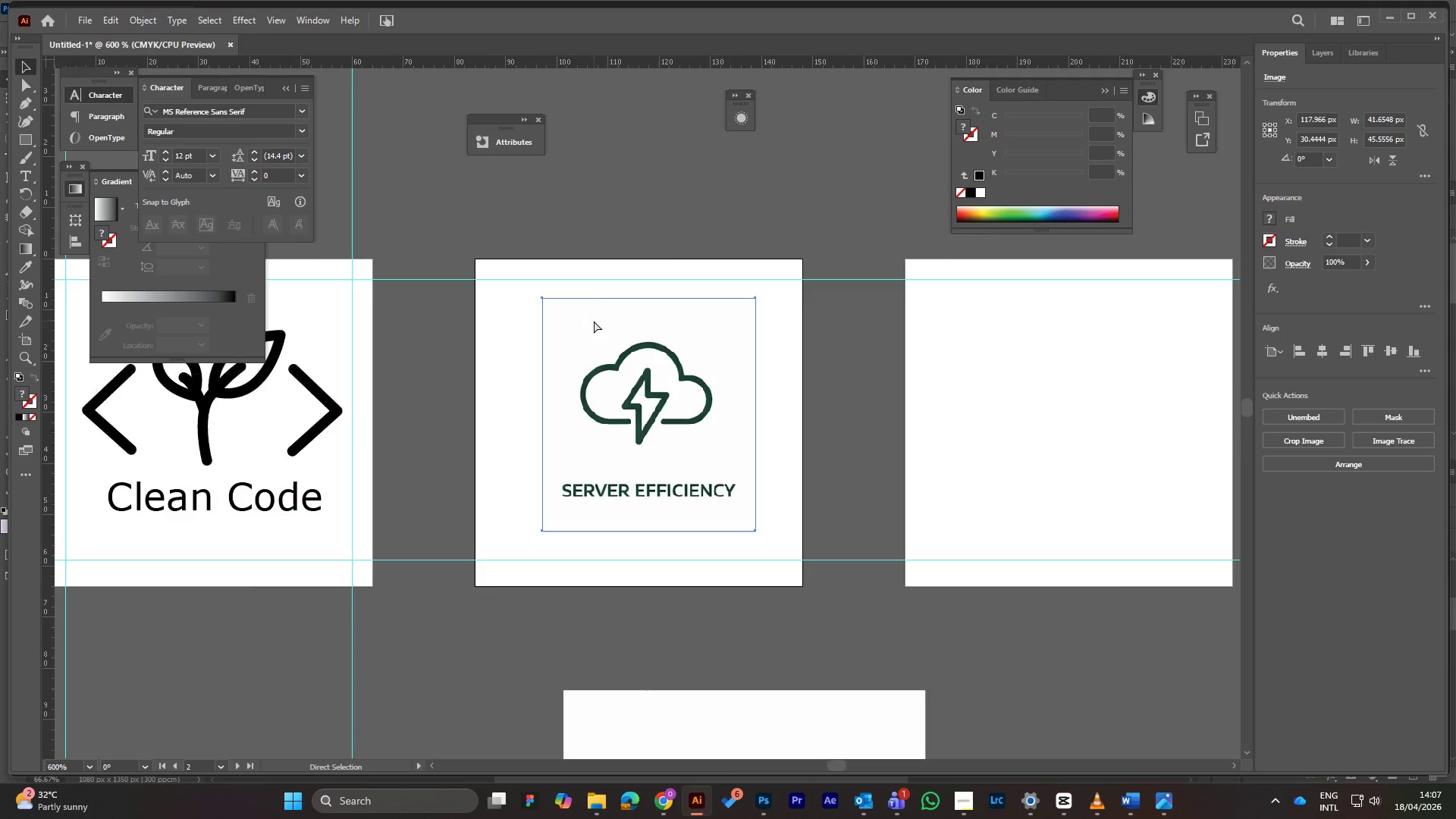 
key(Control+Equal)
 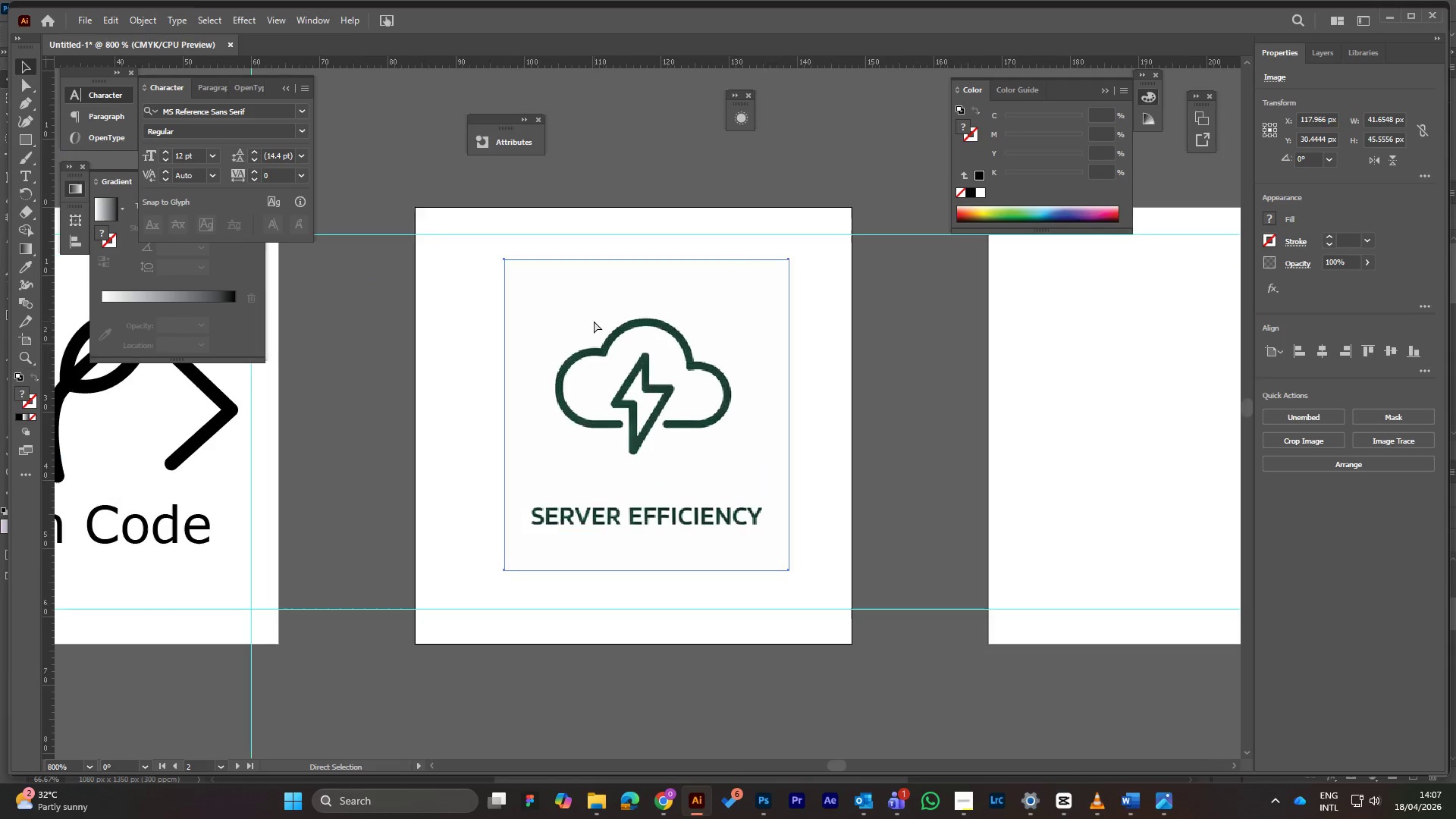 
key(Control+Equal)
 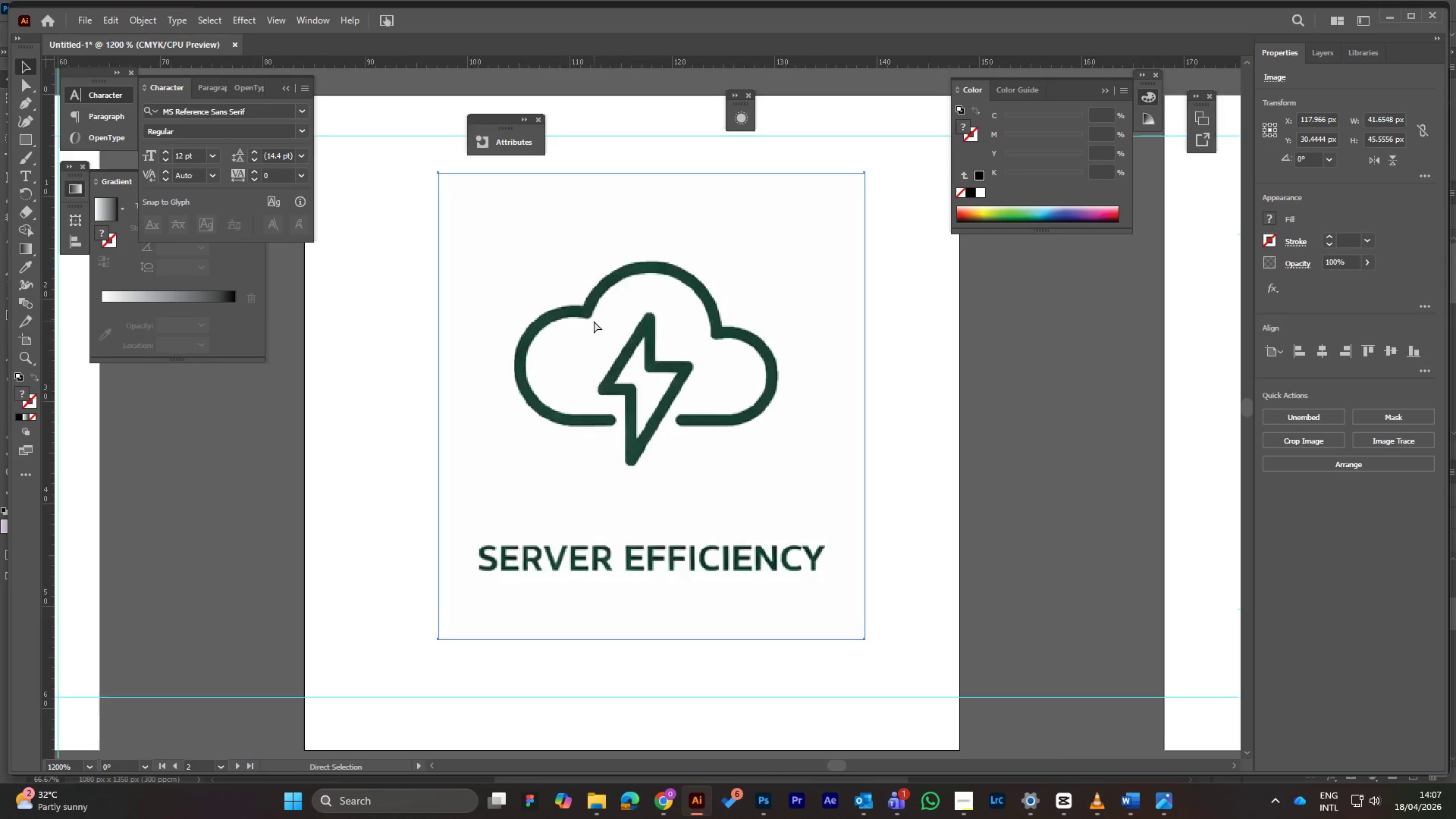 
key(Control+Equal)
 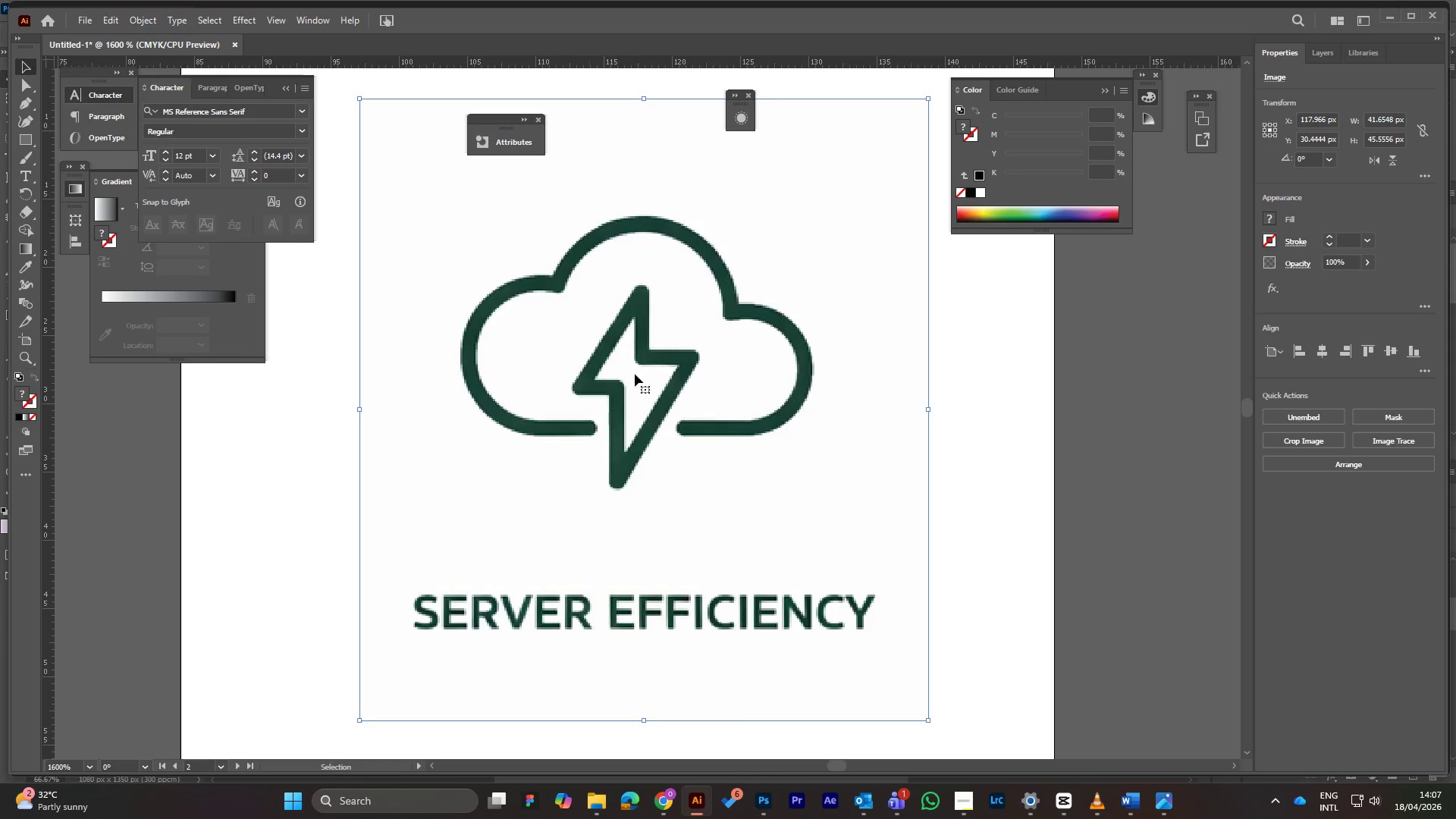 
left_click_drag(start_coordinate=[638, 370], to_coordinate=[620, 375])
 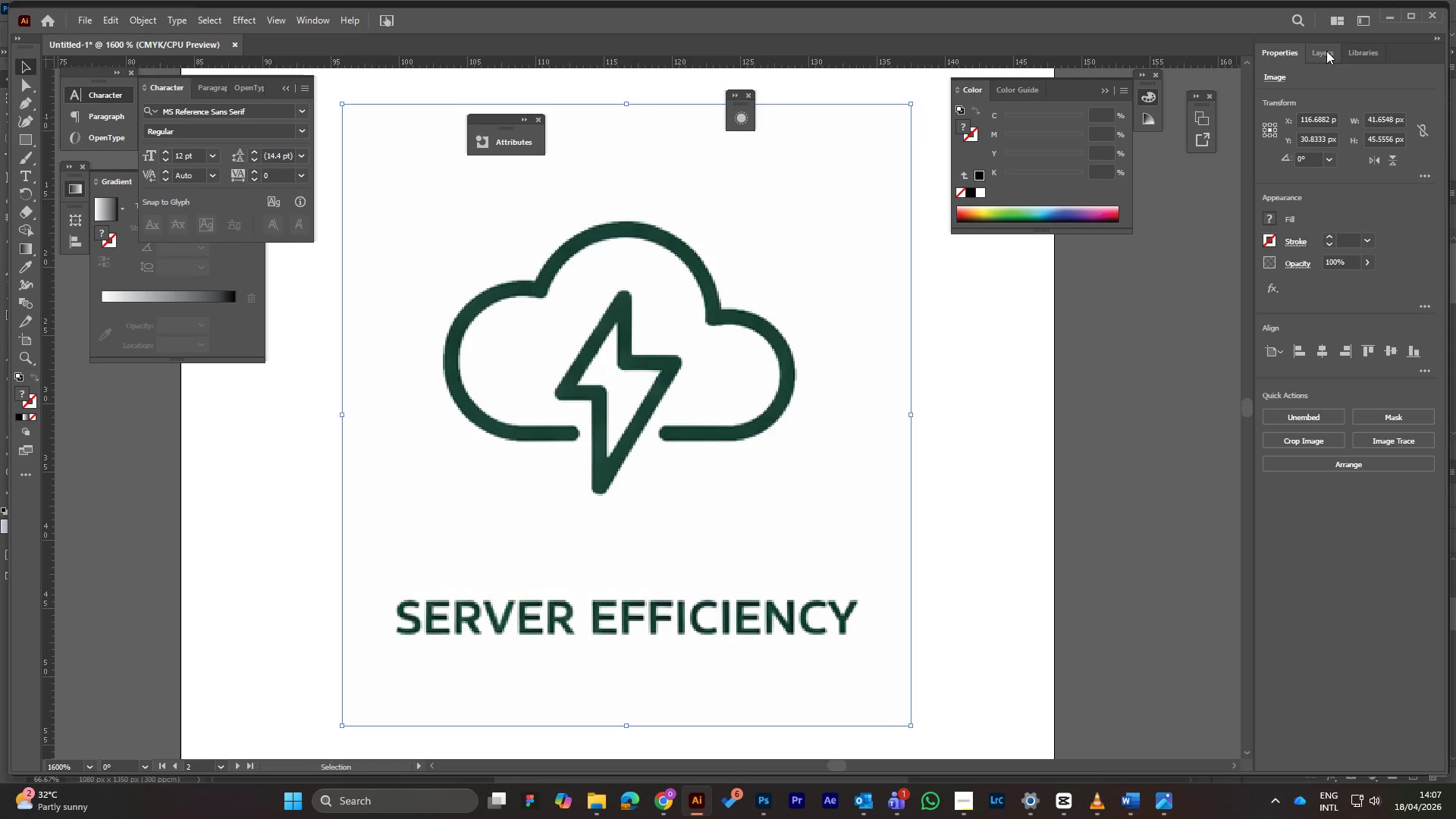 
left_click([1326, 49])
 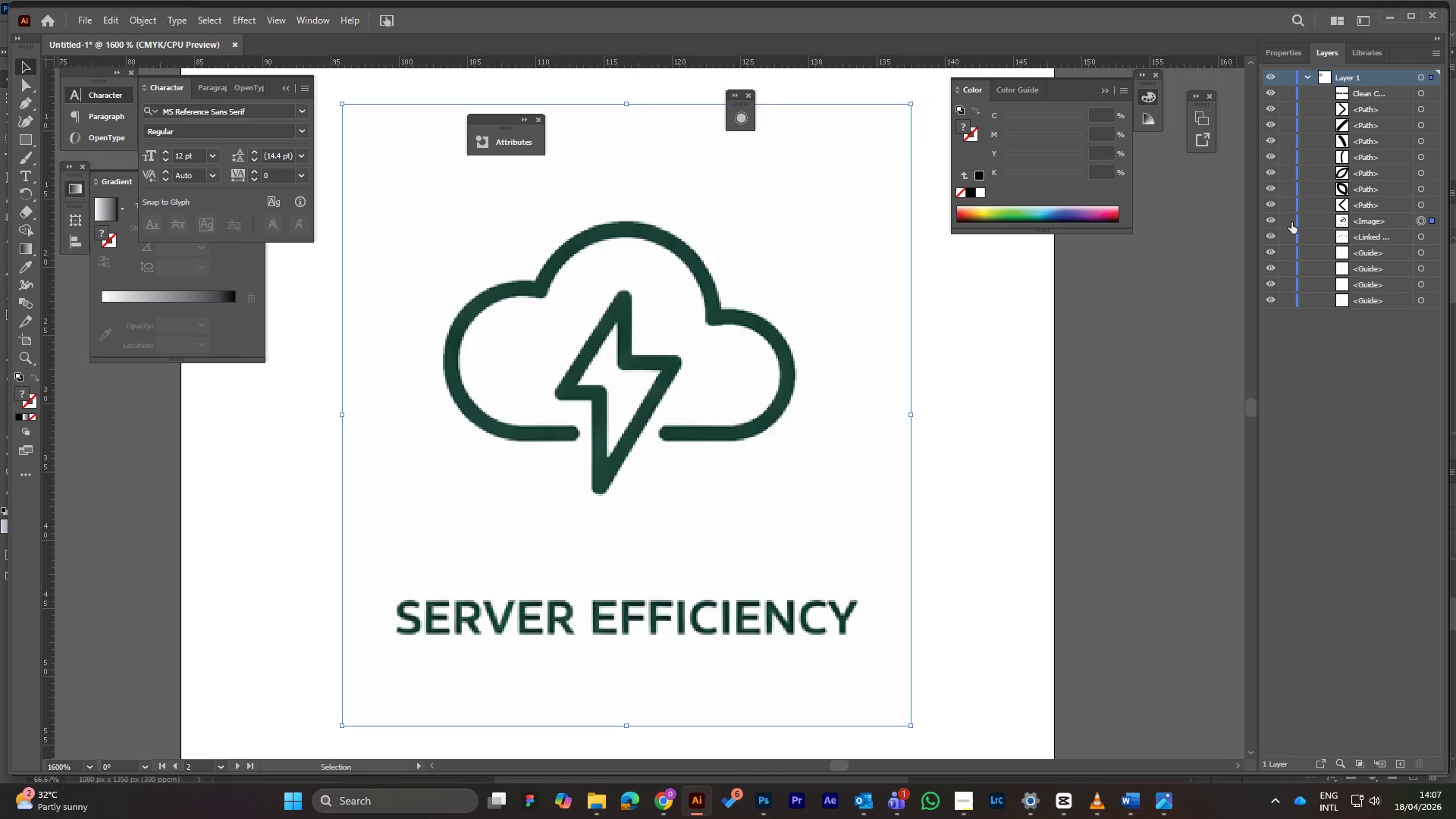 
left_click([1289, 222])
 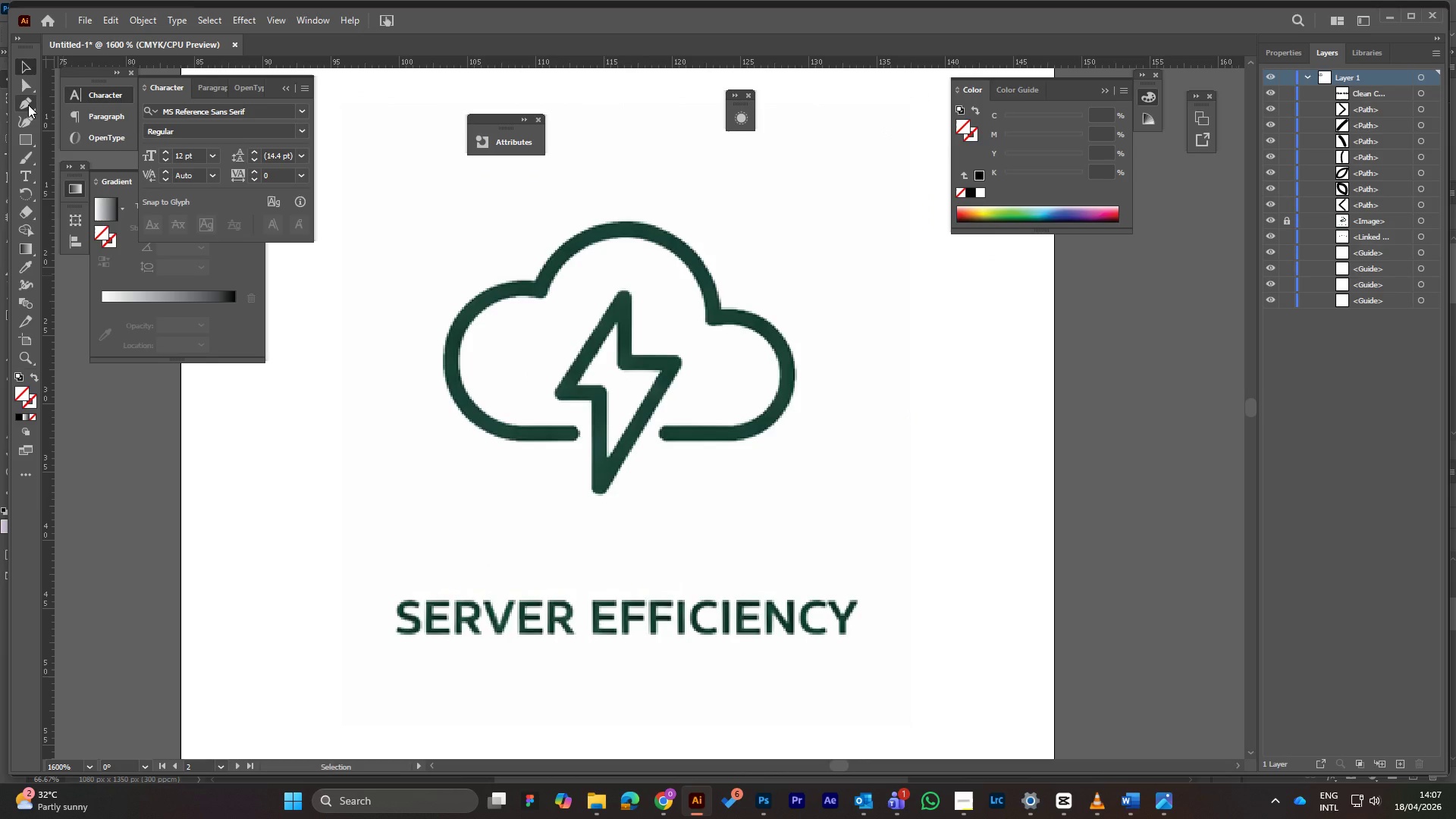 
left_click([26, 102])
 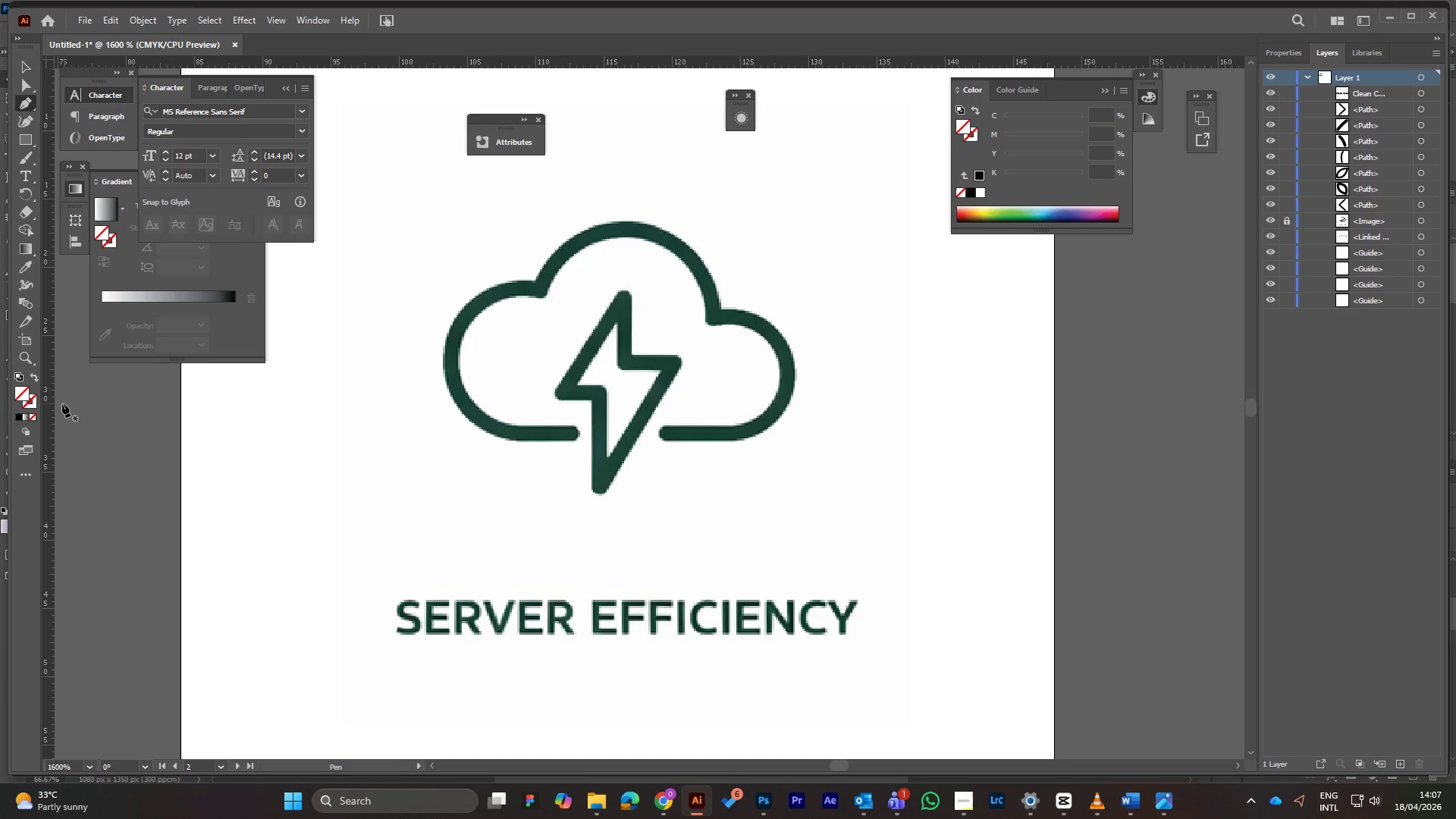 
wait(5.7)
 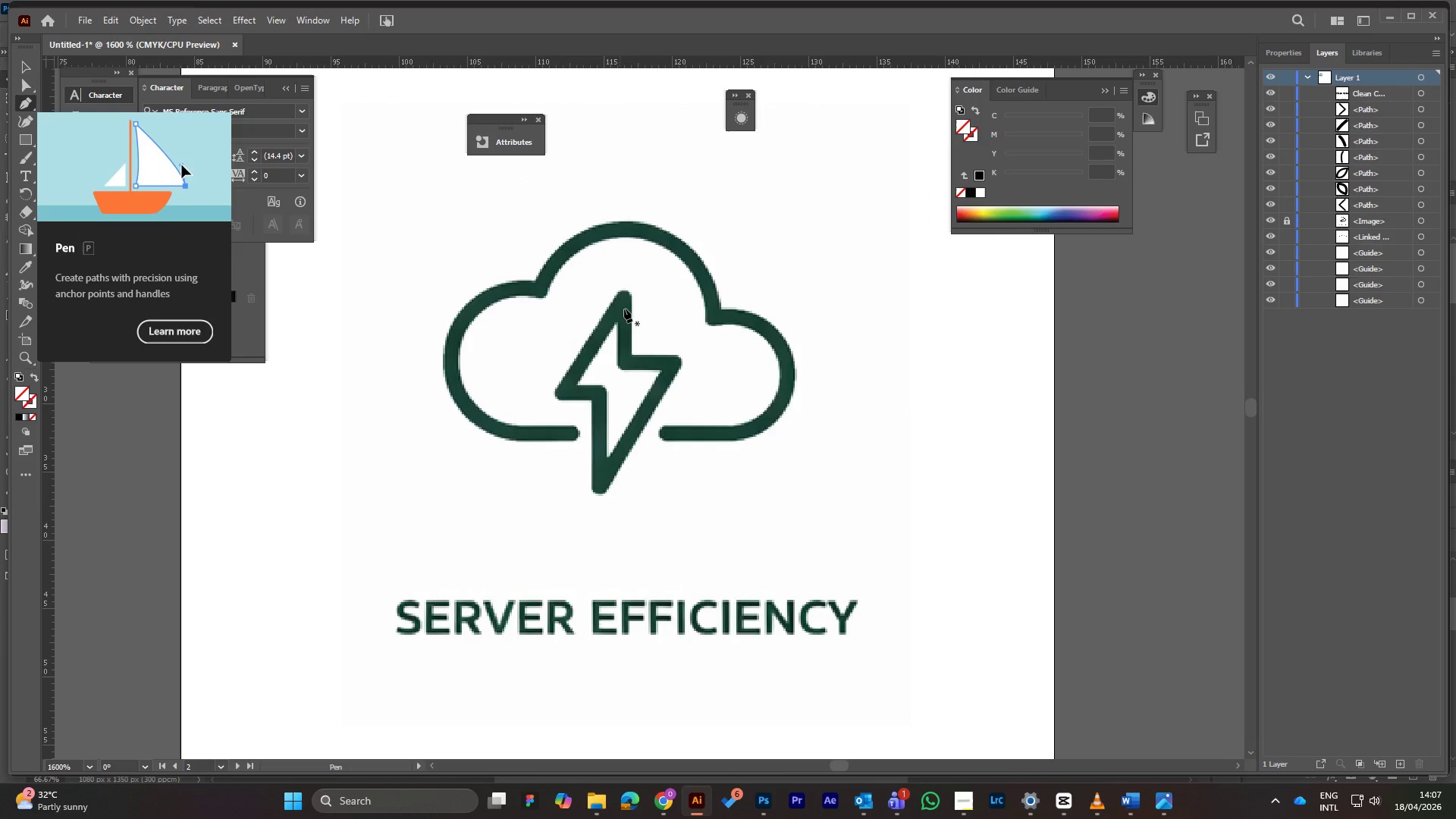 
left_click([36, 377])
 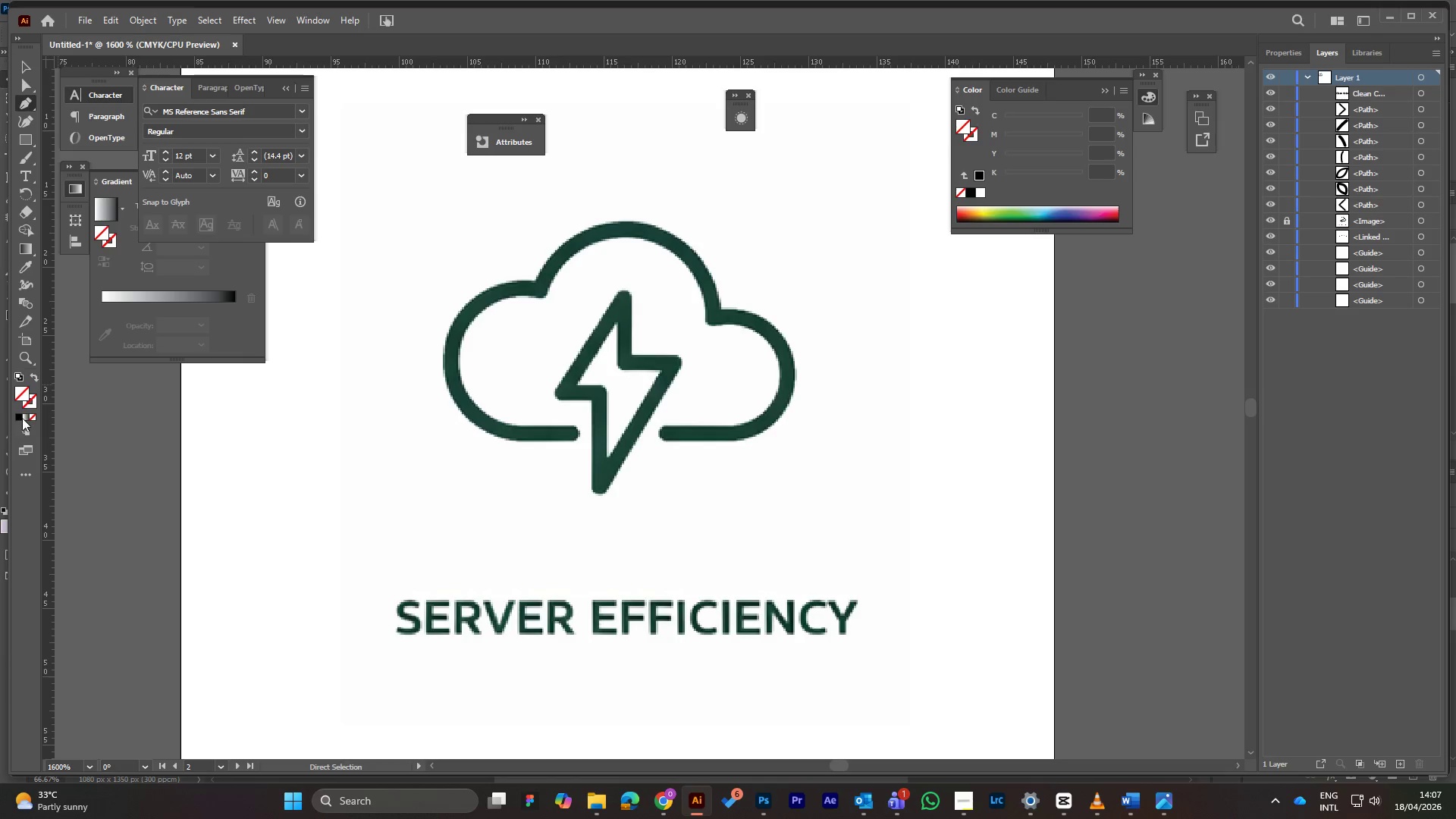 
left_click([19, 416])
 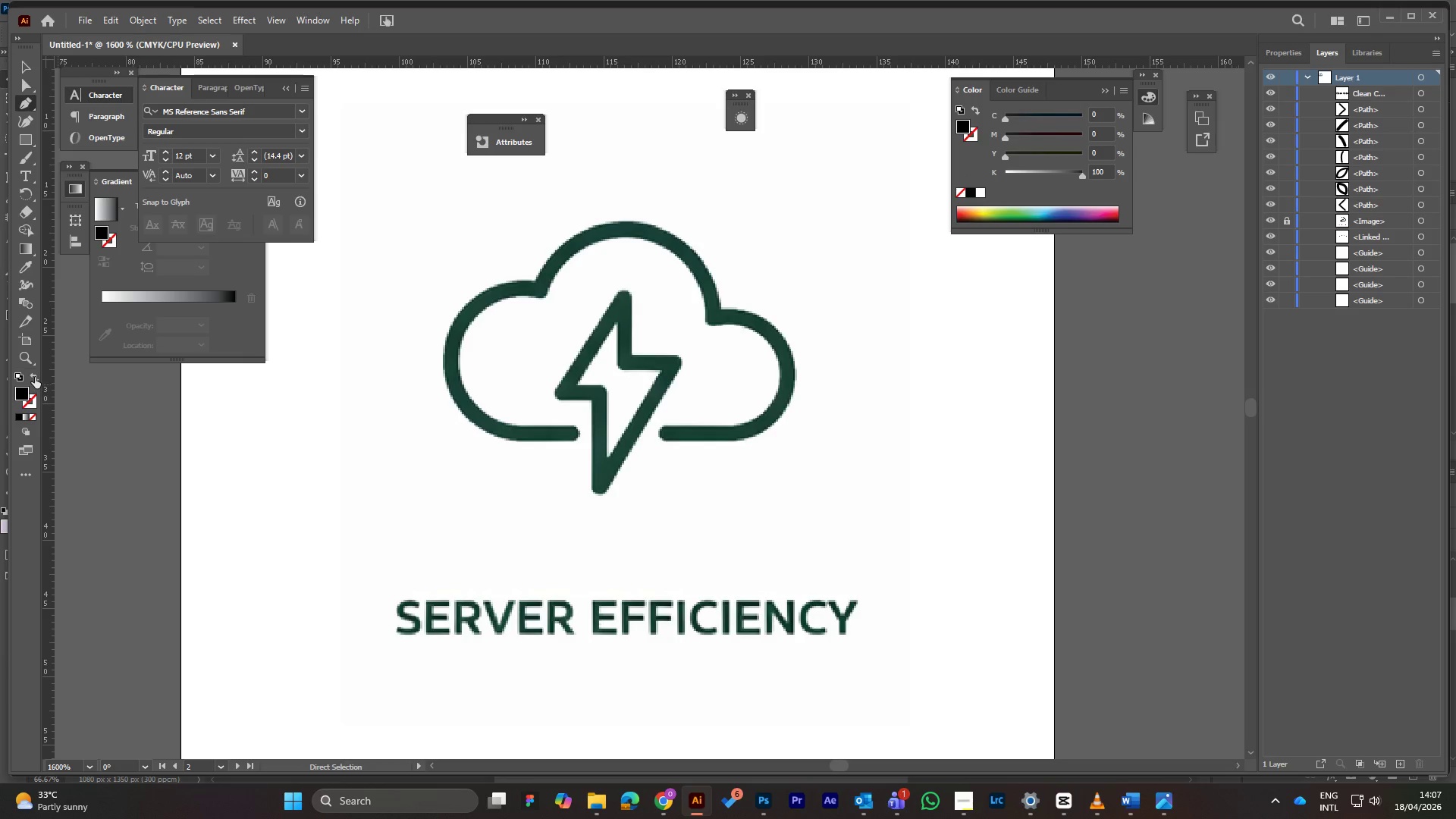 
left_click([35, 377])
 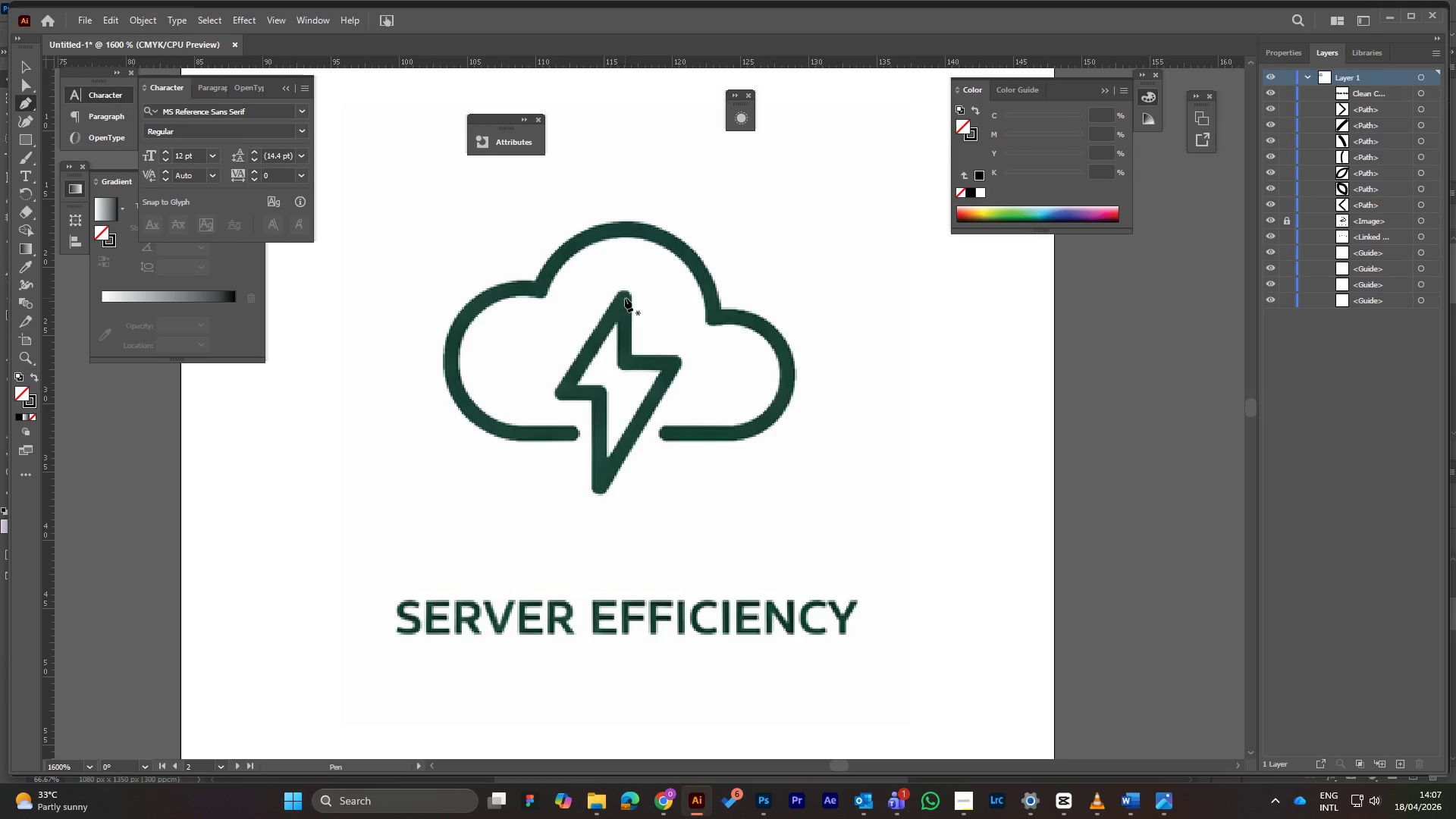 
left_click([623, 298])
 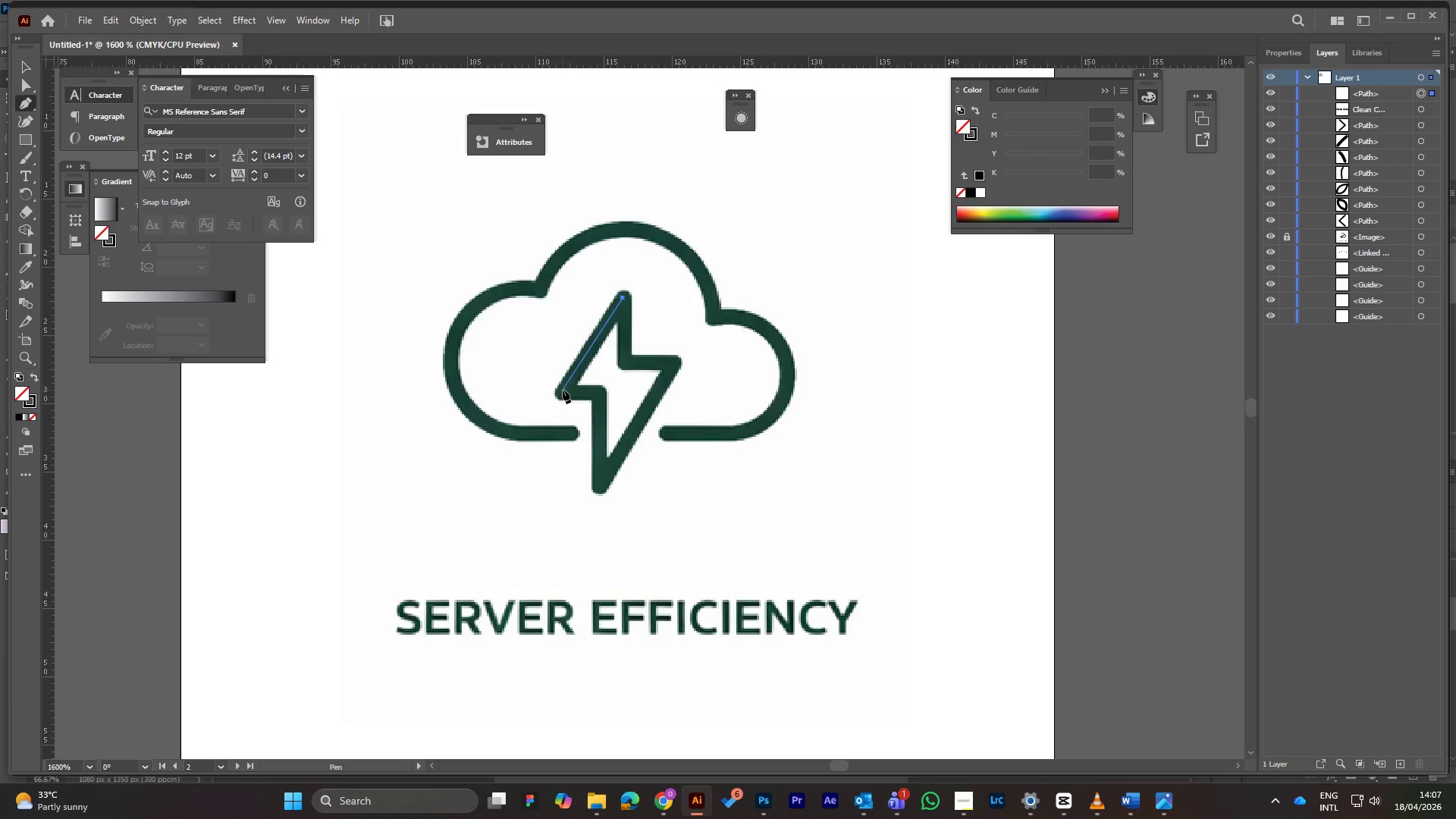 
left_click([563, 390])
 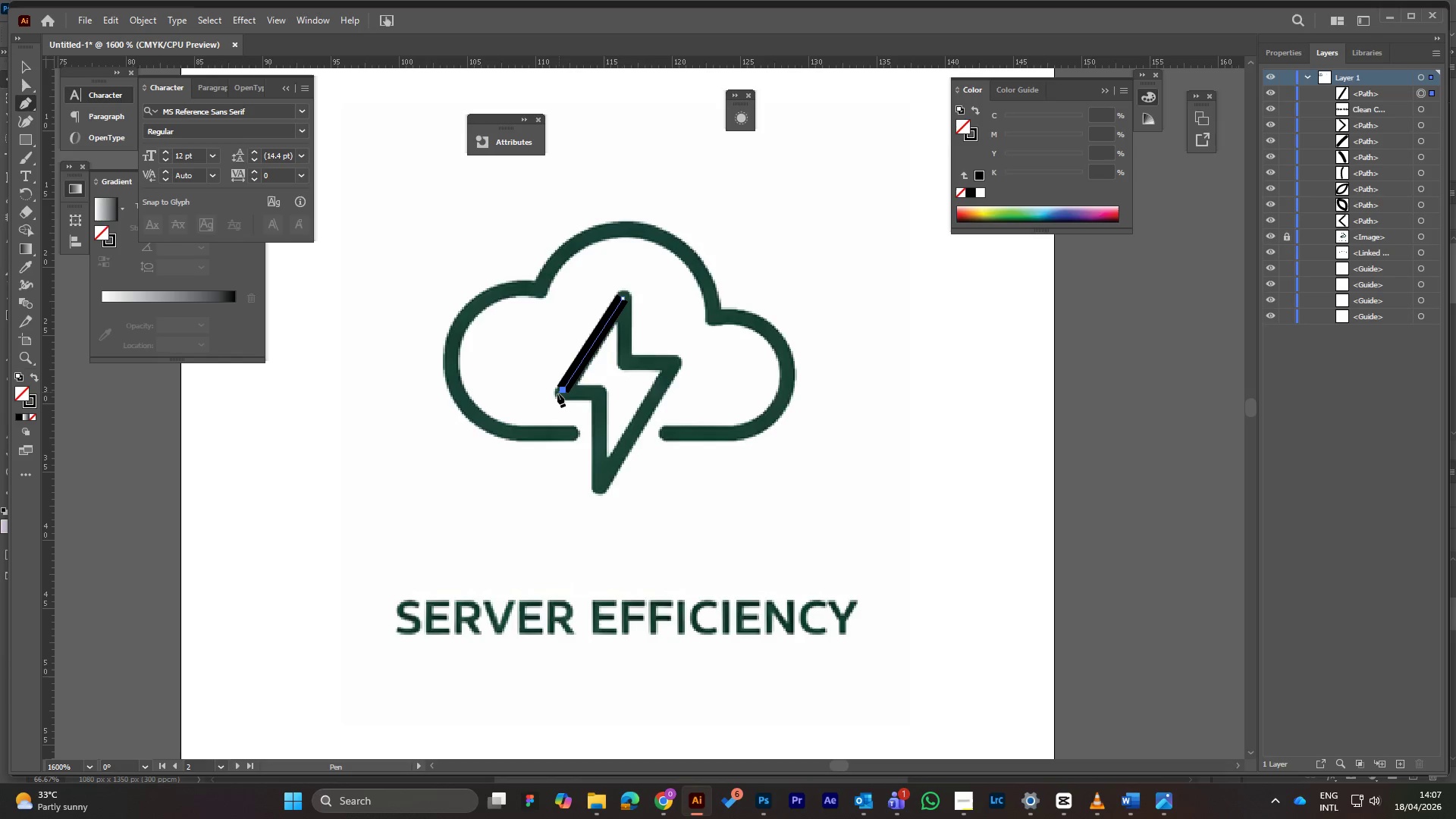 
key(Control+Z)
 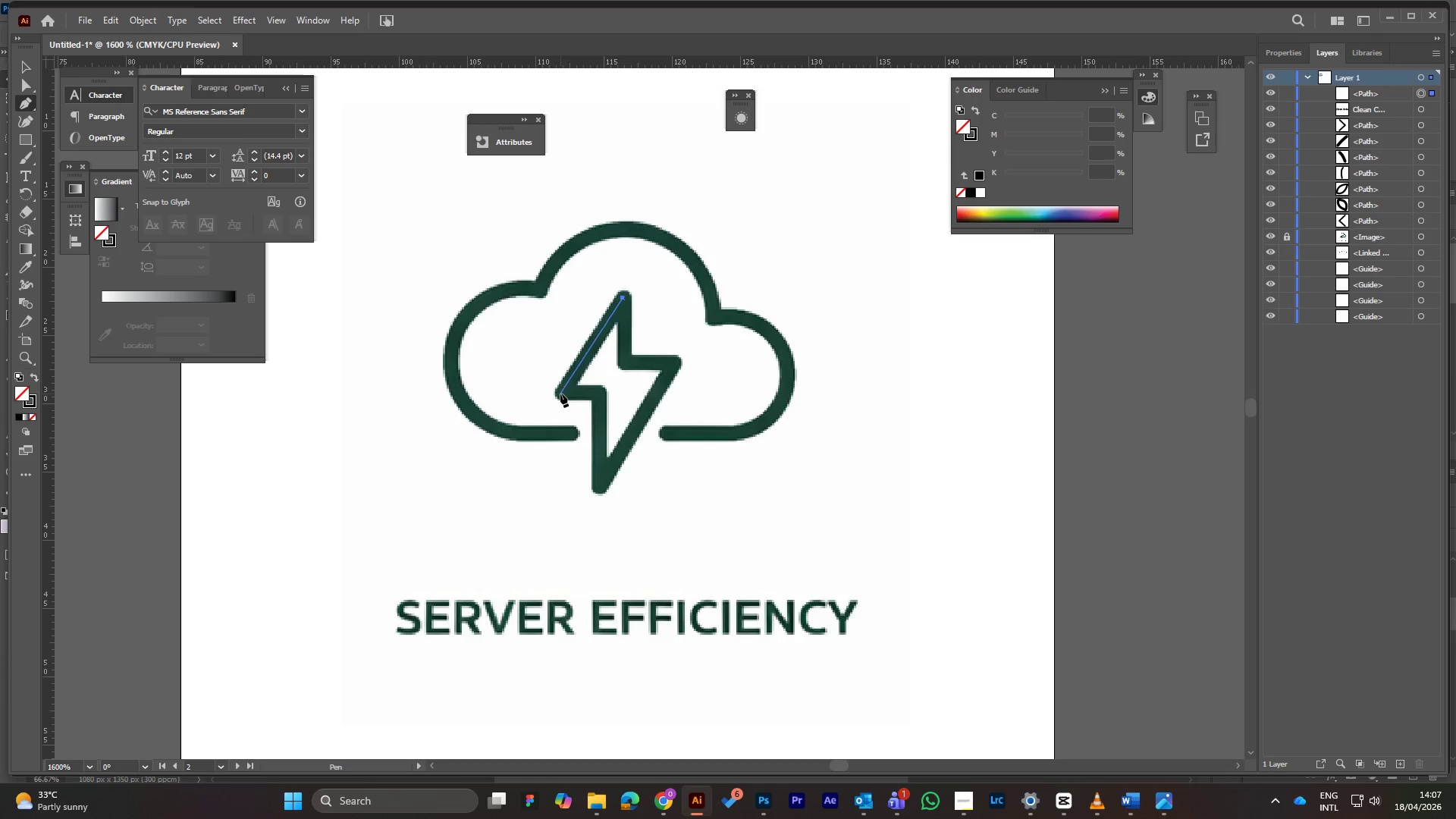 
left_click([560, 394])
 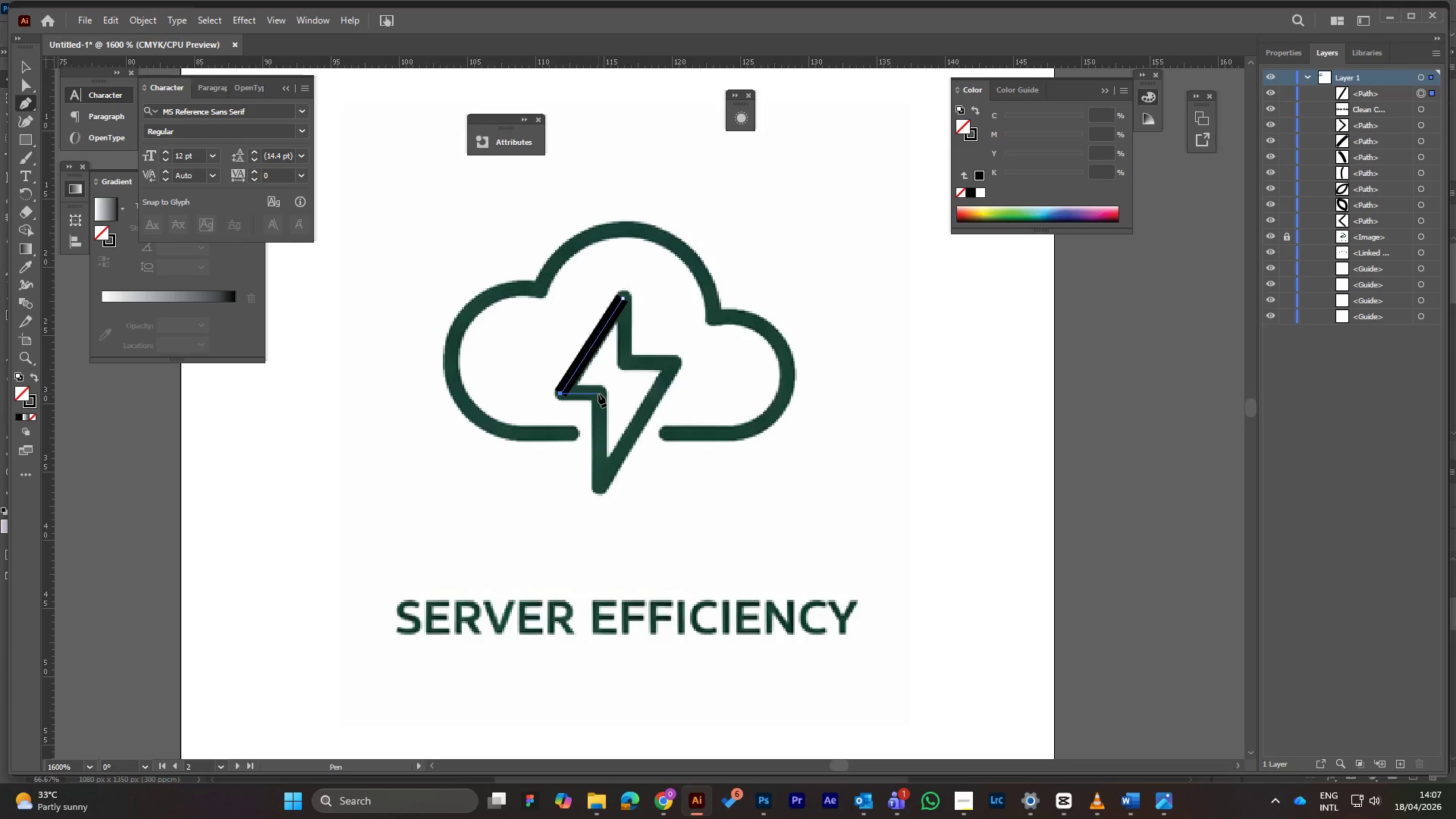 
left_click([598, 394])
 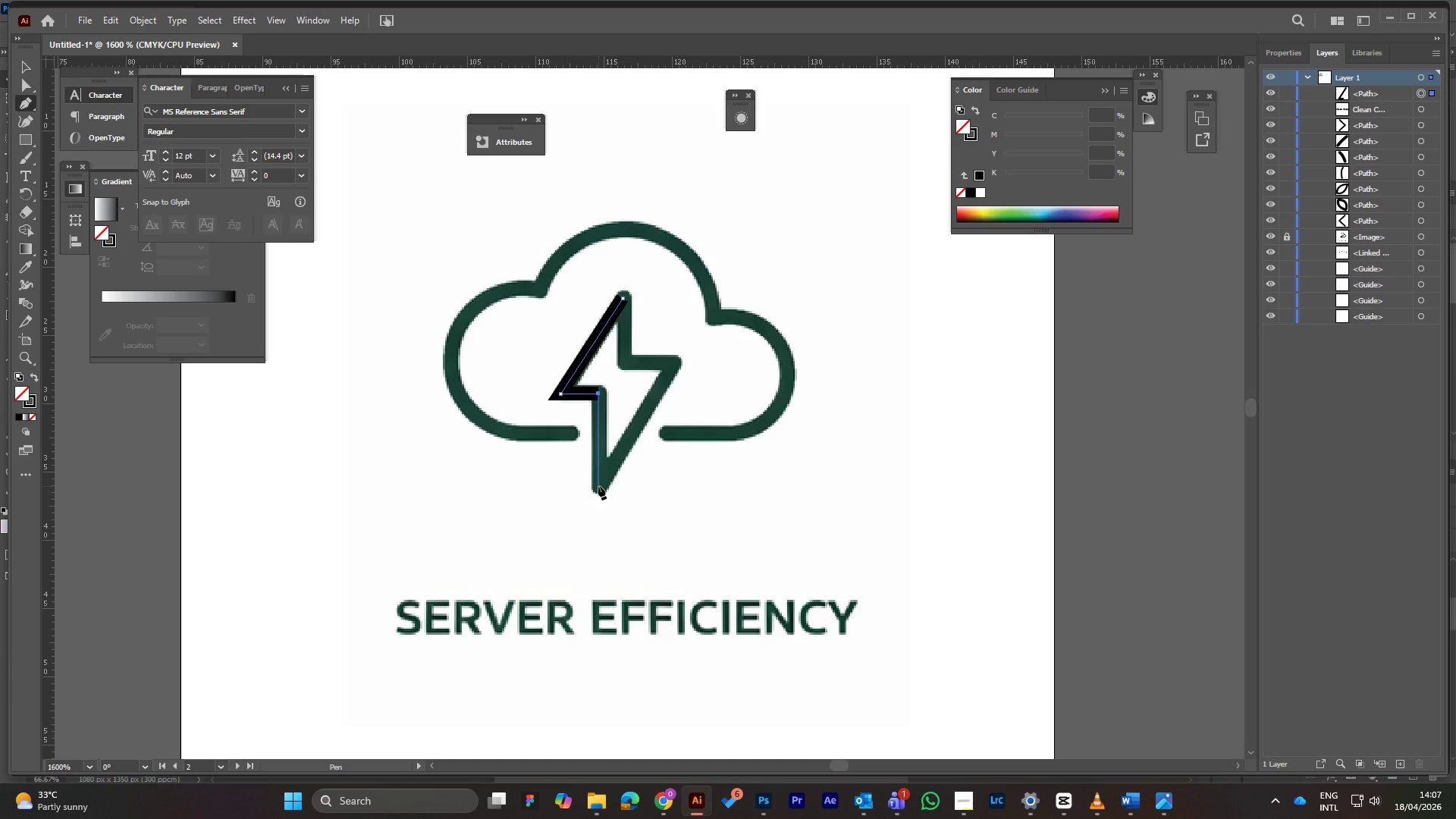 
left_click([598, 488])
 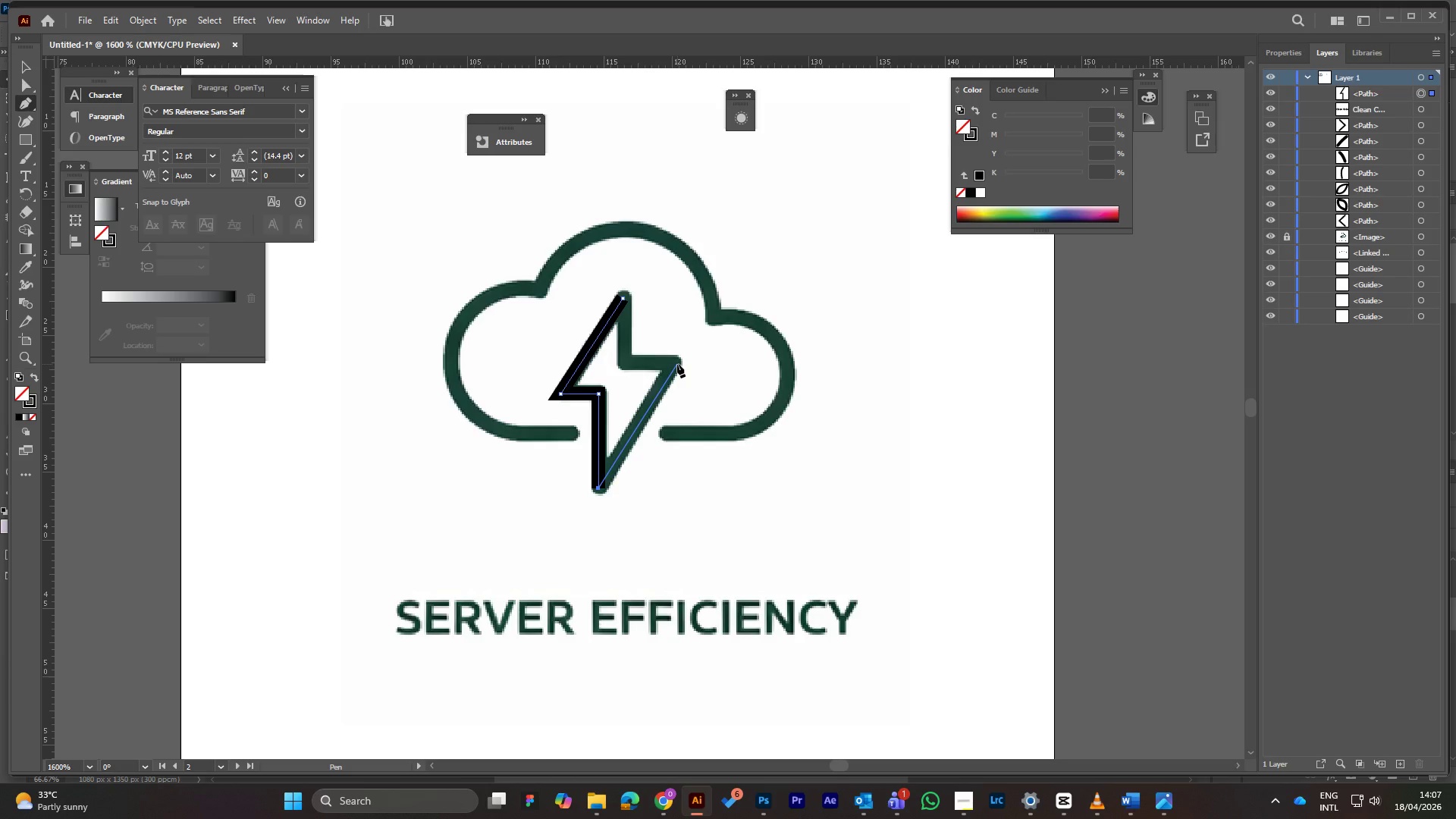 
left_click([677, 364])
 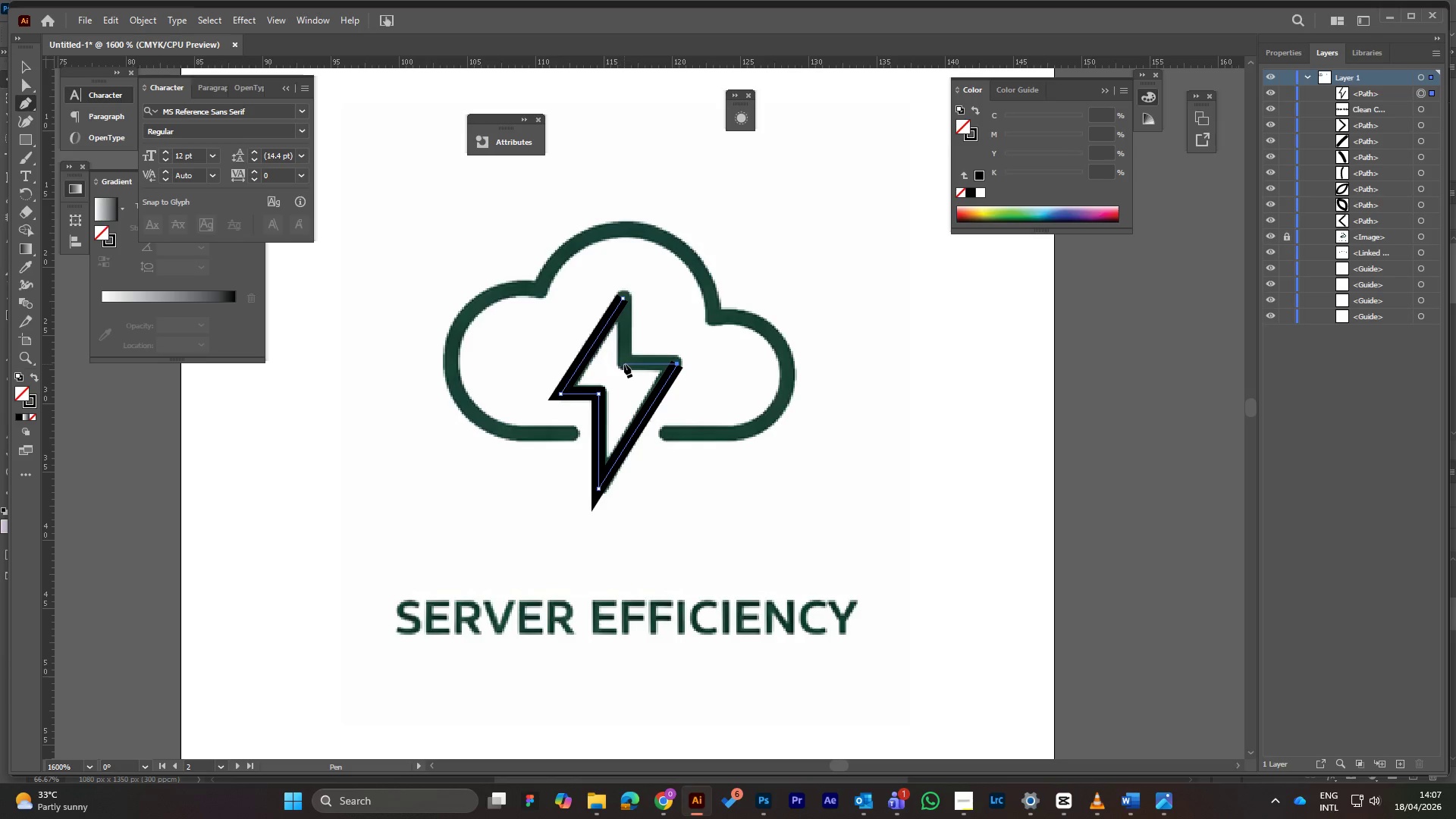 
left_click([625, 364])
 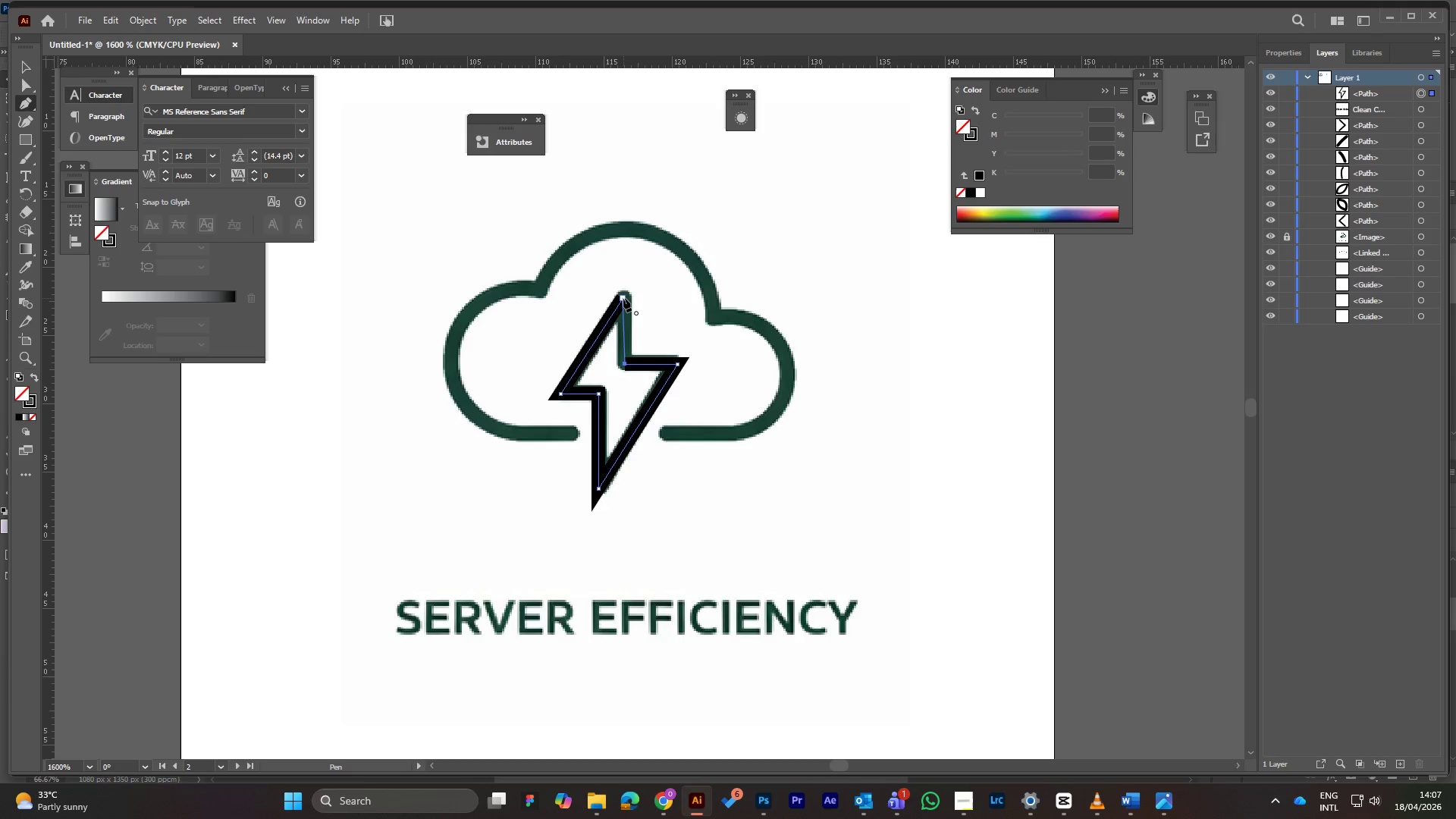 
left_click([623, 298])
 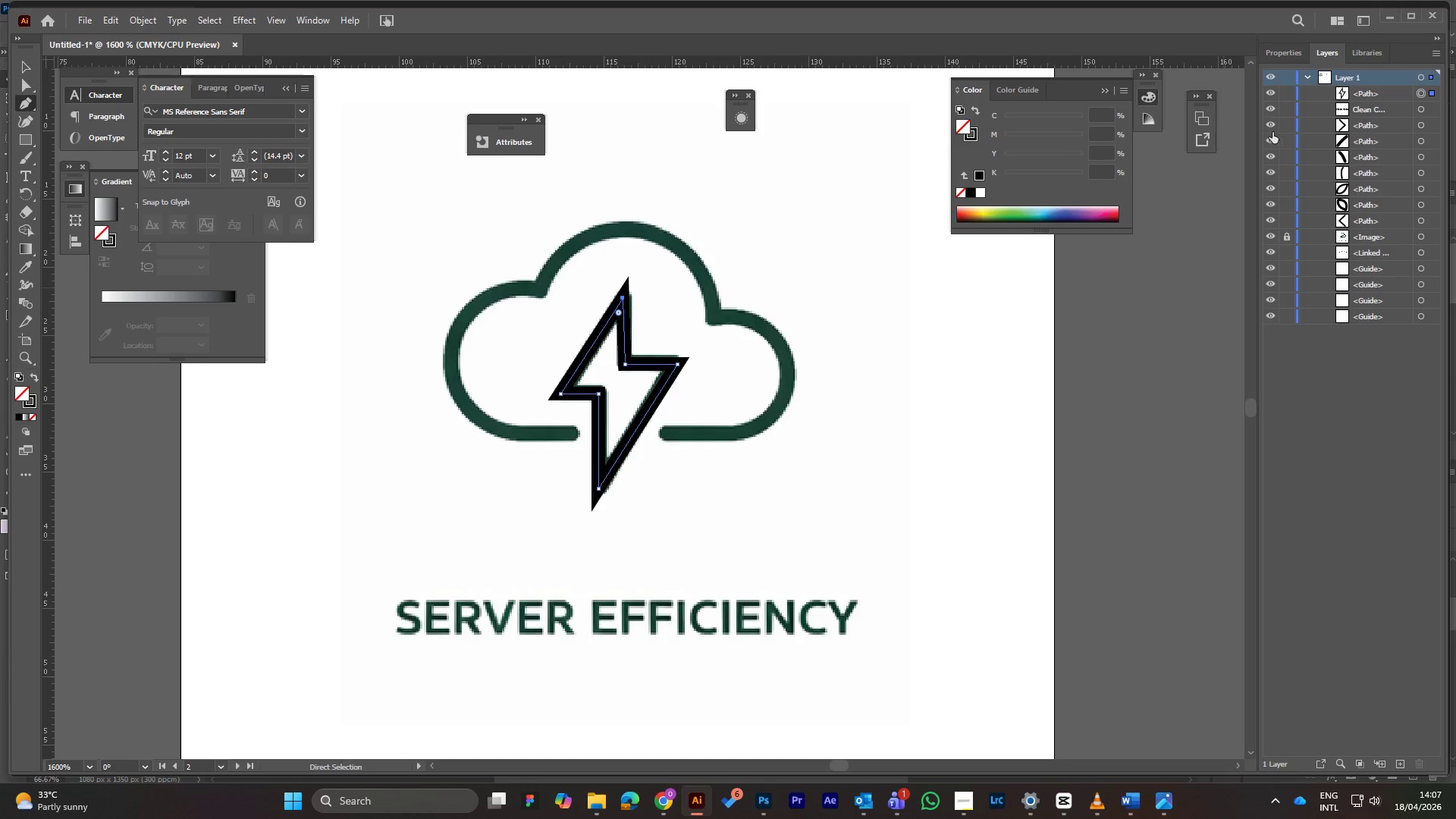 
left_click([1282, 50])
 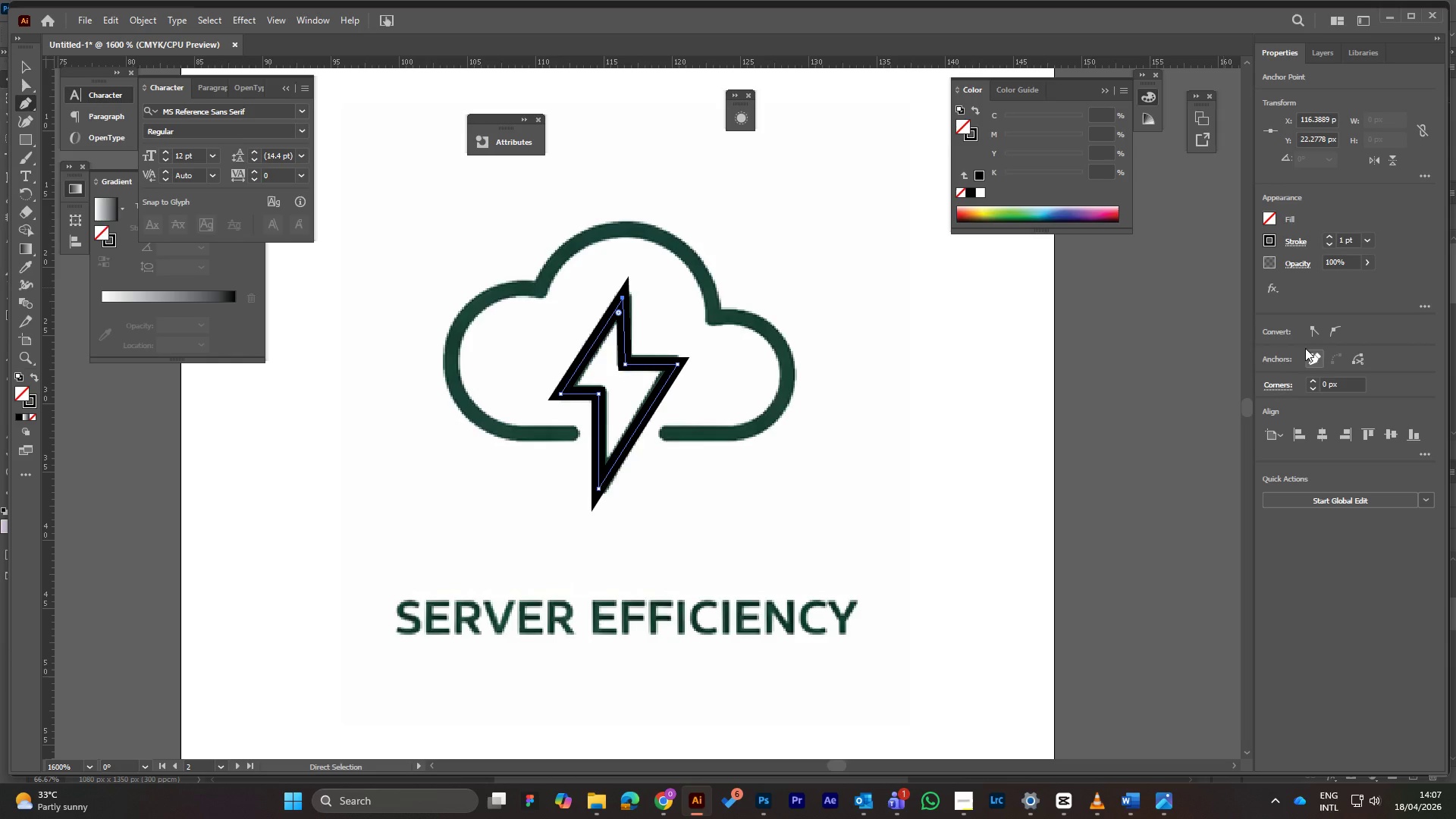 
left_click([1292, 239])
 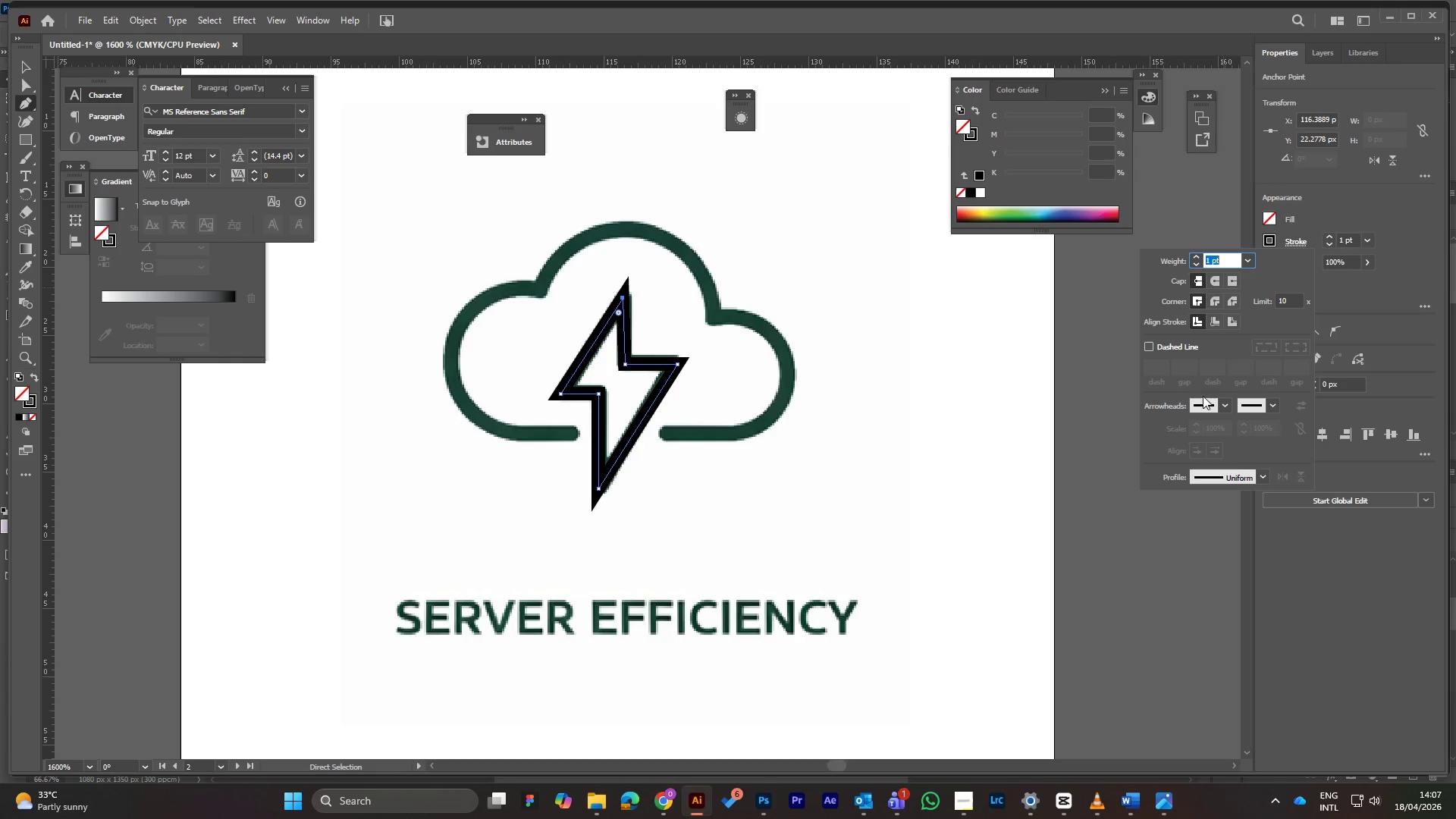 
left_click([1216, 283])
 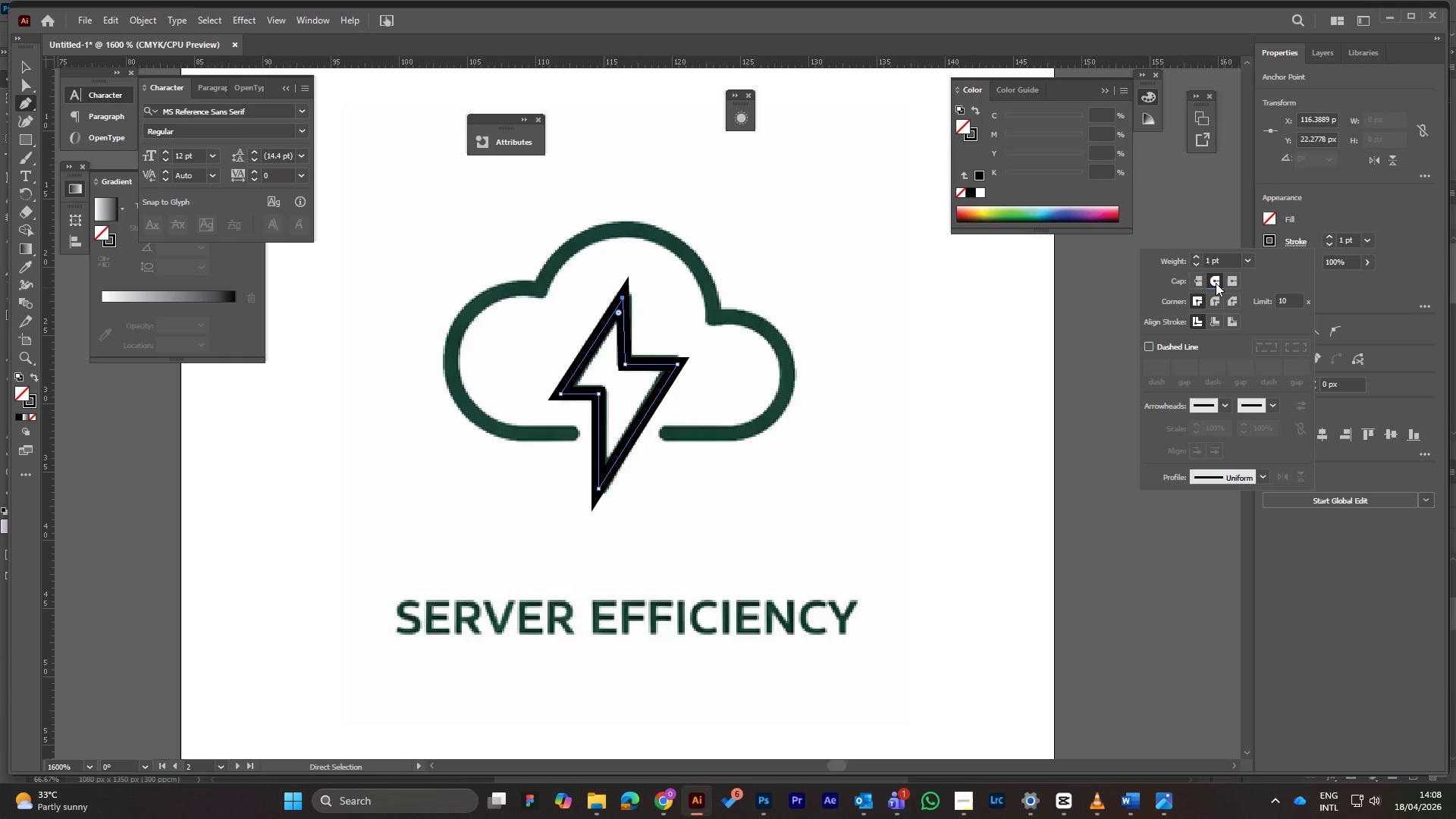 
double_click([1216, 283])
 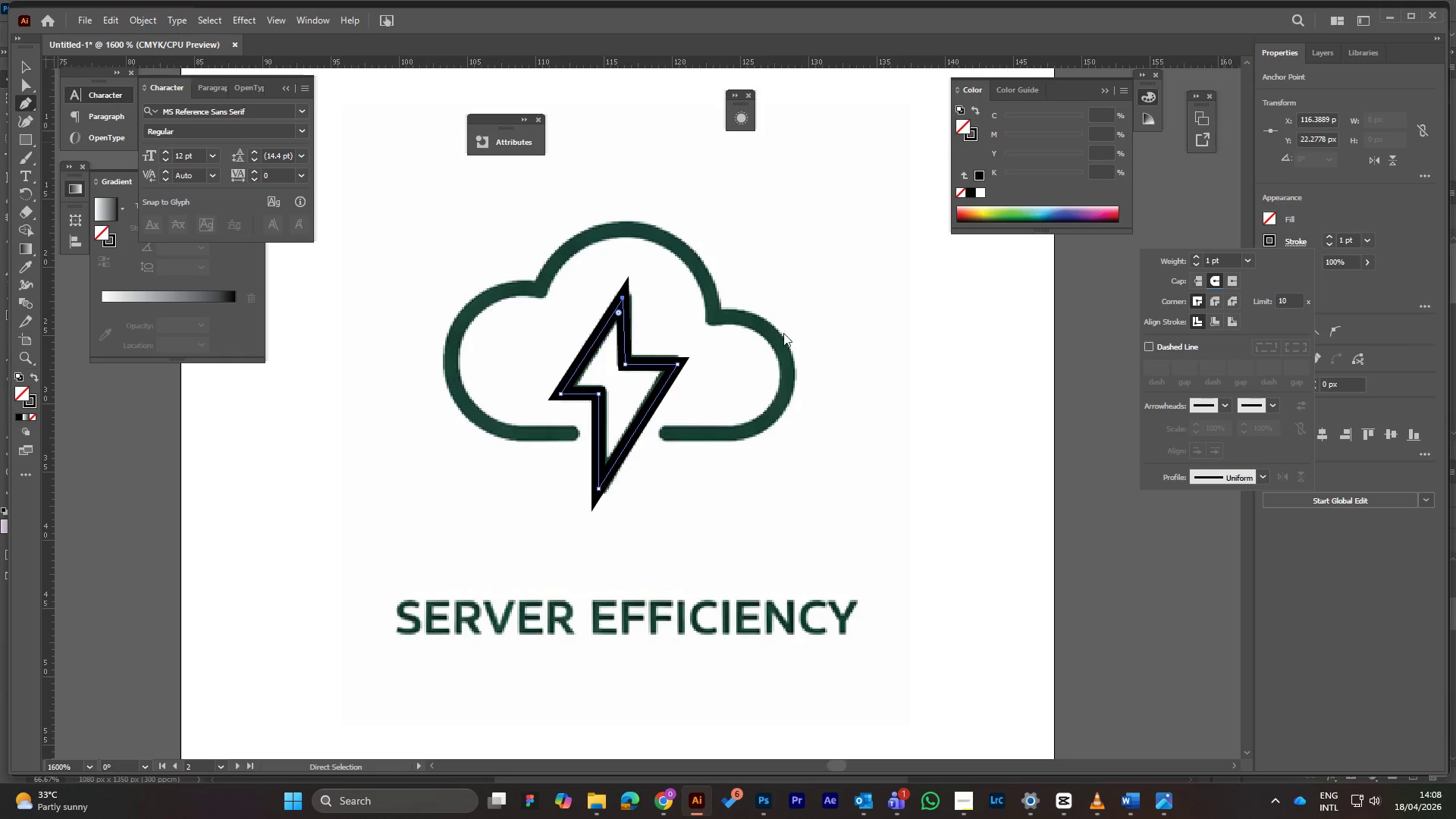 
wait(6.84)
 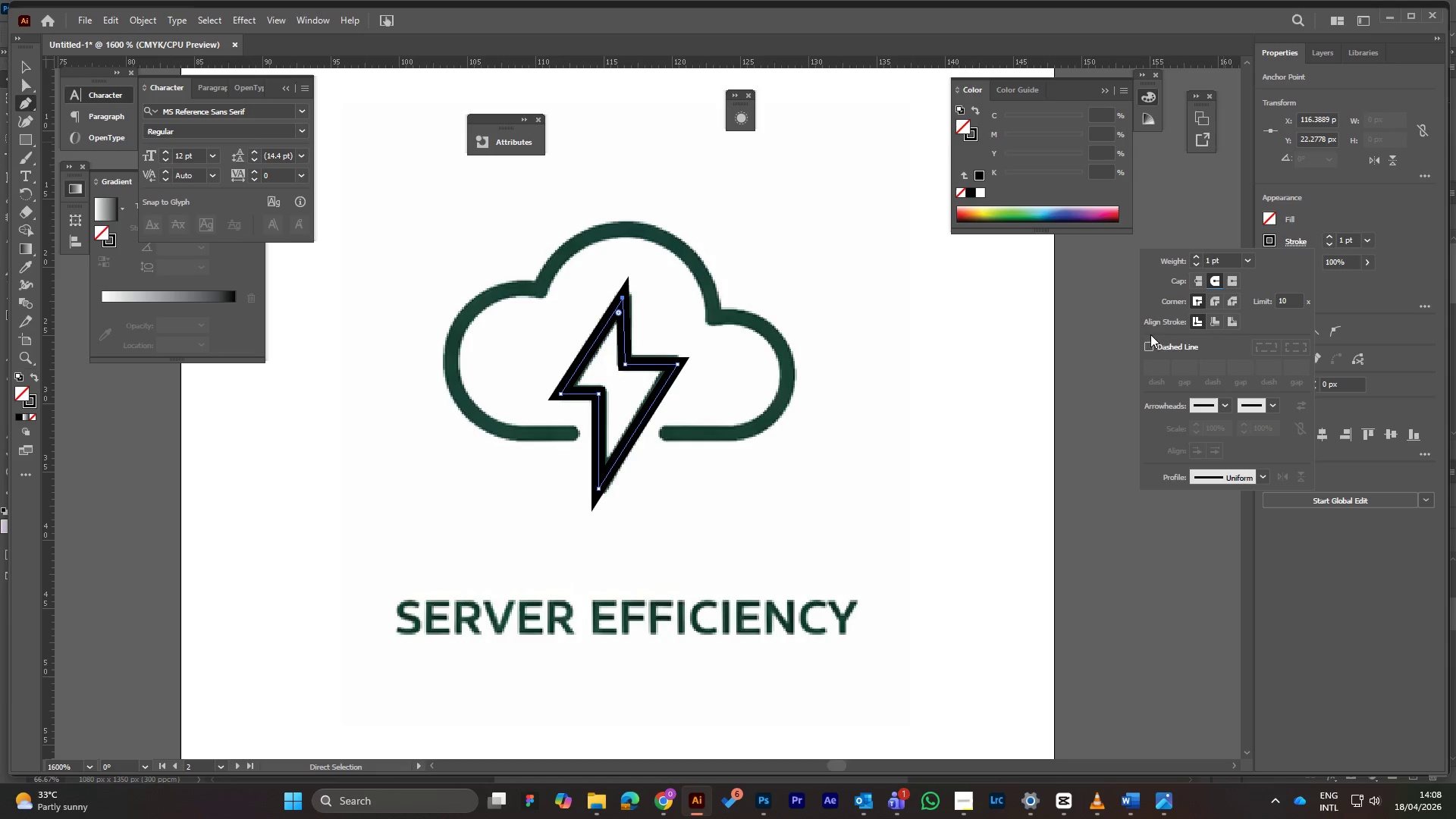 
left_click([803, 252])
 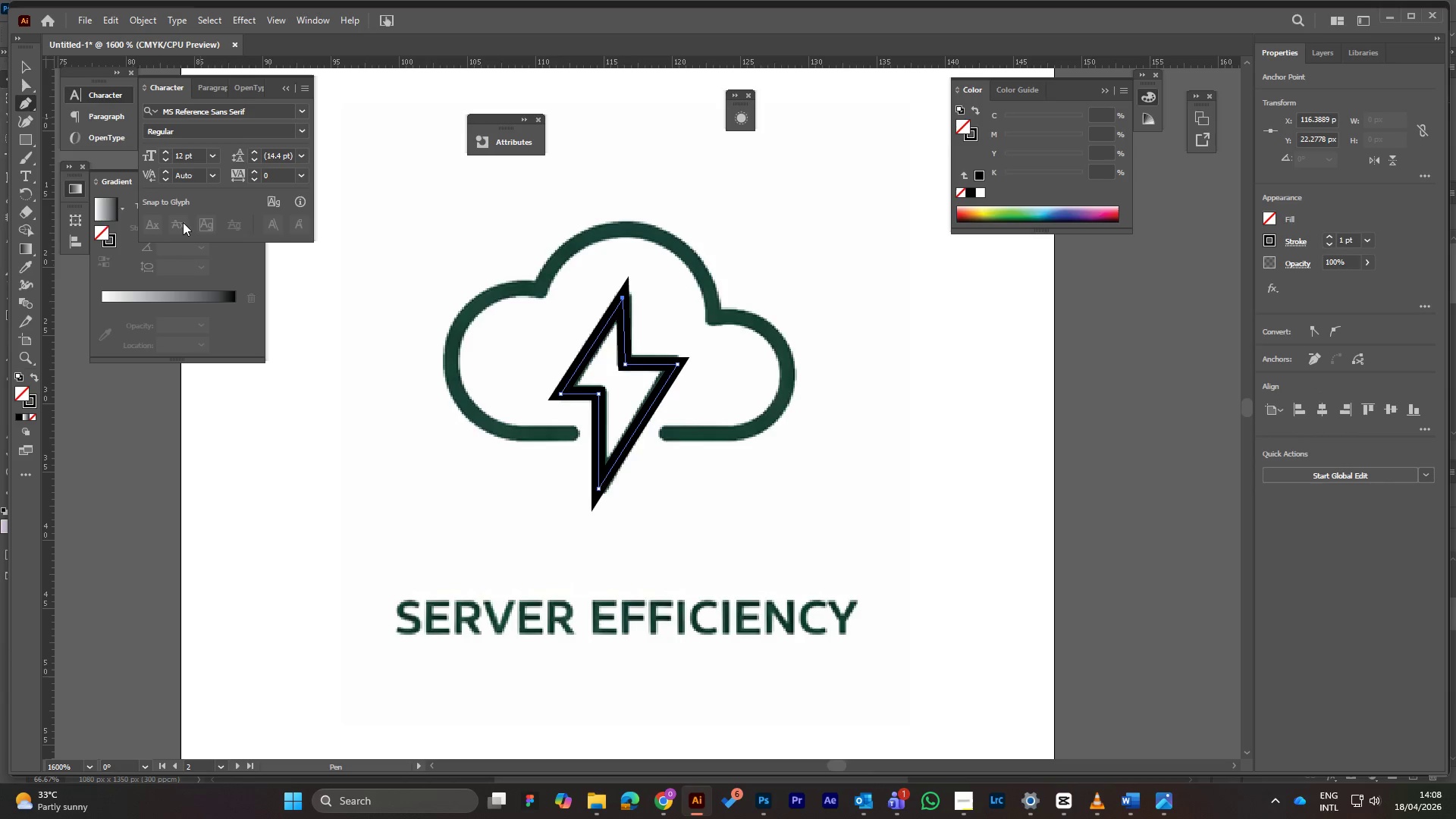 
mouse_move([47, 93])
 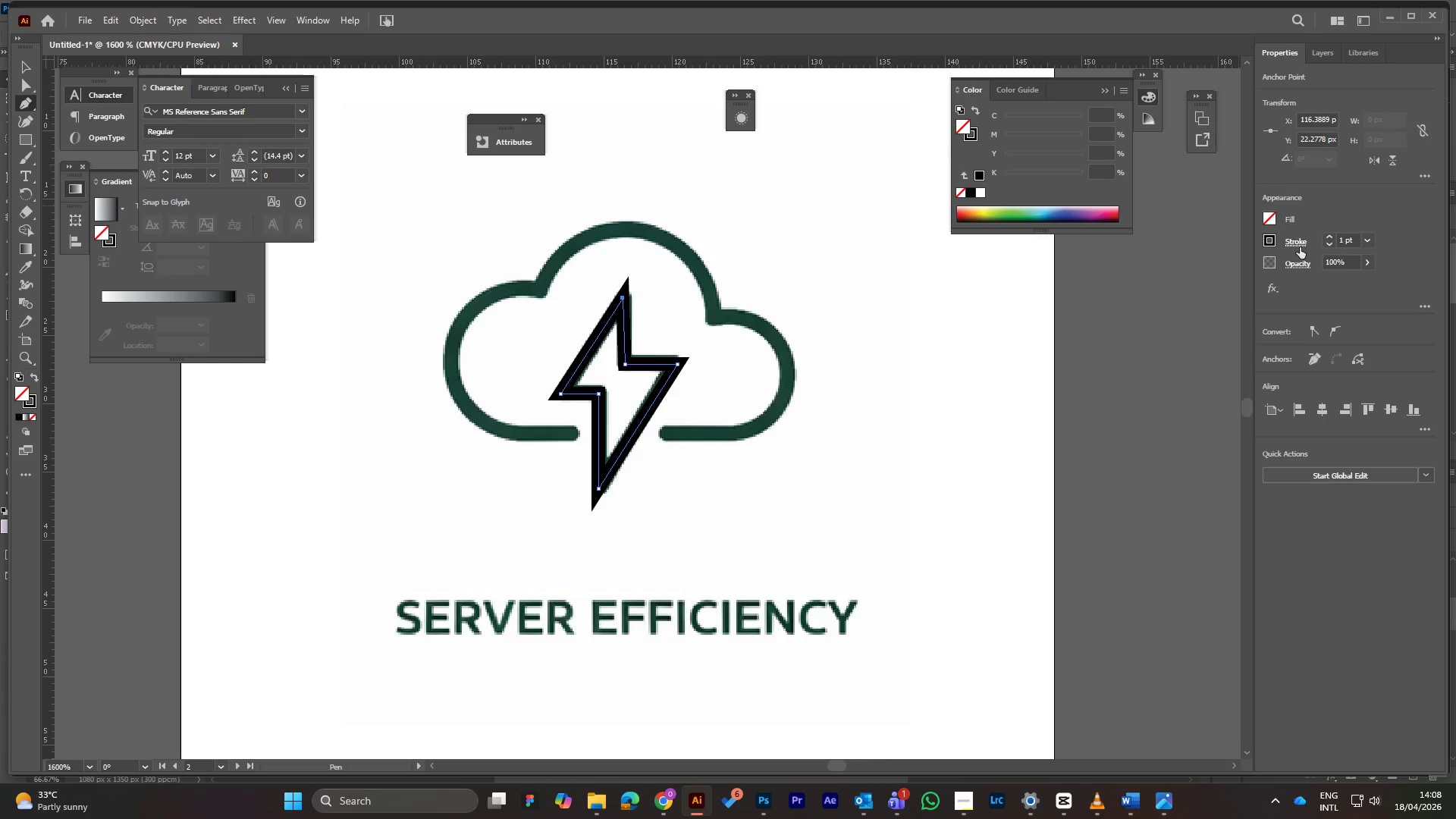 
left_click([1298, 244])
 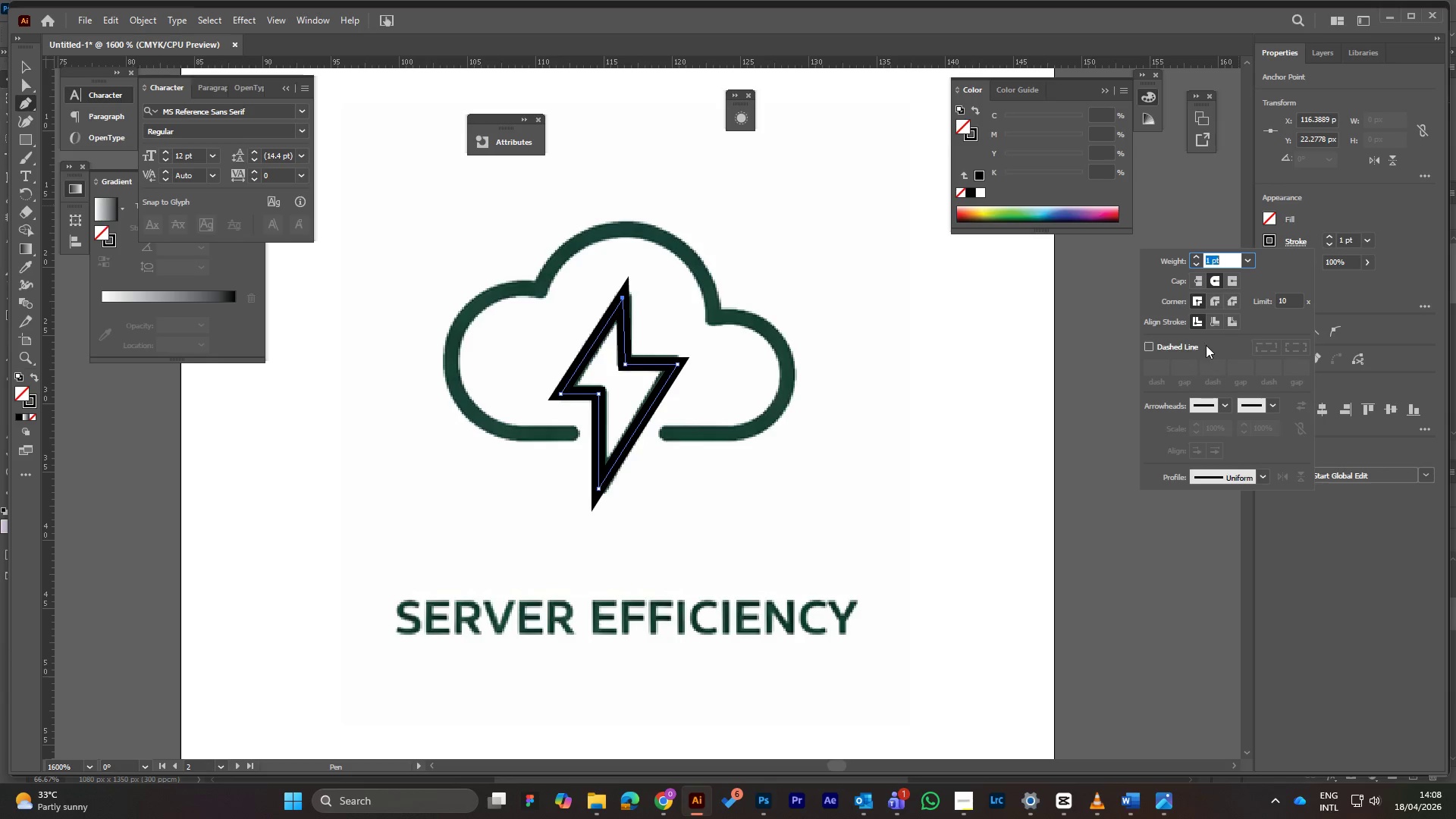 
left_click([1215, 301])
 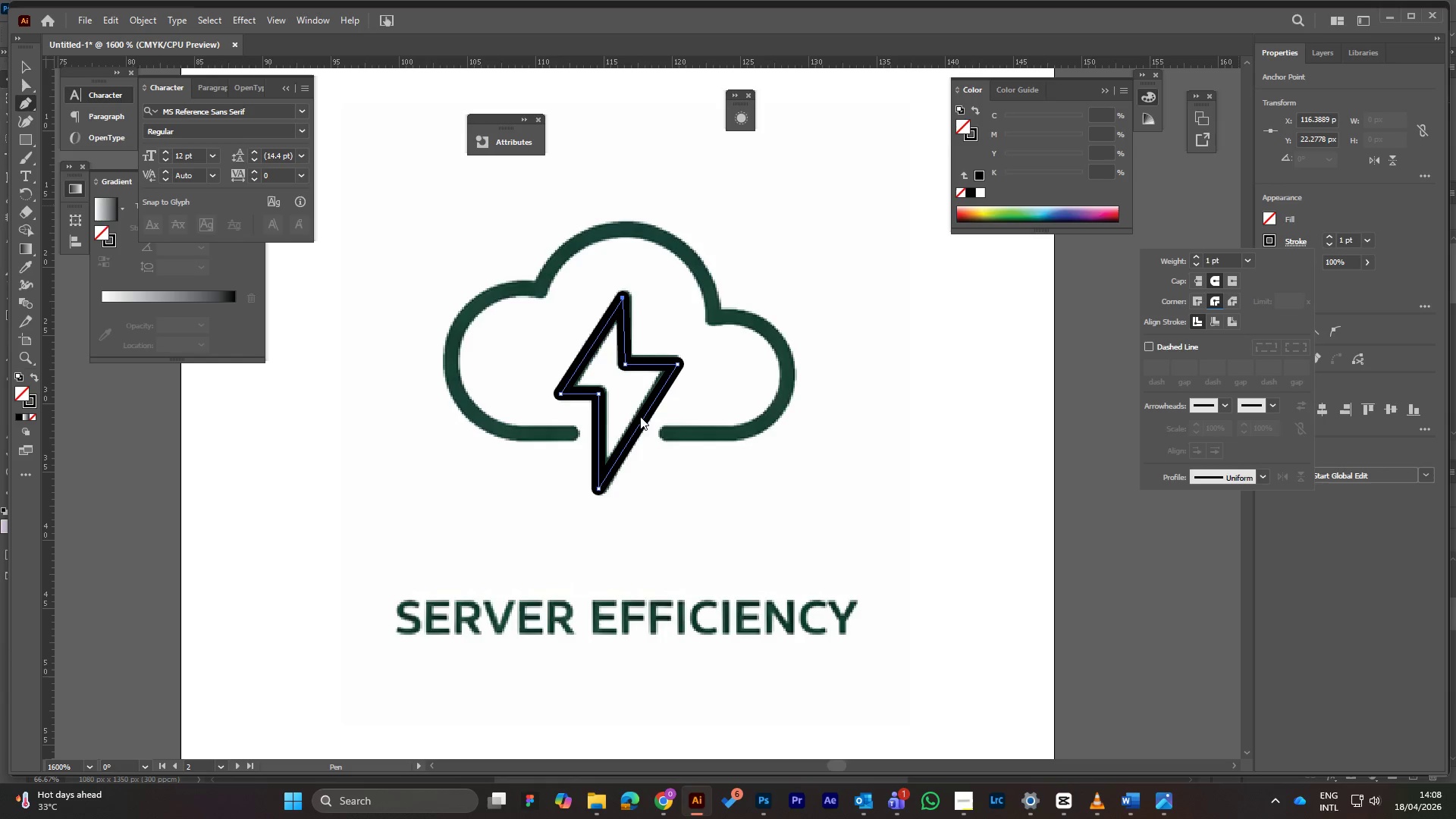 
wait(8.88)
 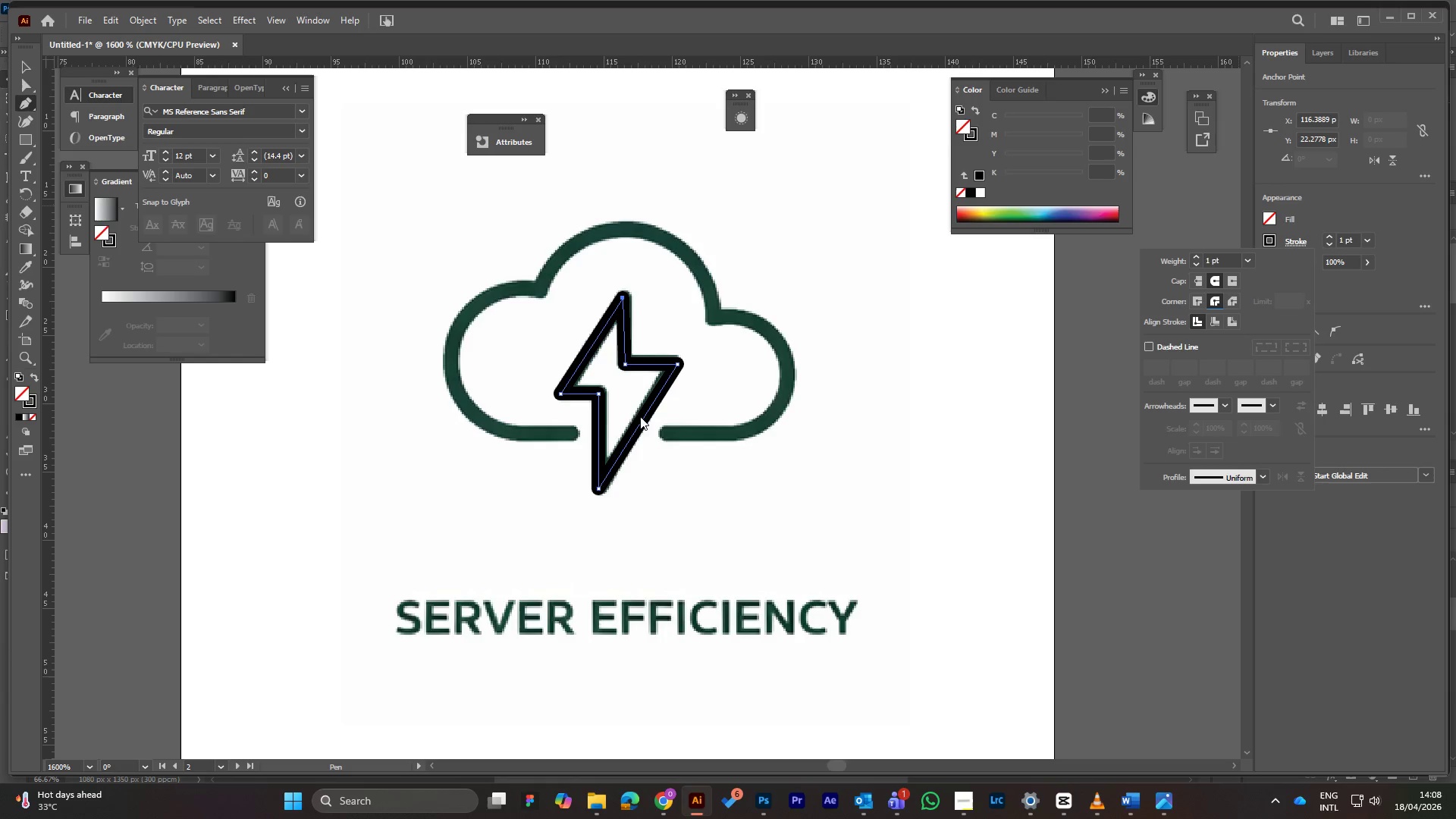 
left_click([1368, 241])
 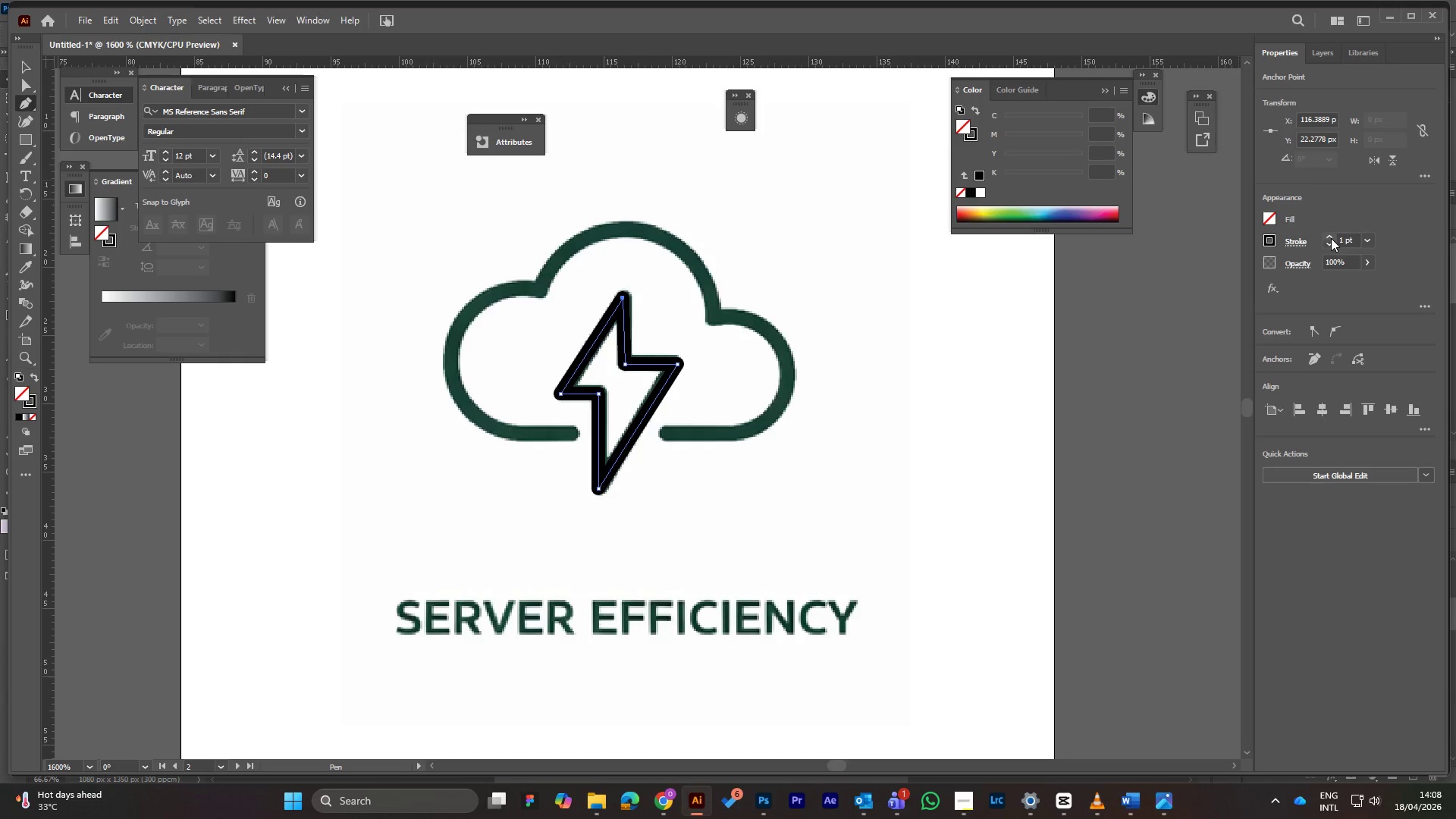 
left_click([1331, 238])
 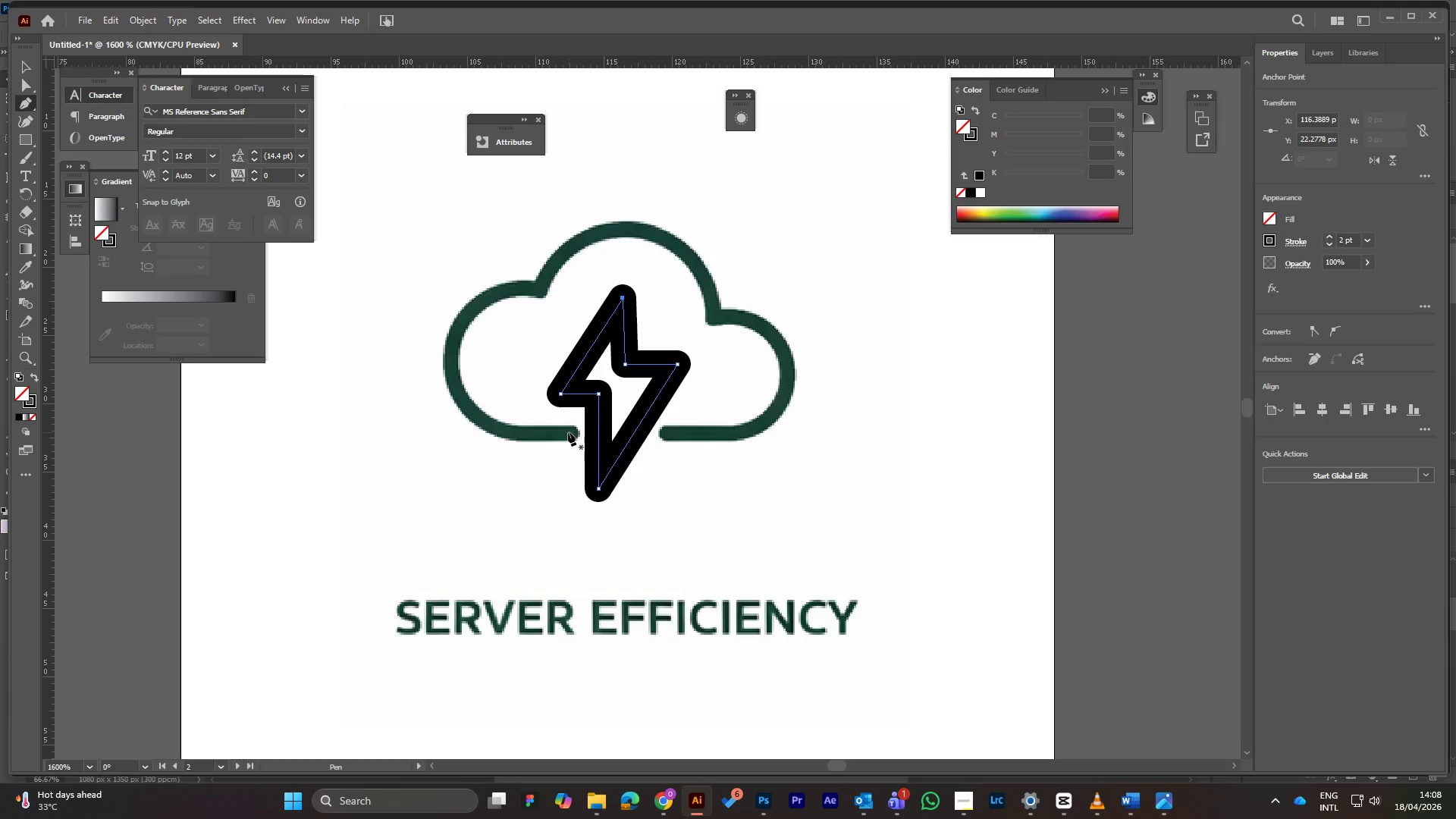 
wait(7.72)
 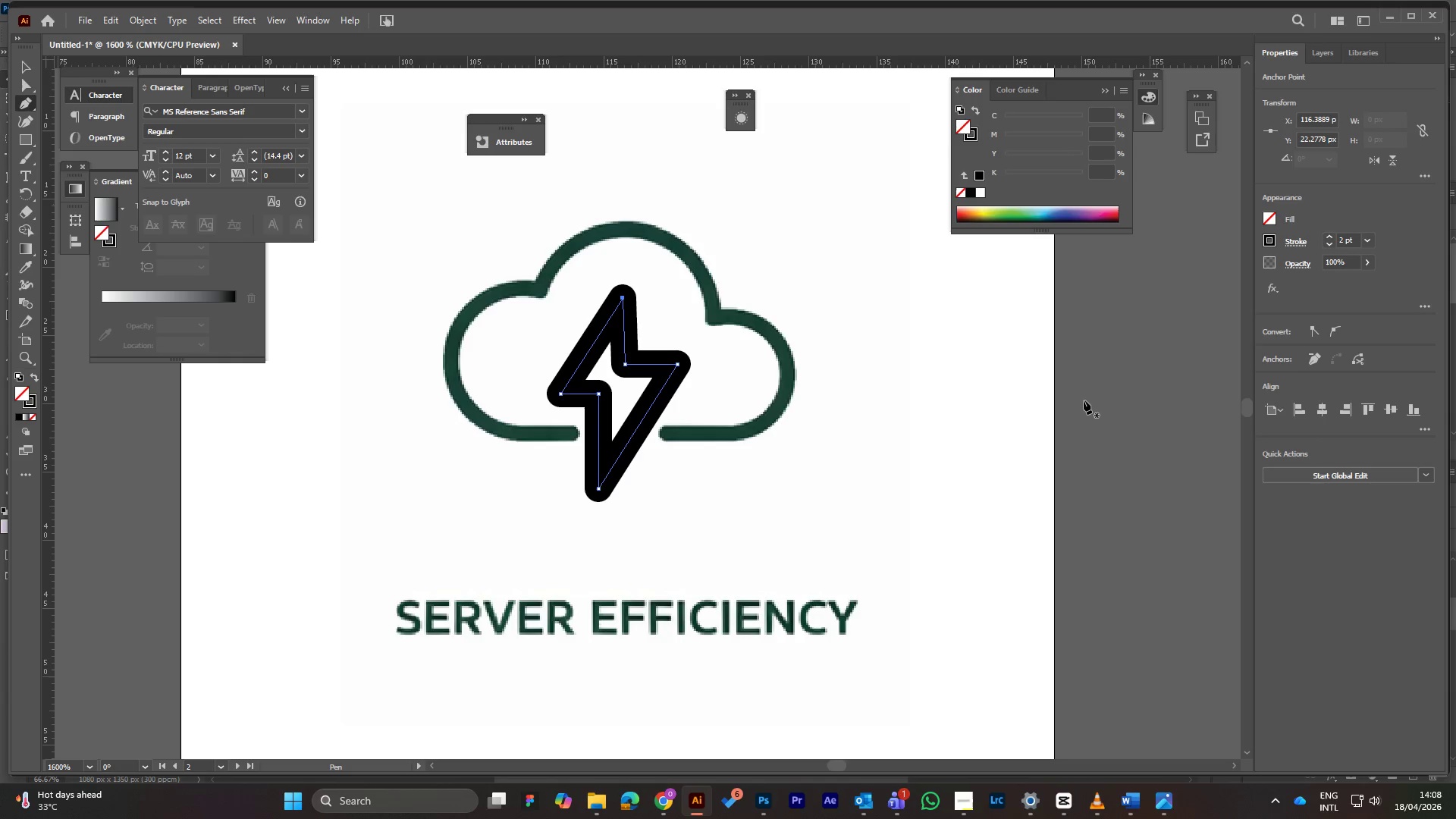 
left_click([569, 434])
 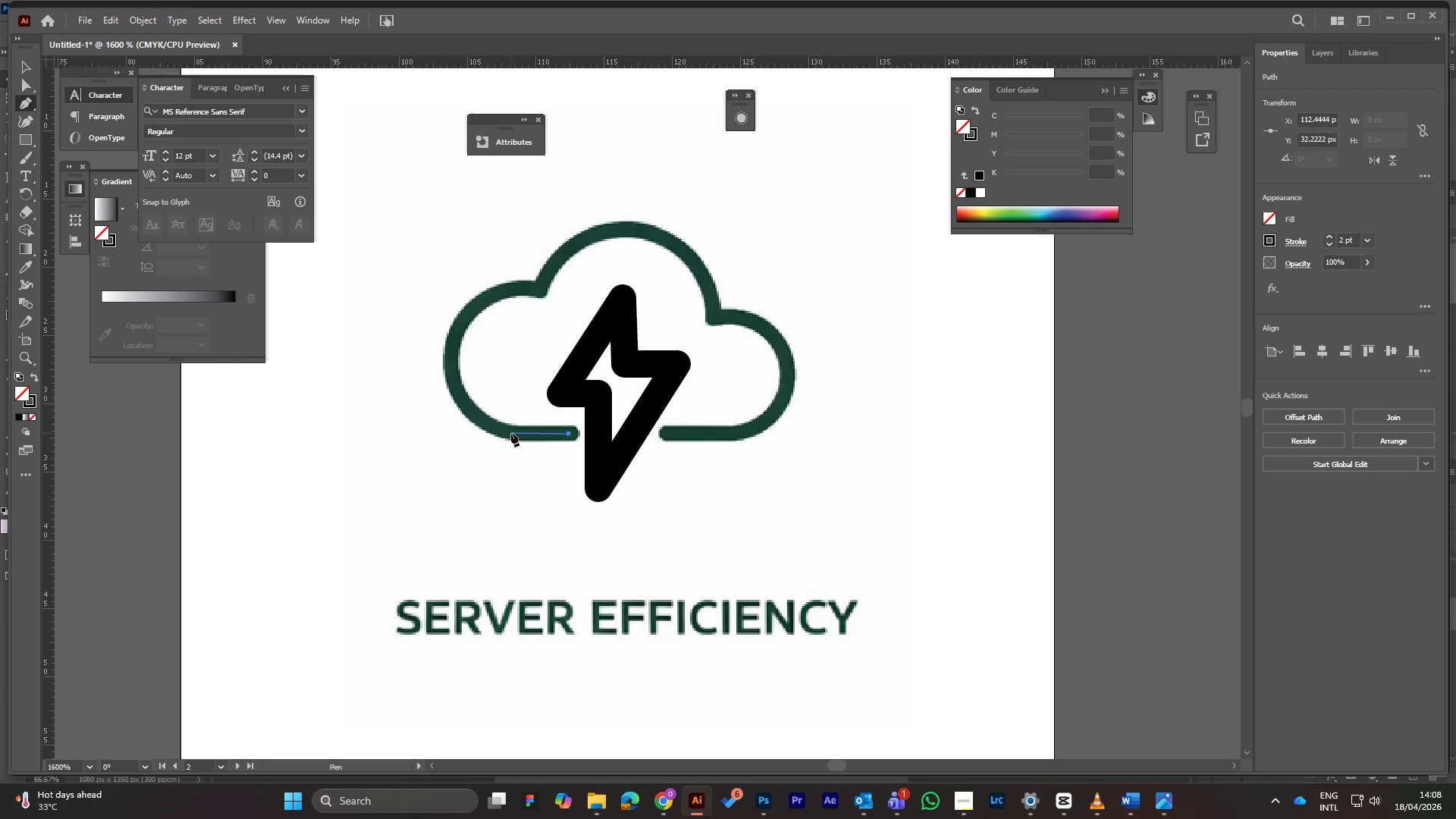 
left_click([511, 433])
 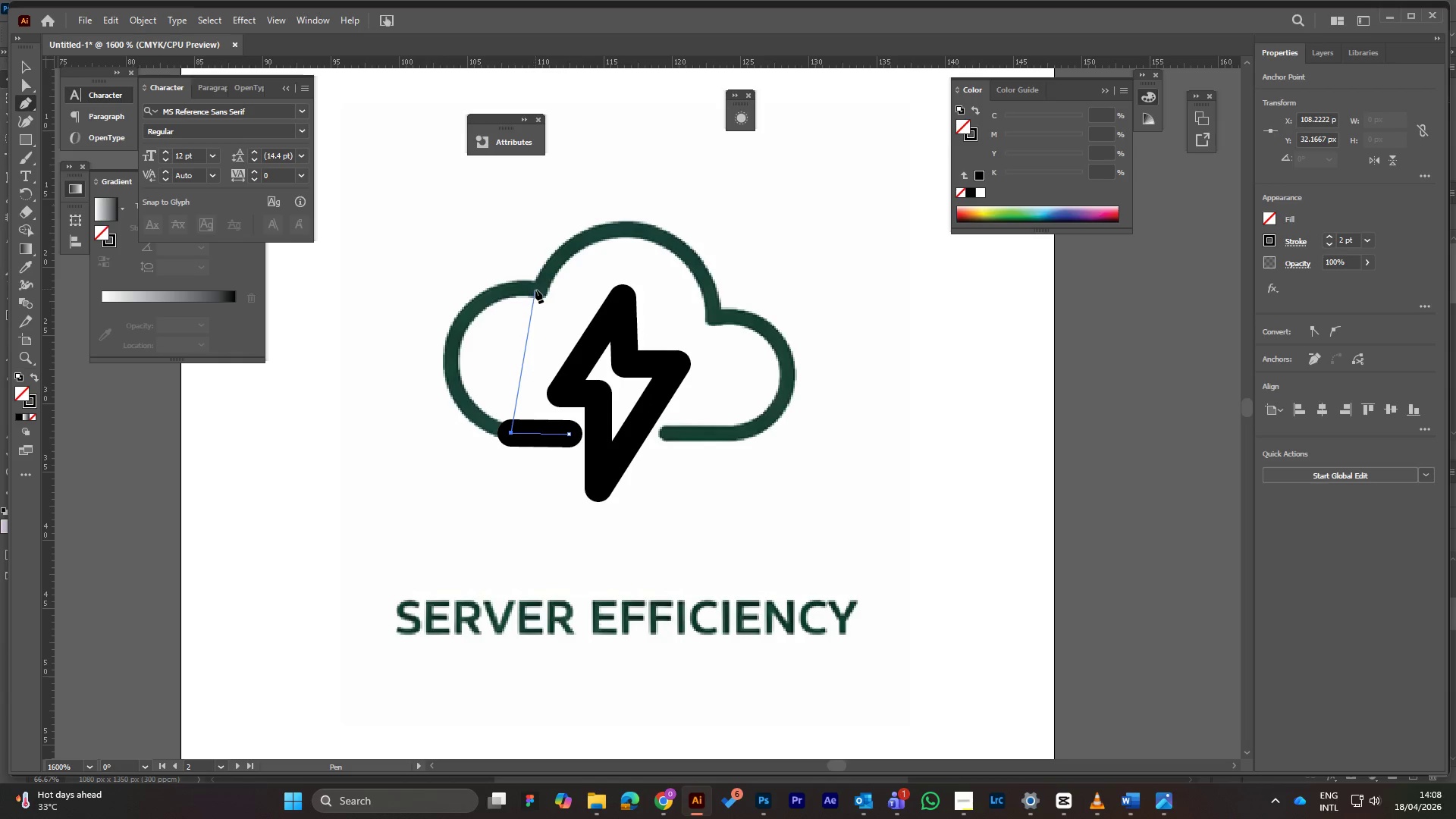 
left_click_drag(start_coordinate=[535, 290], to_coordinate=[684, 231])
 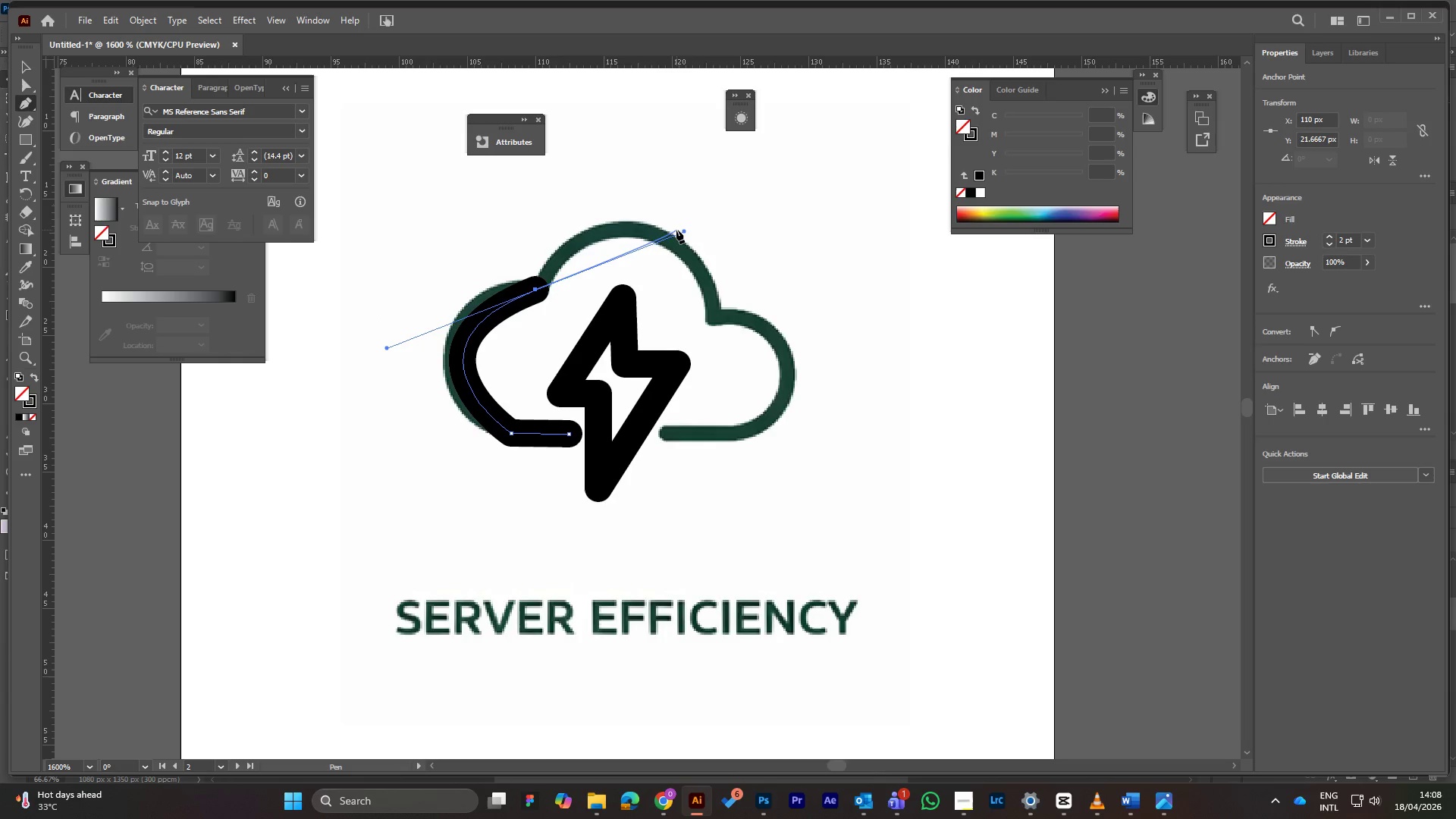 
key(Control+Z)
 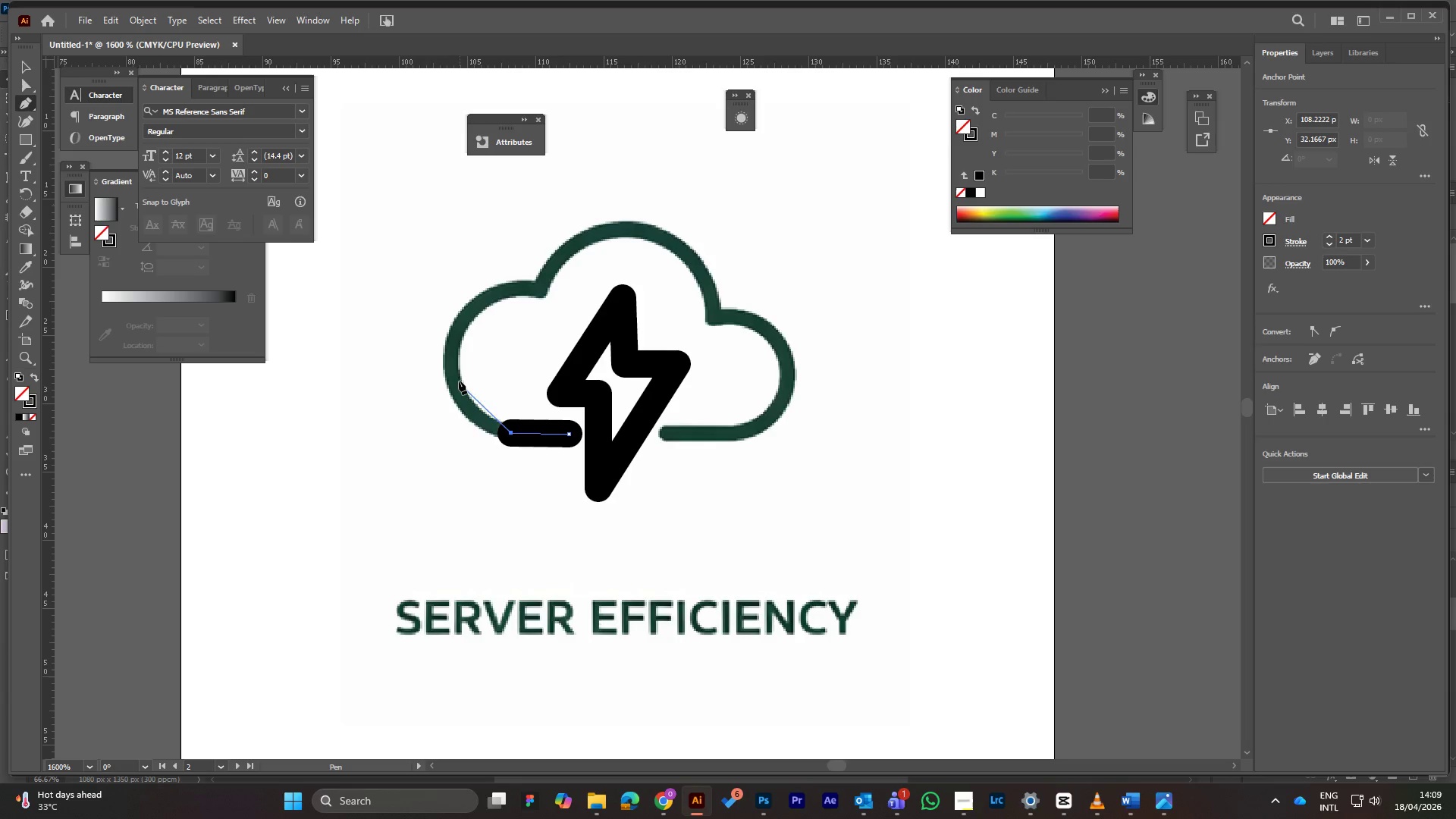 
left_click_drag(start_coordinate=[456, 332], to_coordinate=[479, 251])
 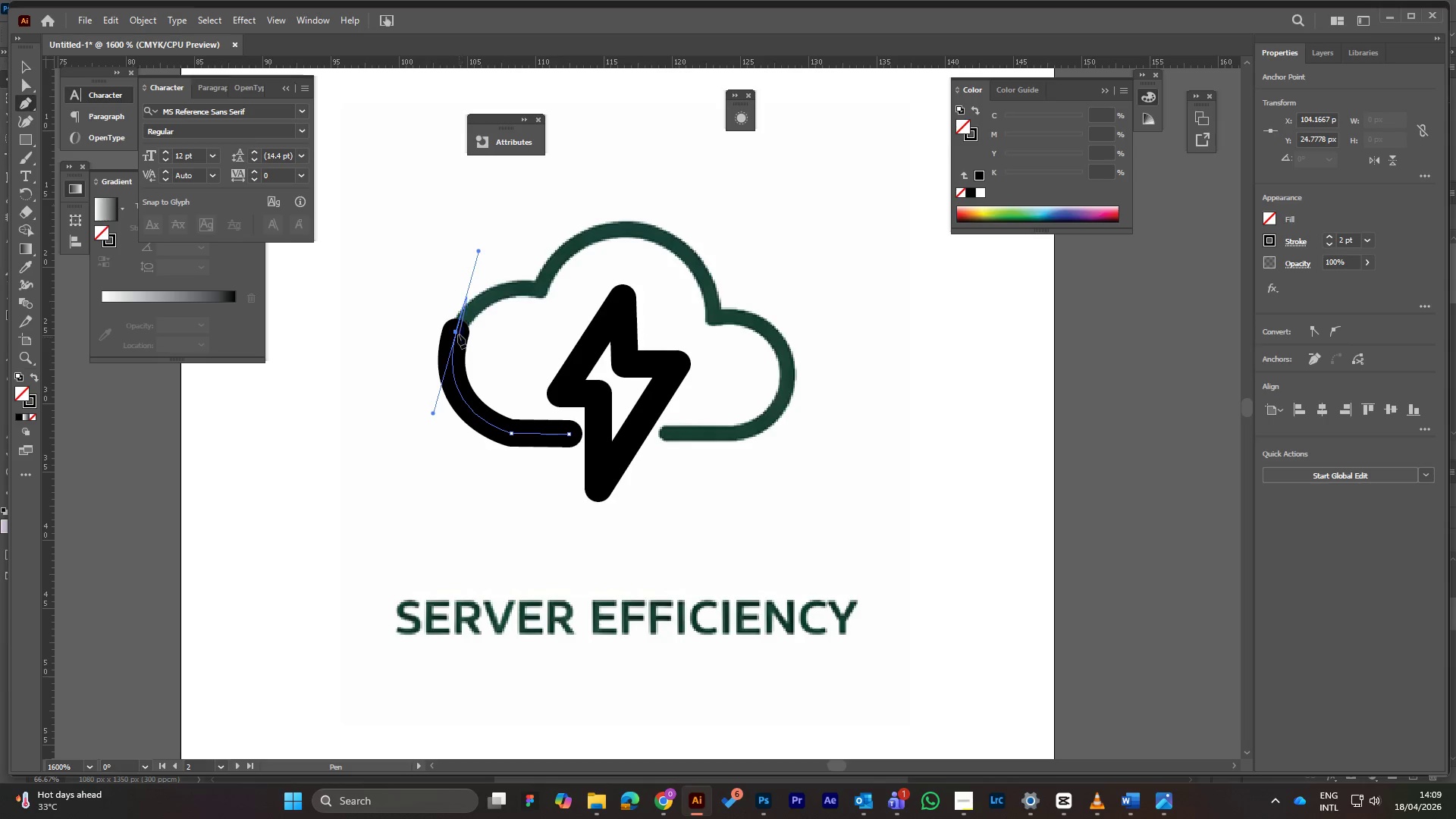 
left_click([456, 330])
 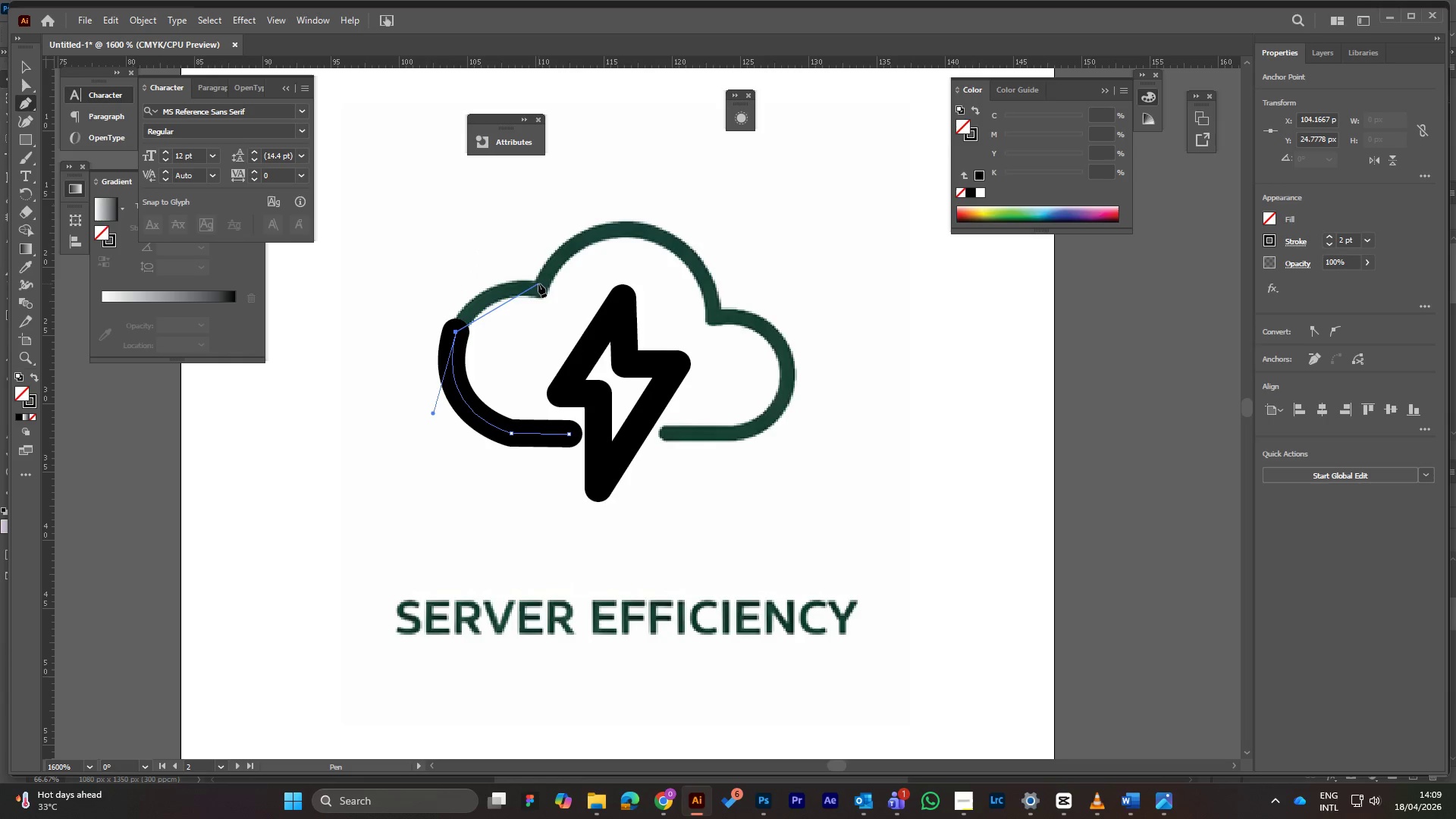 
left_click_drag(start_coordinate=[538, 285], to_coordinate=[599, 290])
 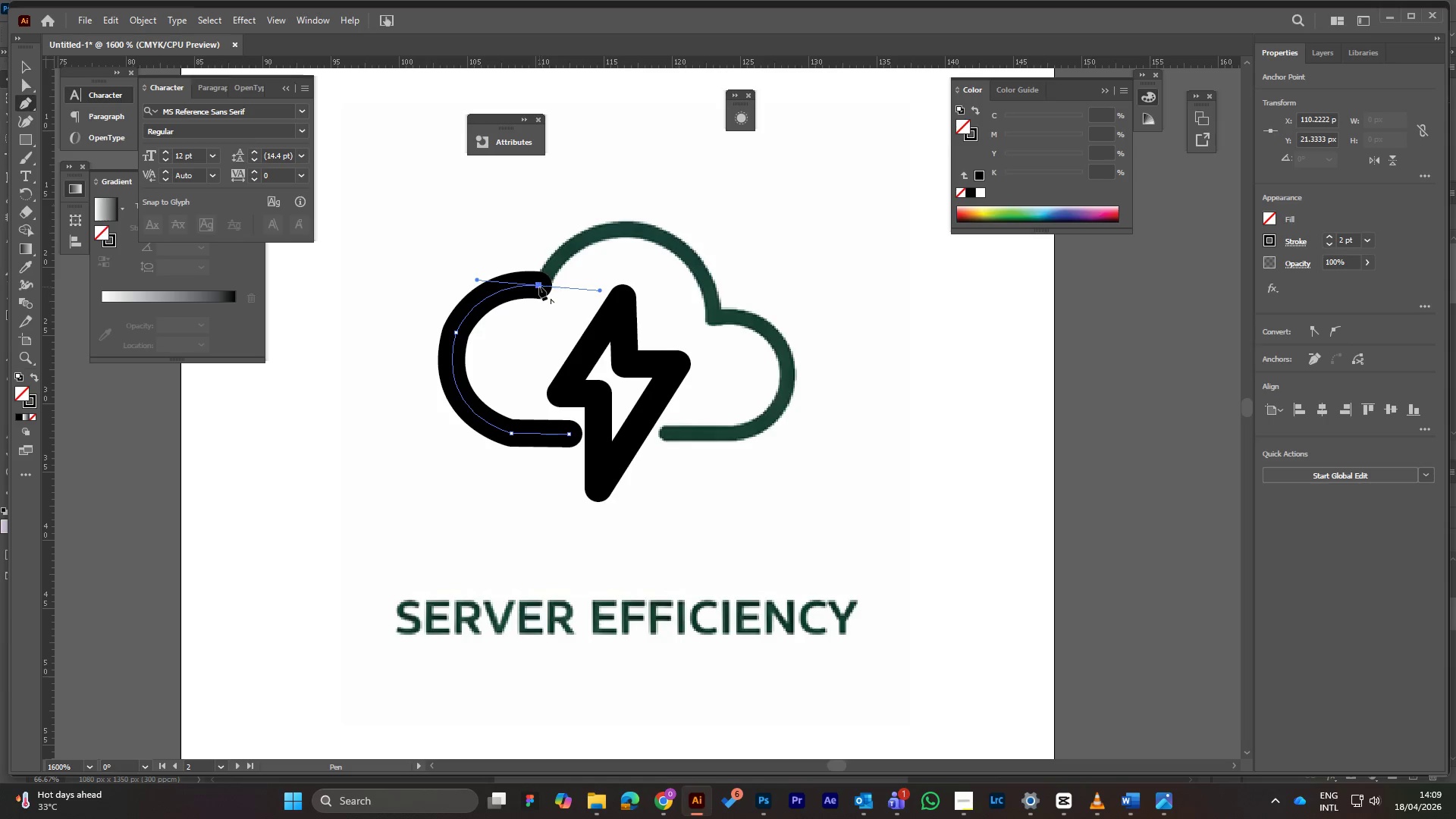 
left_click([538, 285])
 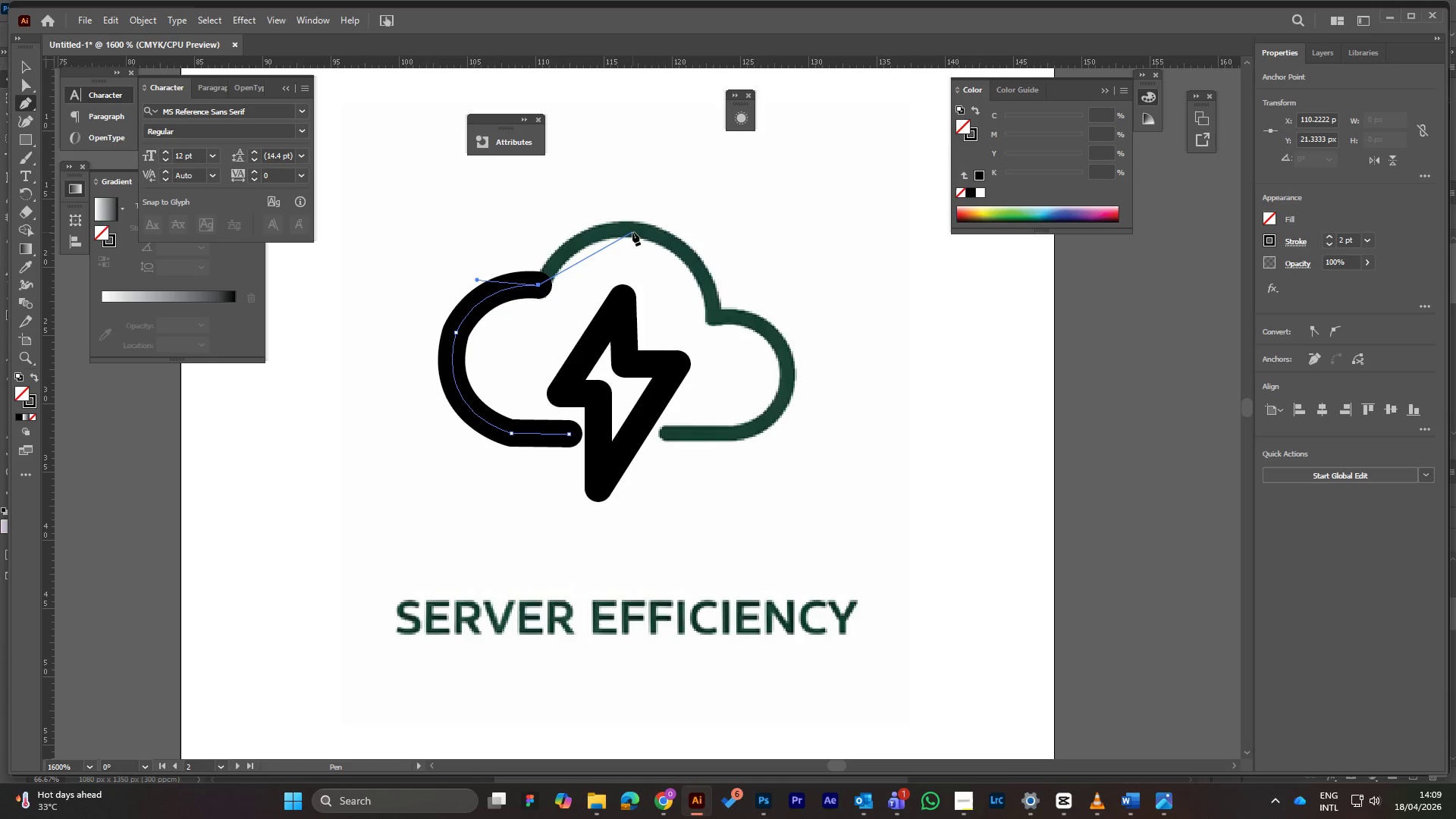 
left_click_drag(start_coordinate=[635, 229], to_coordinate=[702, 235])
 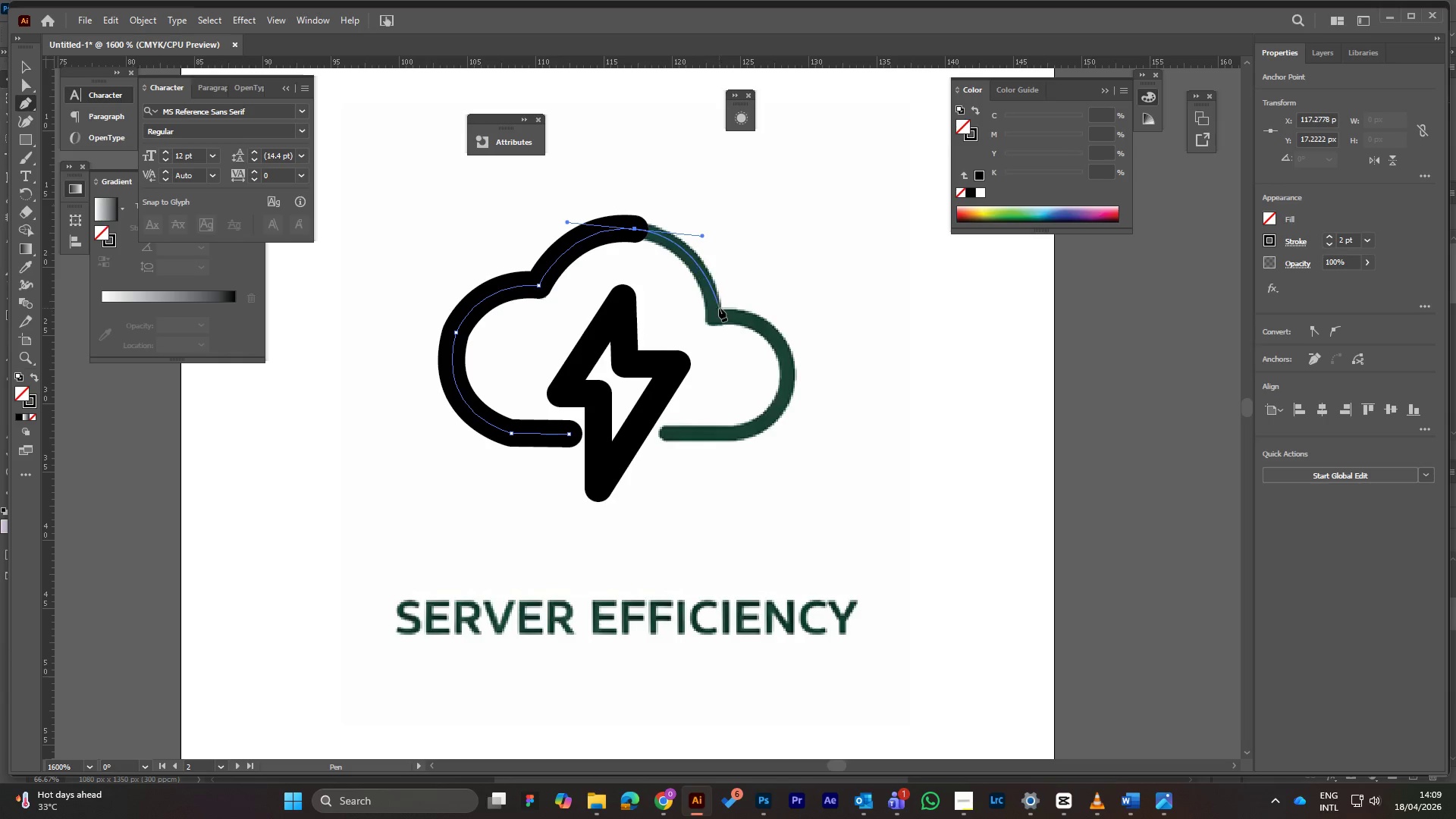 
left_click_drag(start_coordinate=[714, 315], to_coordinate=[708, 325])
 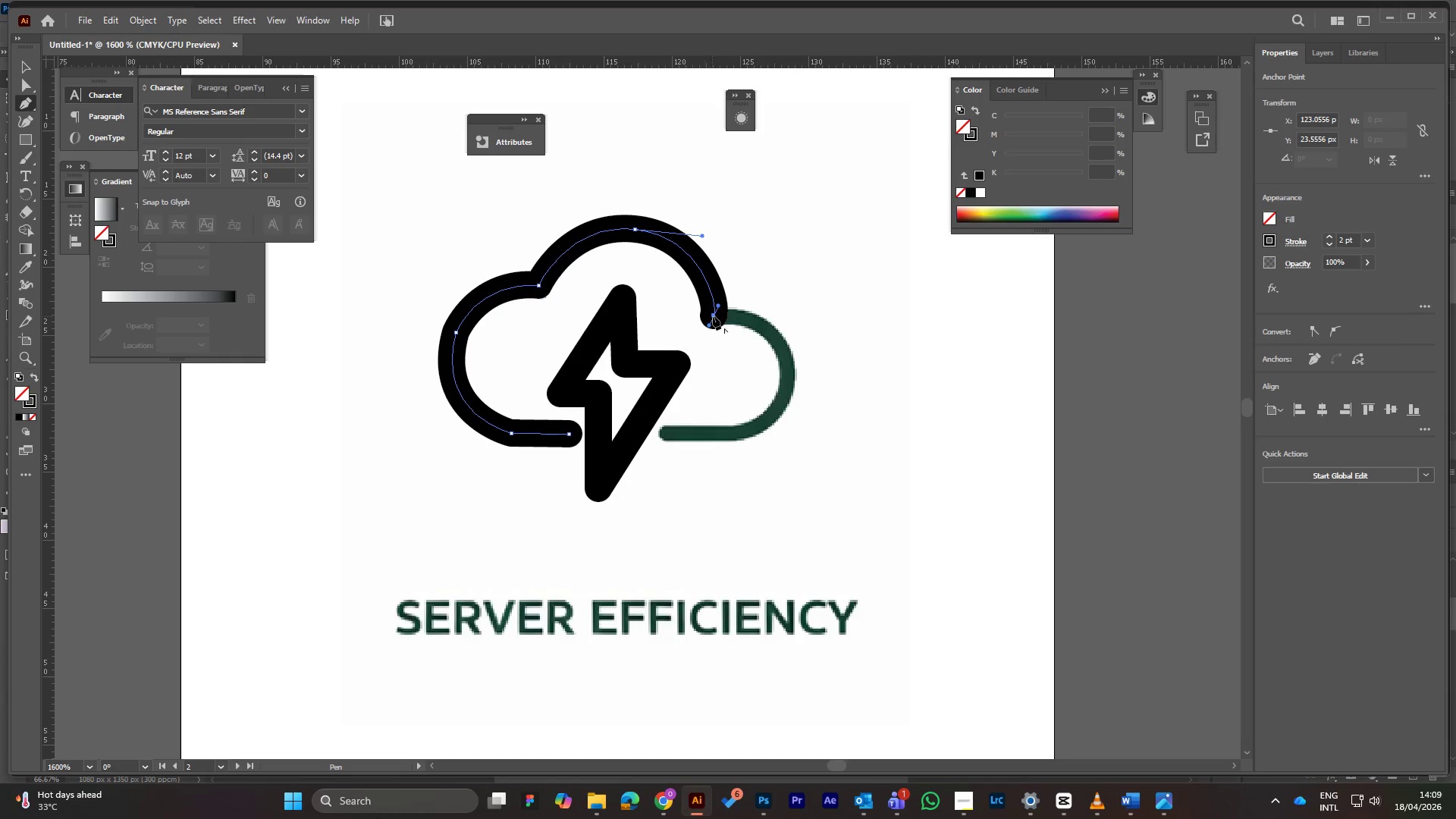 
left_click([713, 315])
 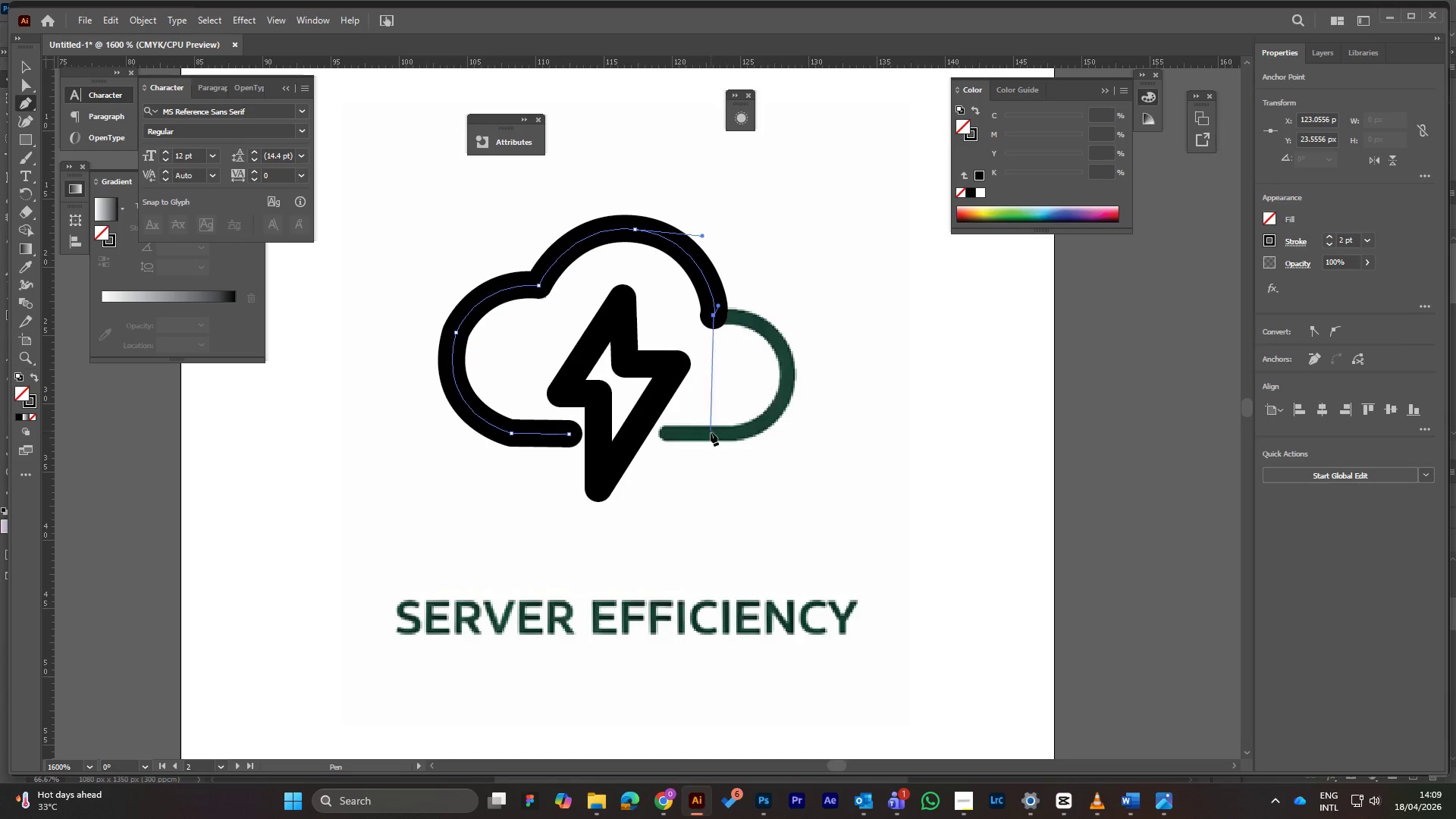 
left_click_drag(start_coordinate=[717, 433], to_coordinate=[683, 443])
 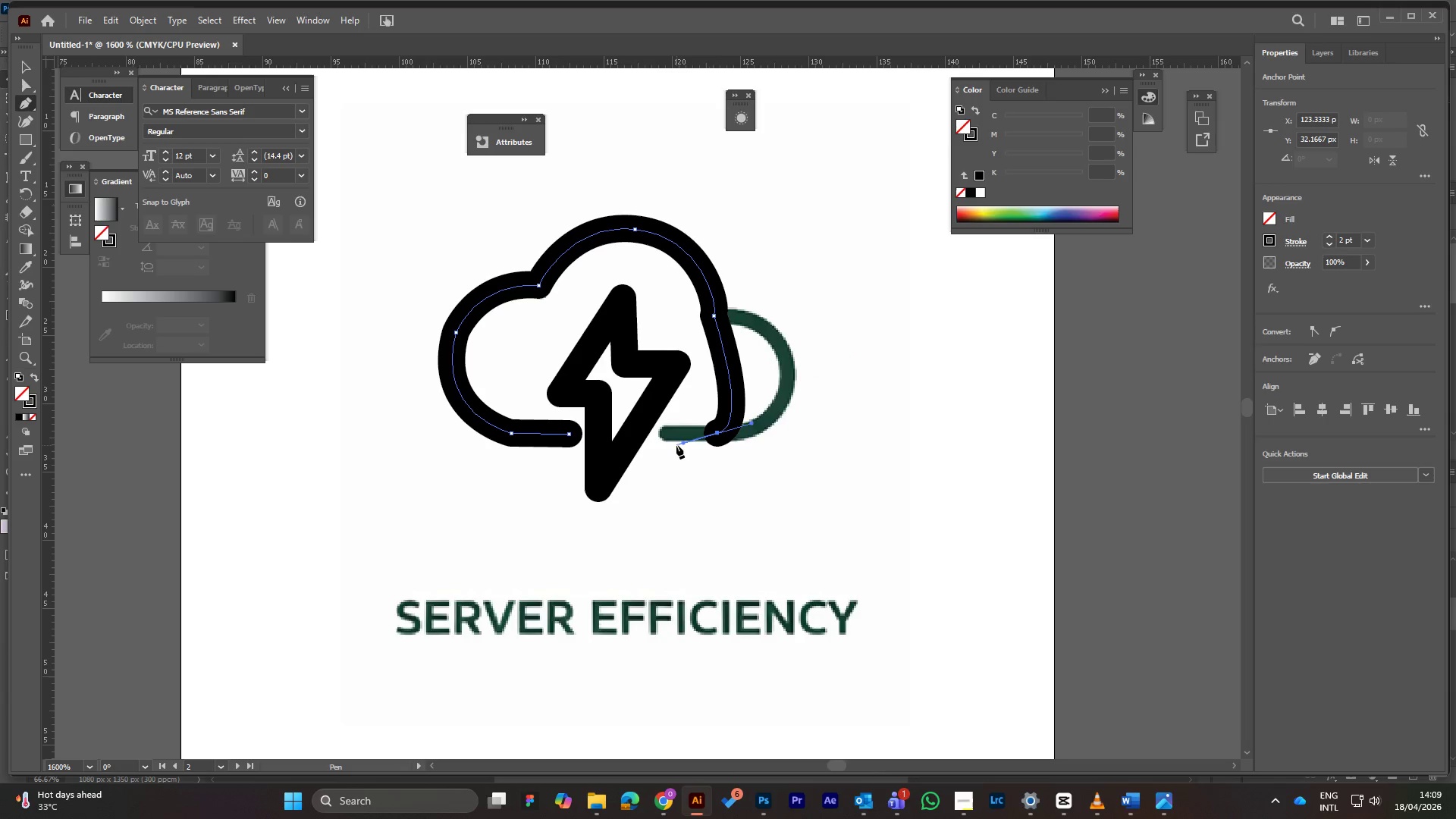 
key(Control+Z)
 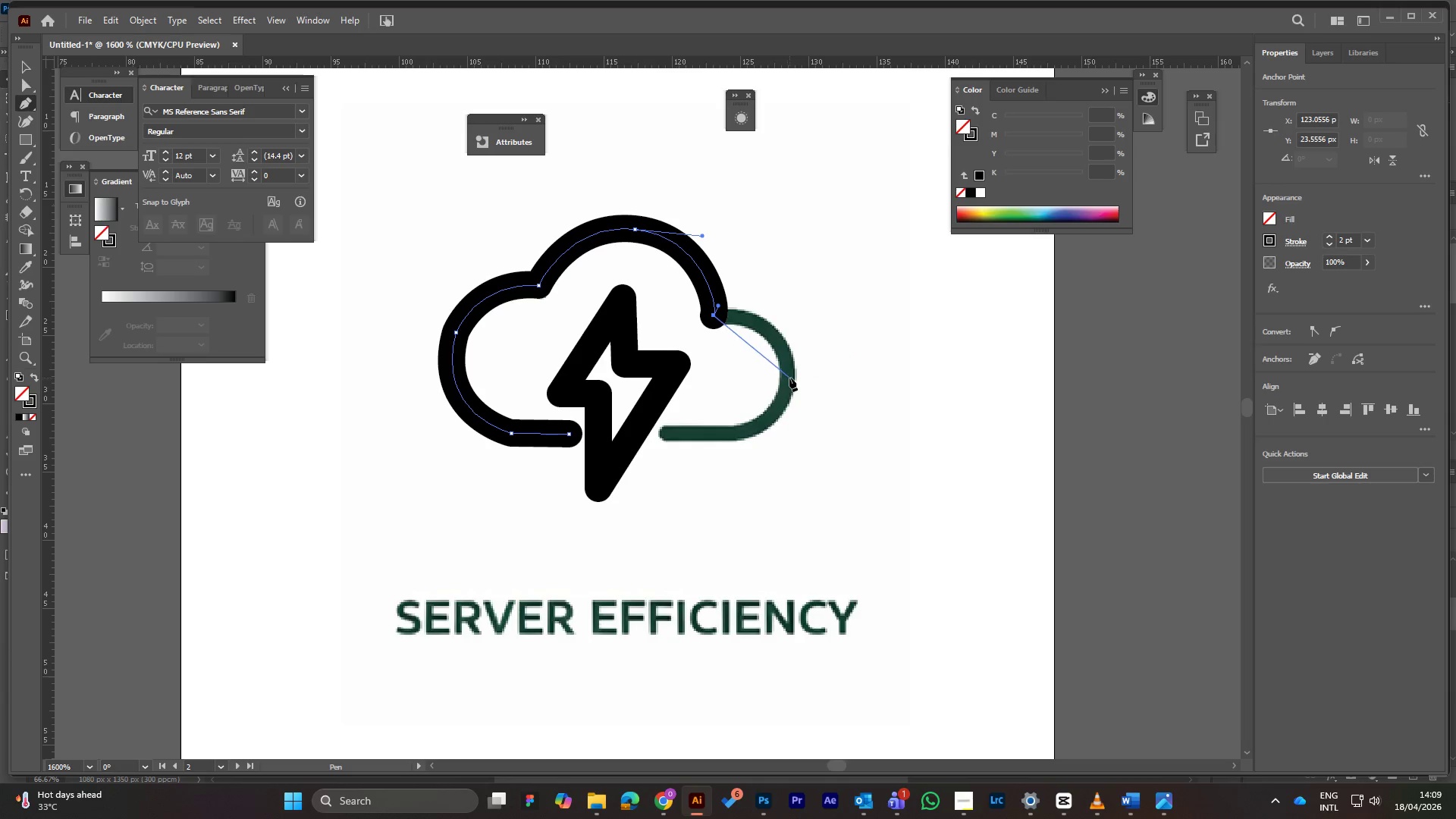 
left_click_drag(start_coordinate=[789, 378], to_coordinate=[791, 446])
 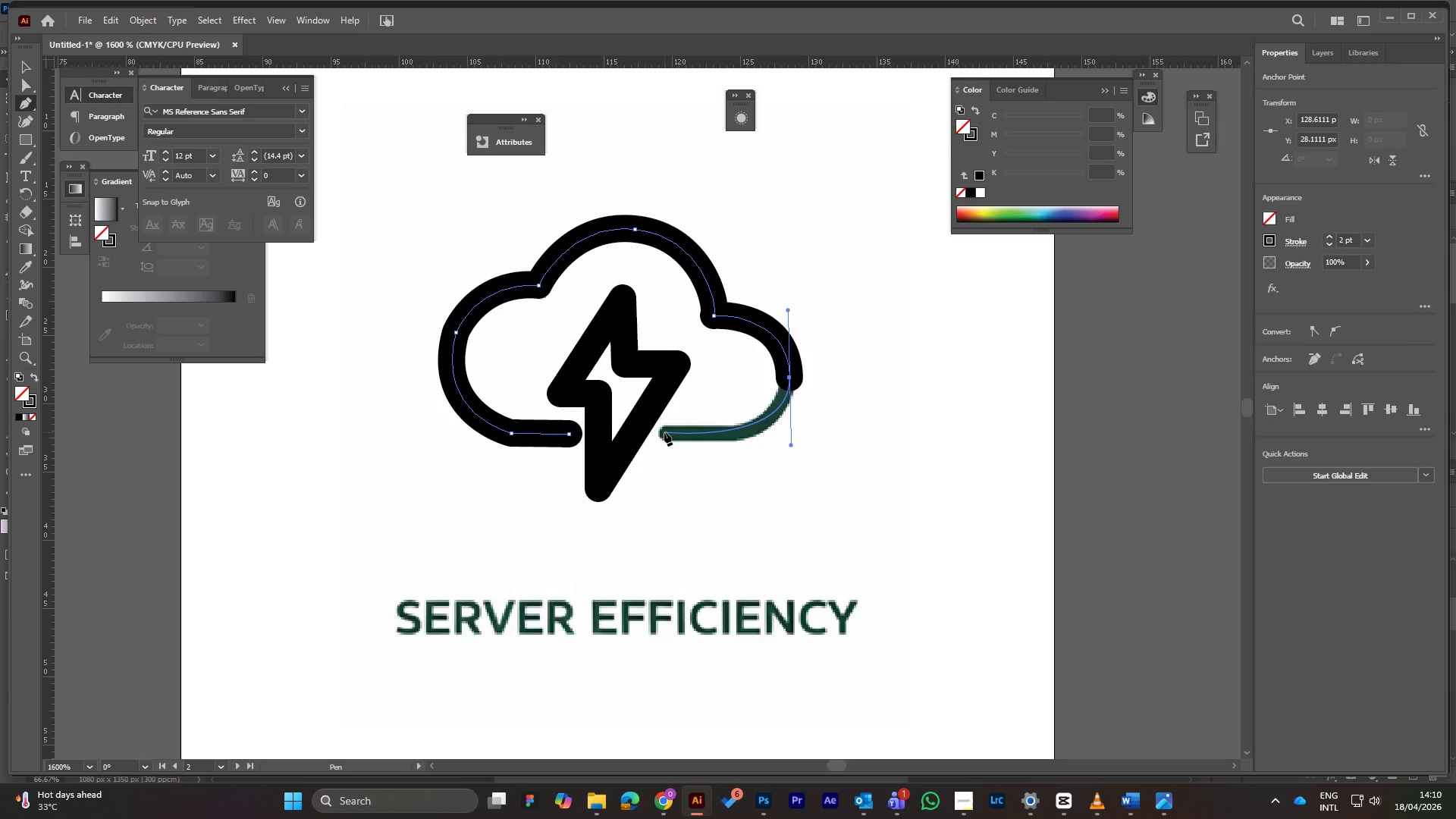 
wait(6.56)
 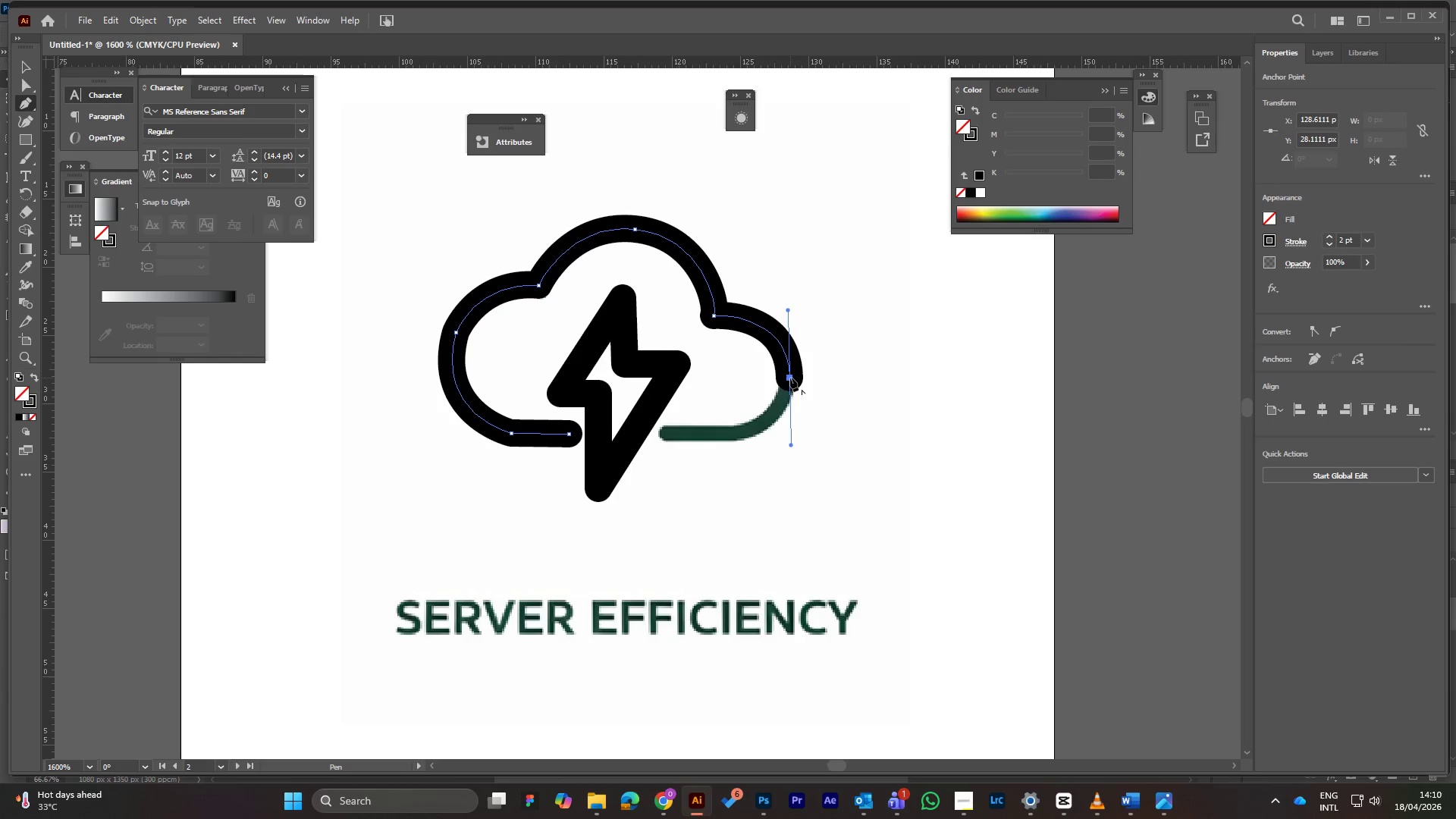 
left_click_drag(start_coordinate=[664, 432], to_coordinate=[635, 426])
 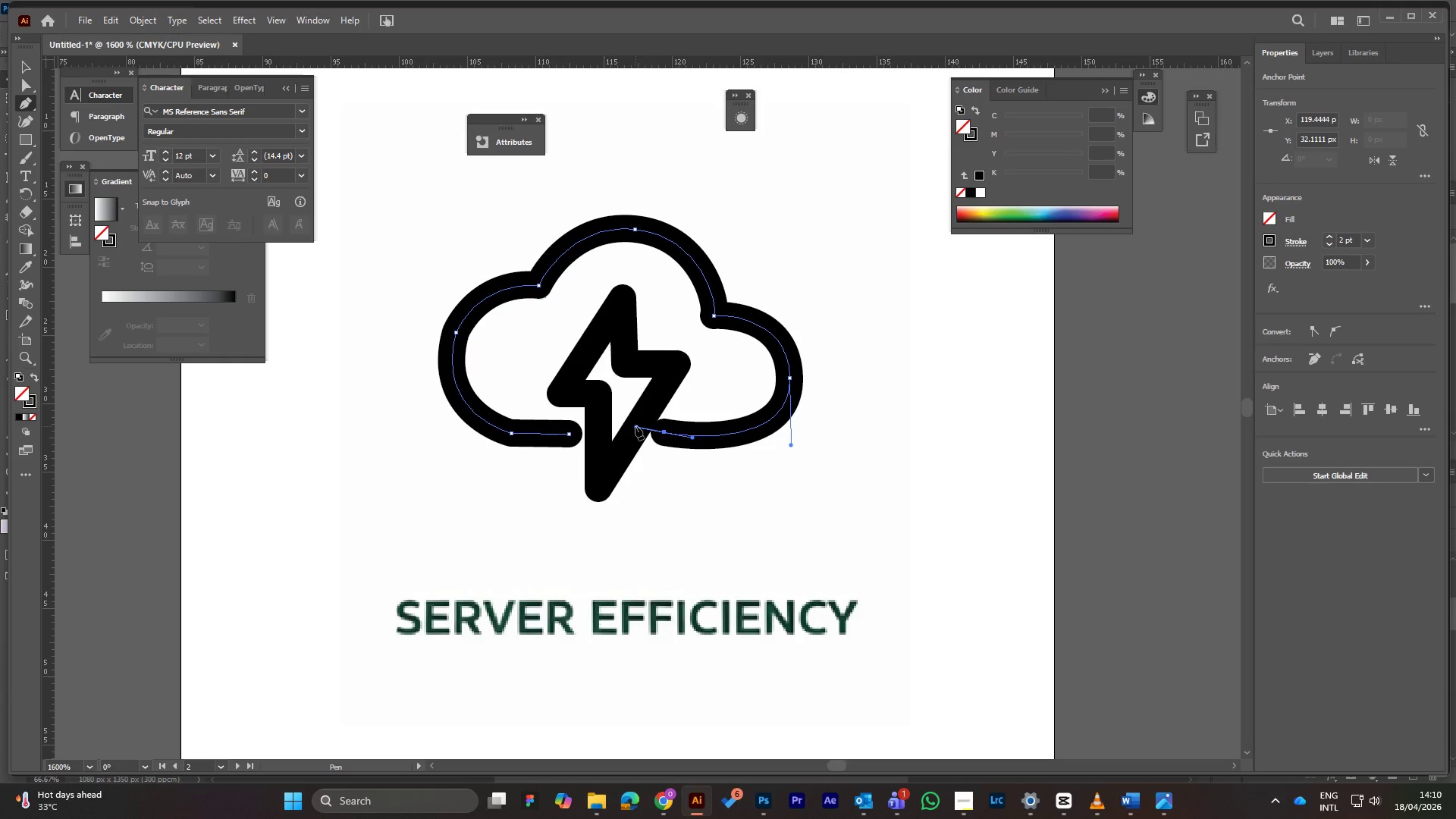 
key(Control+Z)
 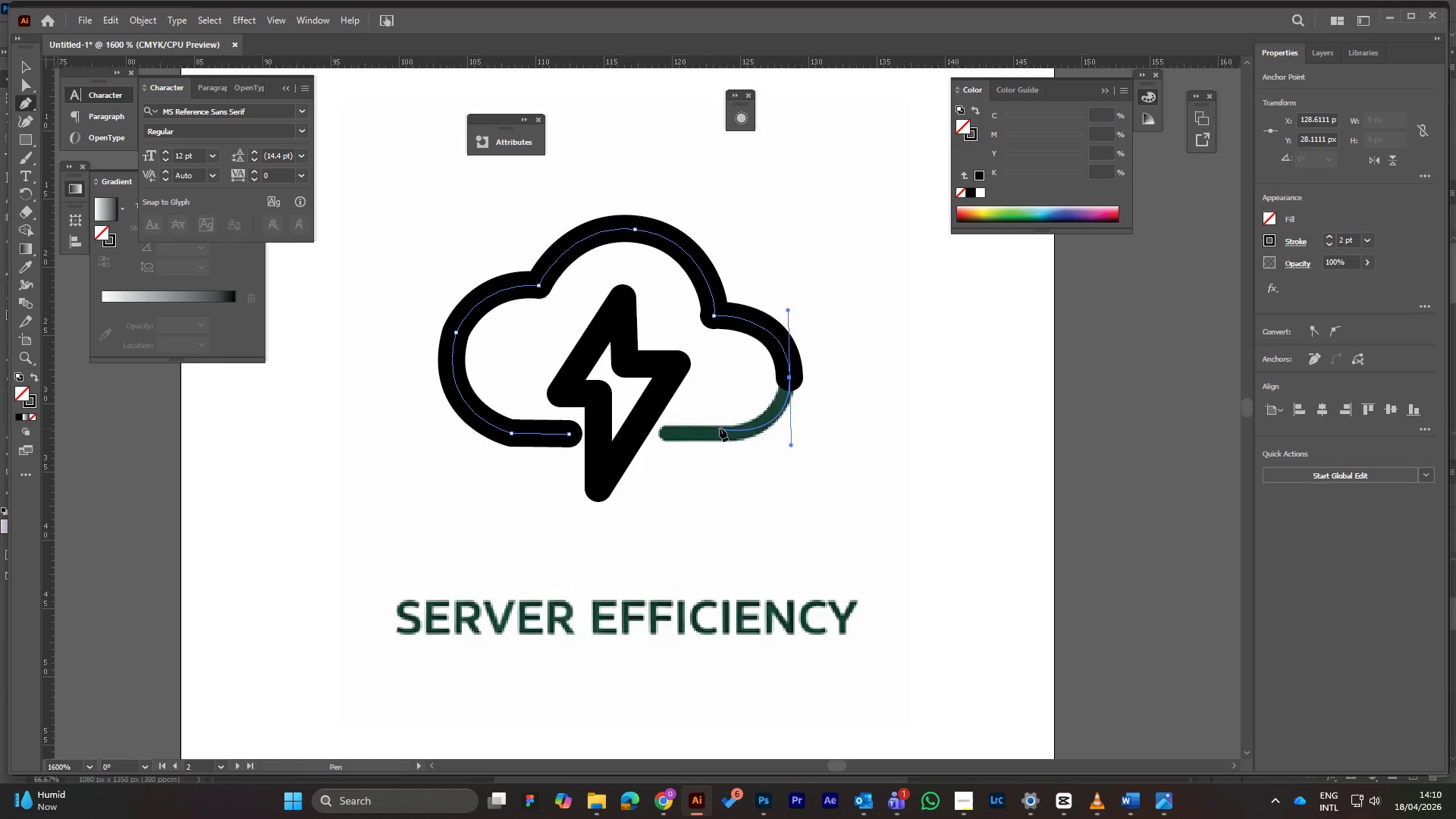 
left_click_drag(start_coordinate=[718, 432], to_coordinate=[692, 447])
 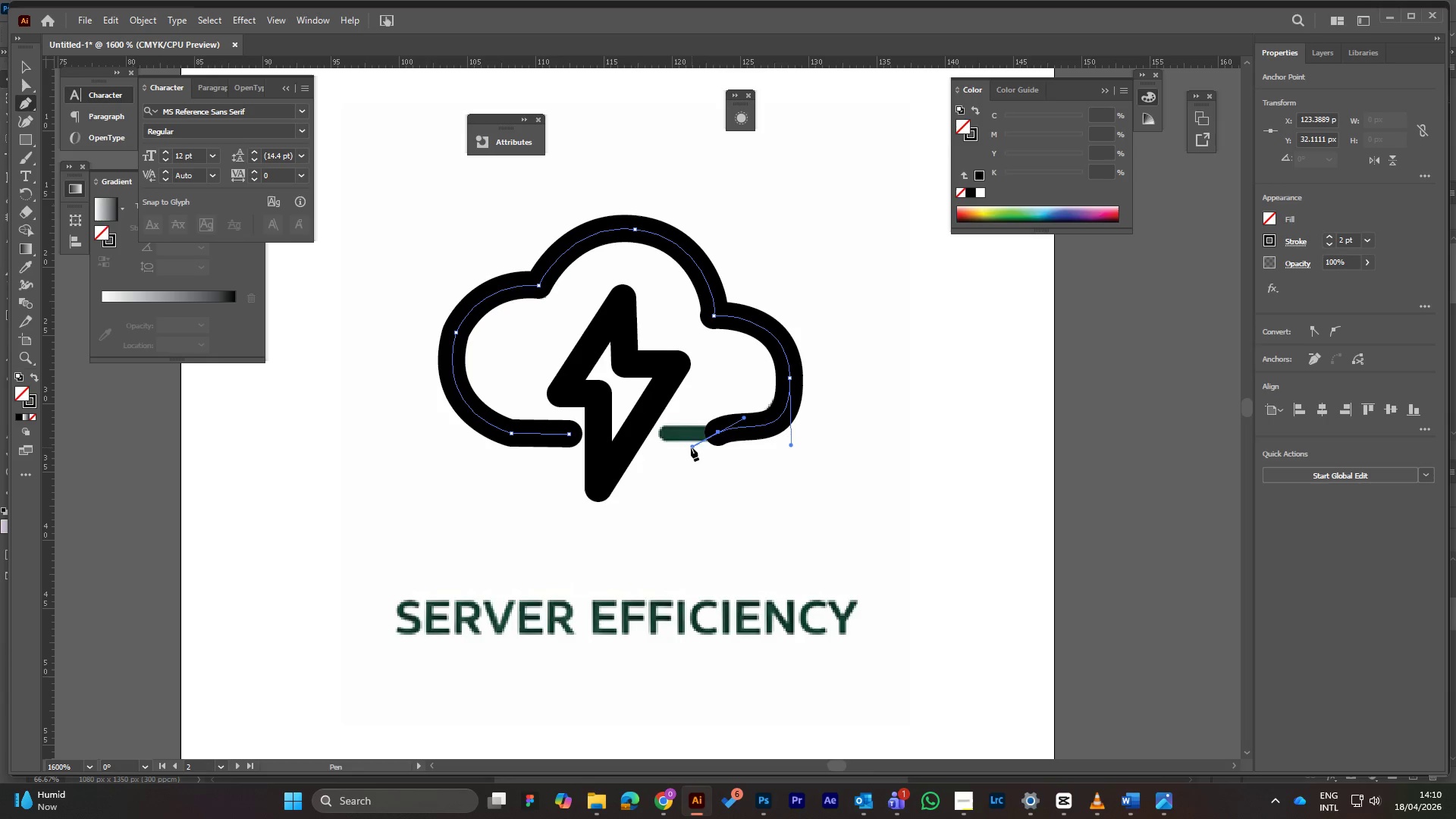 
key(Control+Z)
 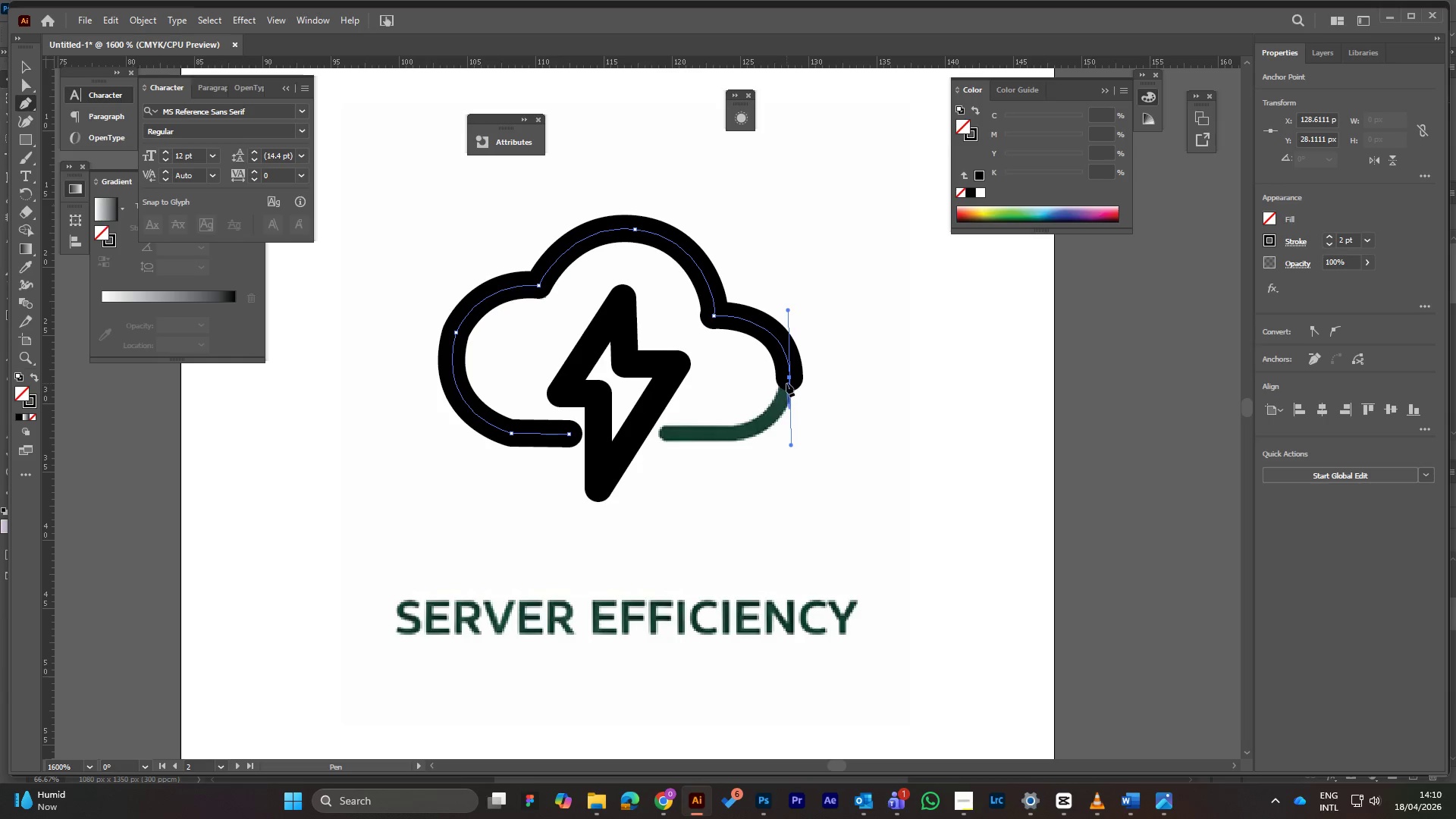 
left_click([789, 378])
 